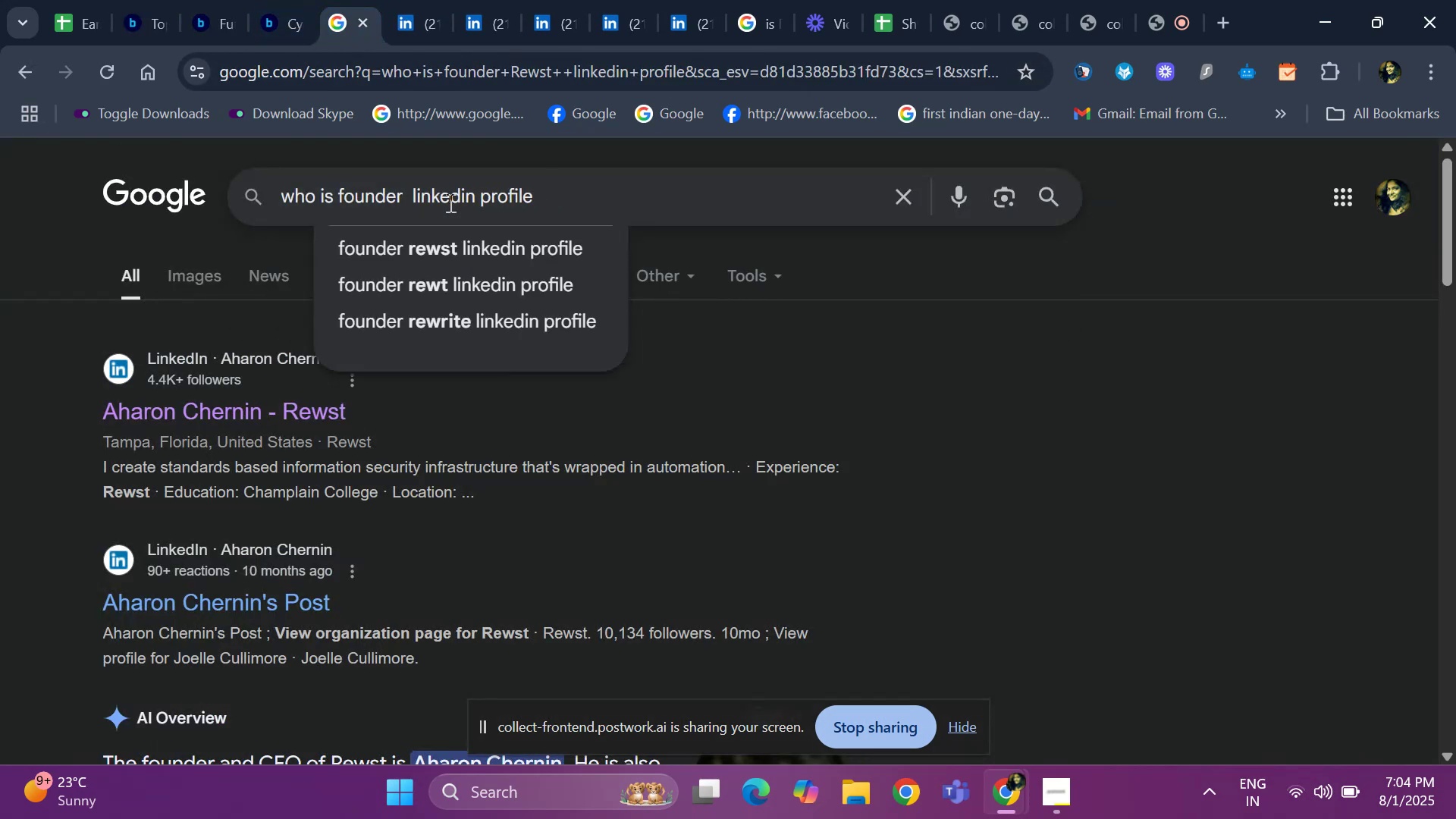 
key(Control+V)
 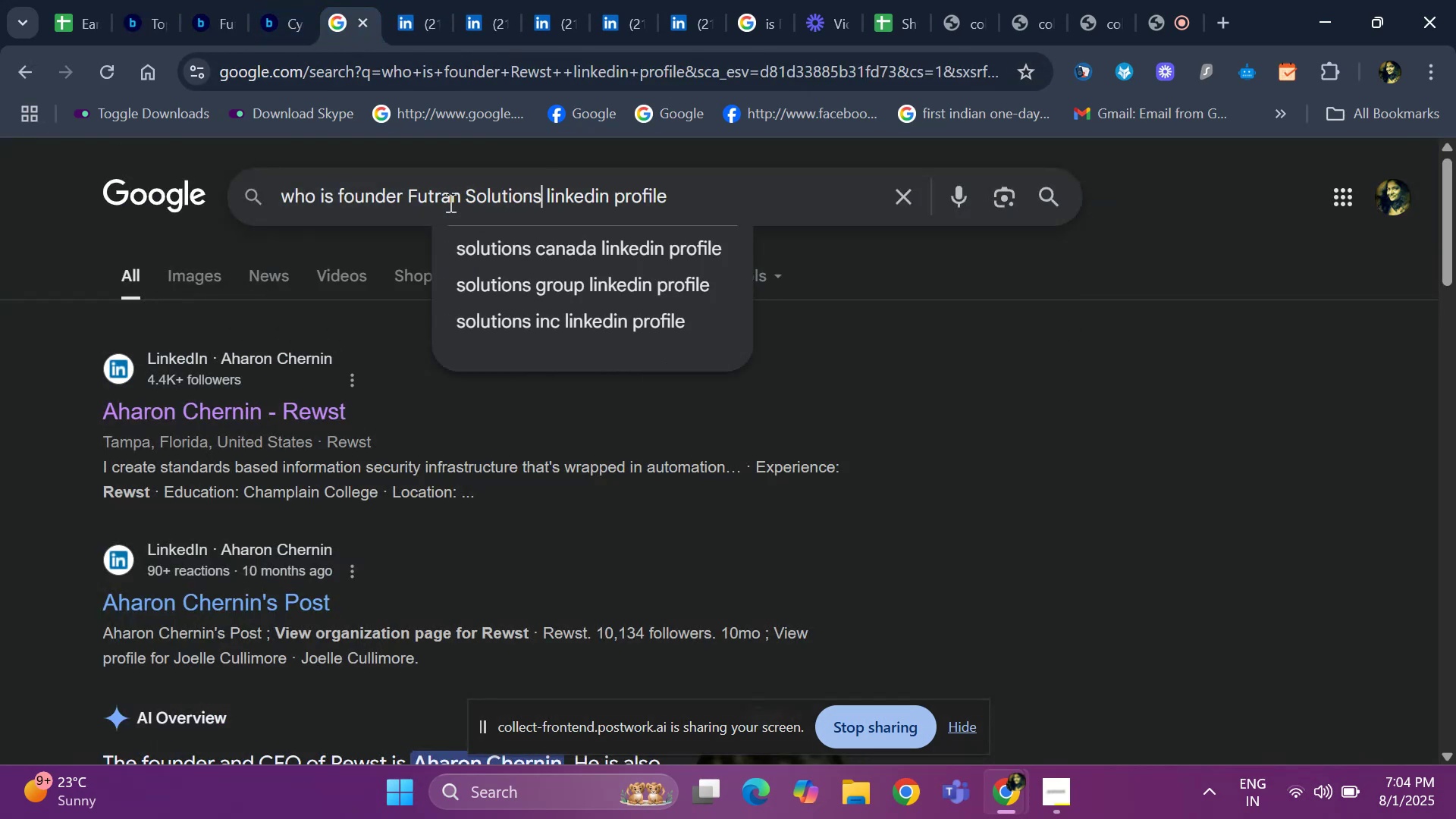 
key(Space)
 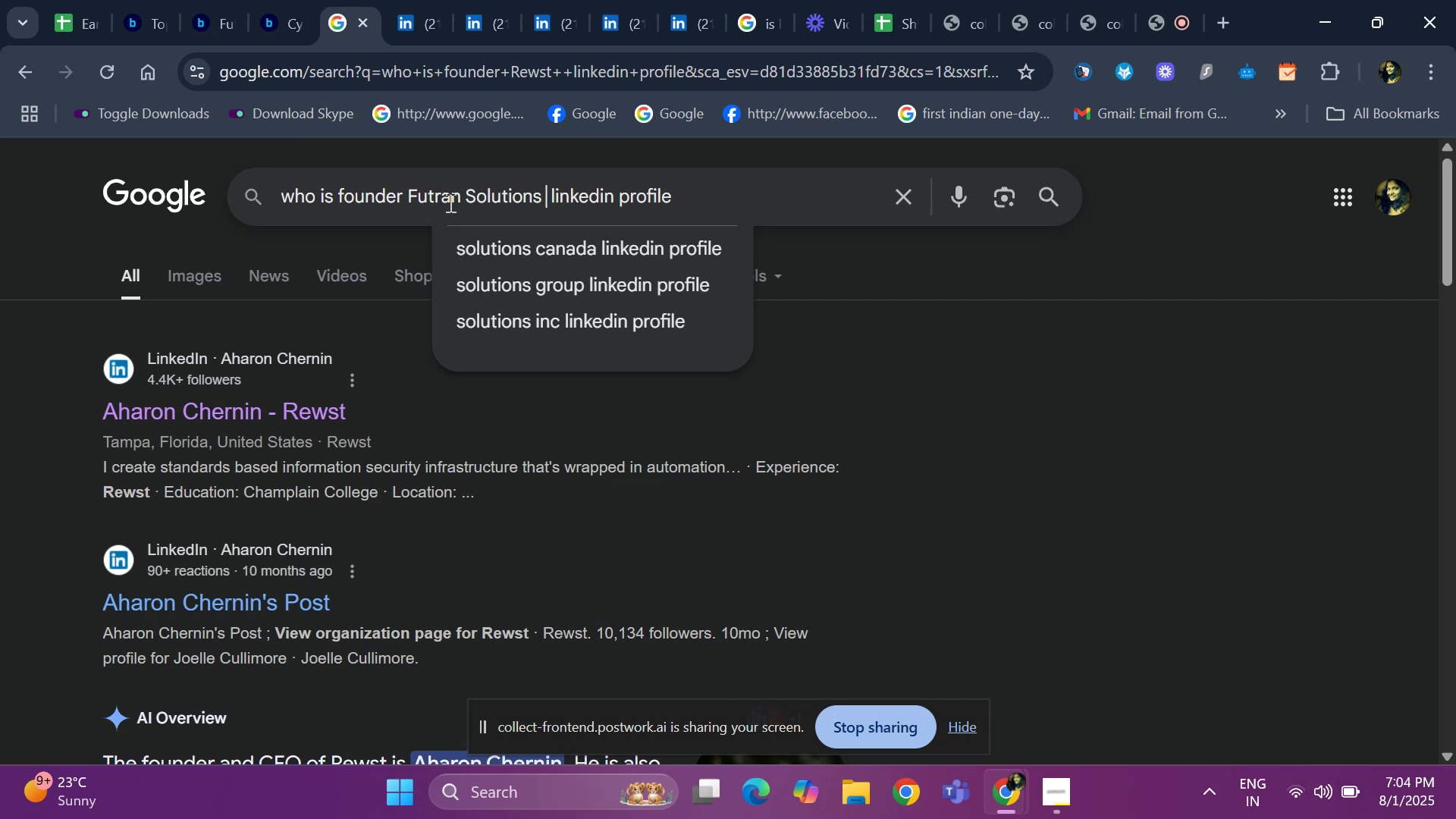 
key(Enter)
 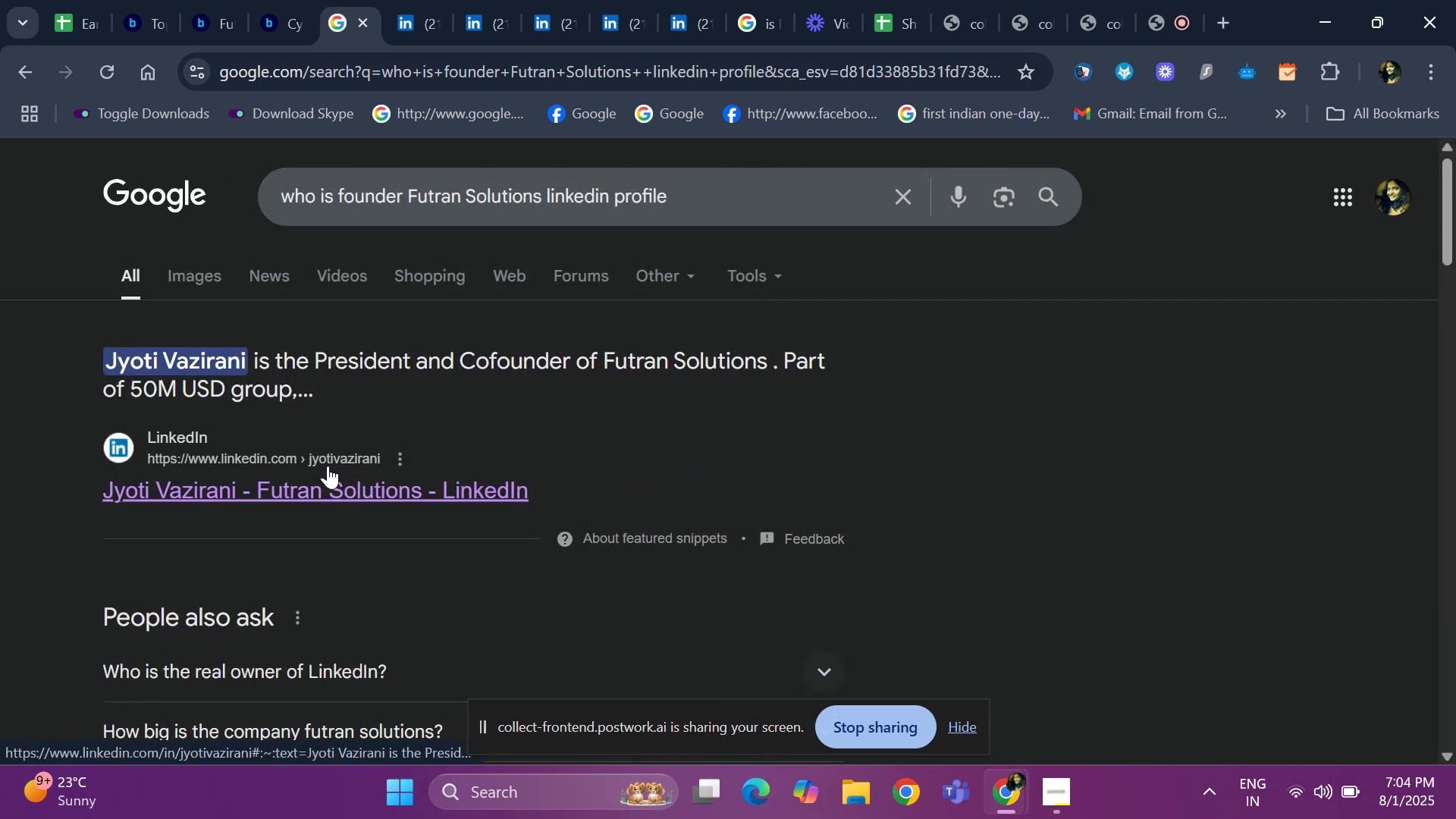 
right_click([320, 497])
 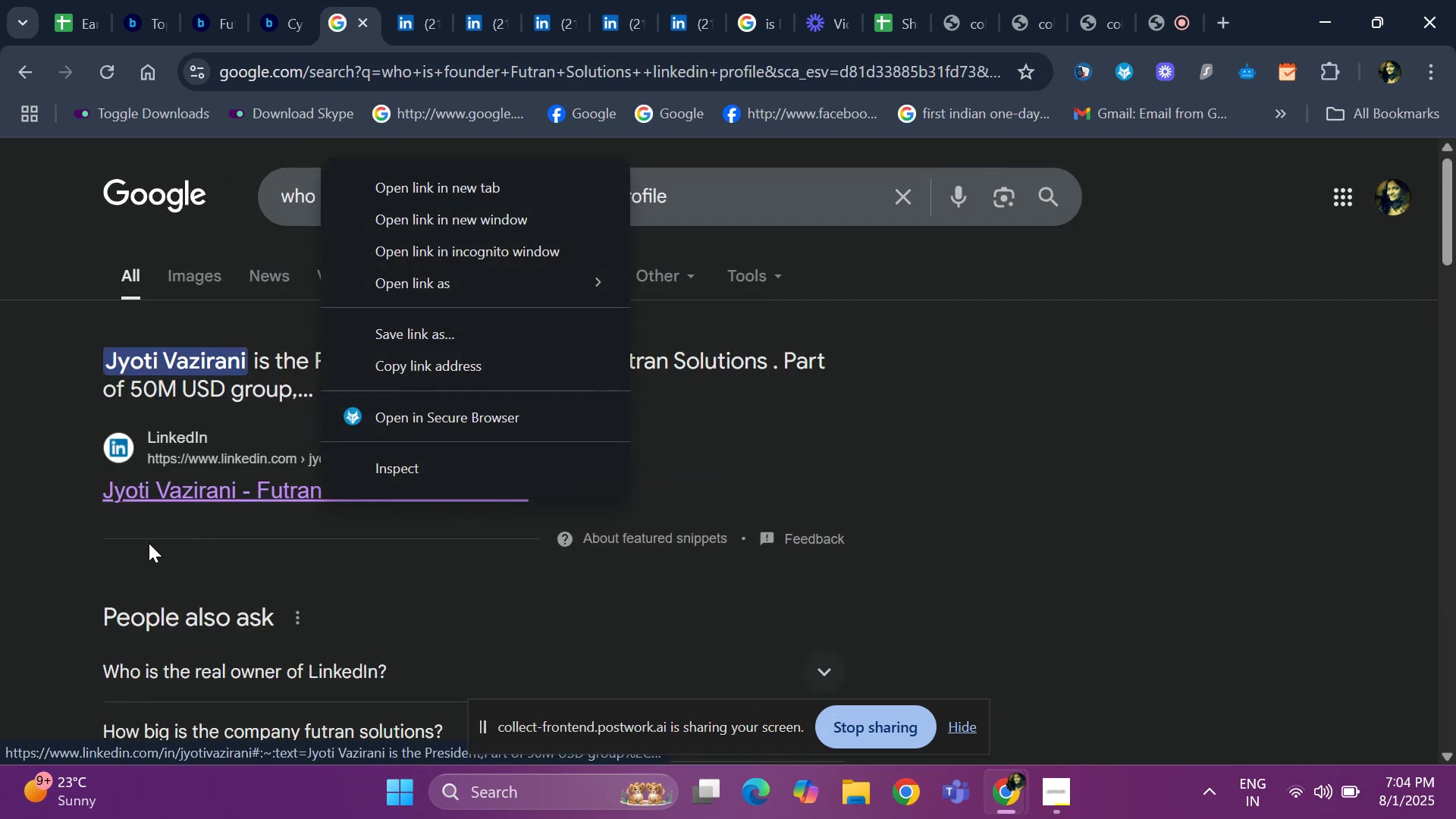 
left_click([8, 548])
 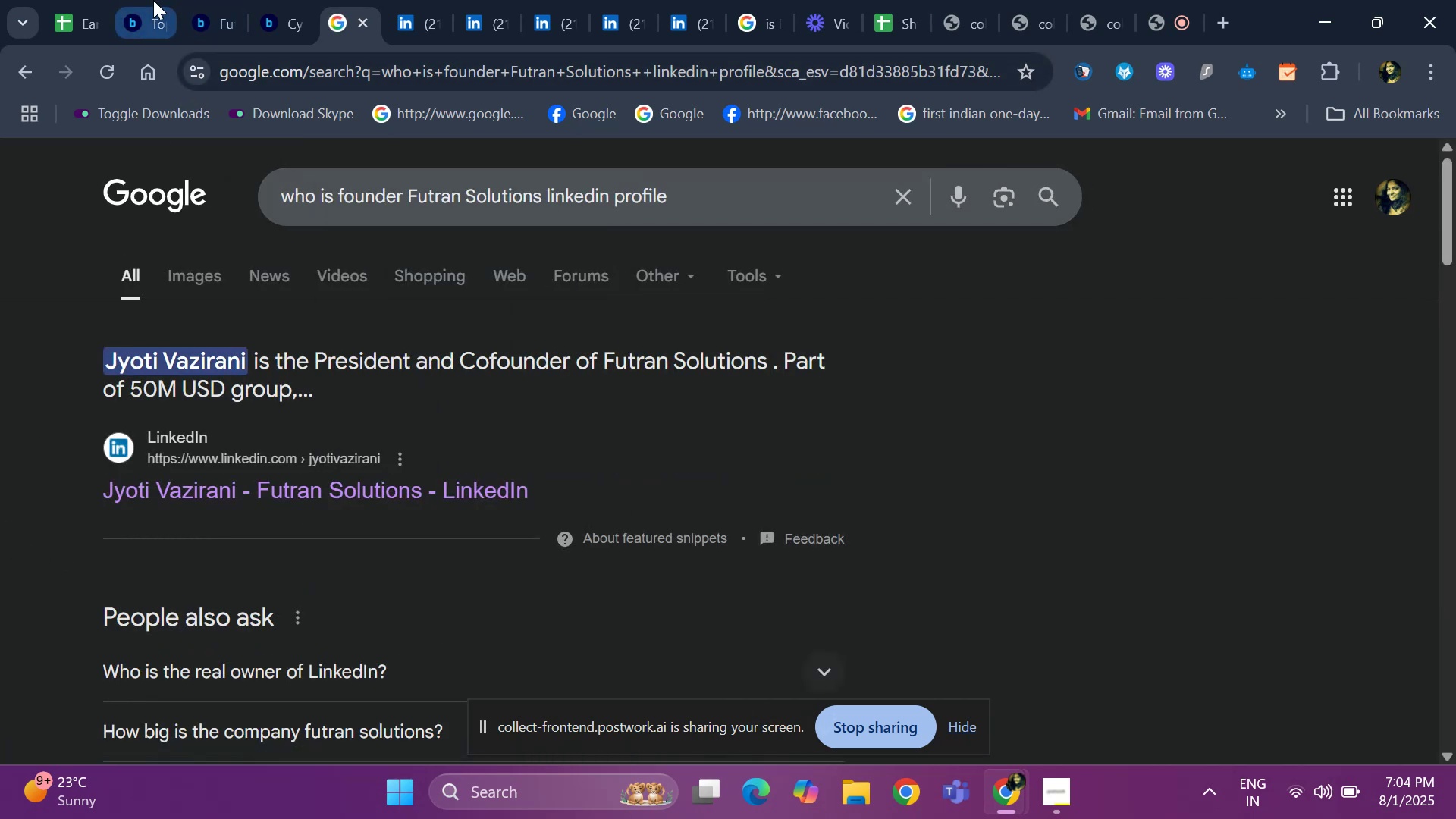 
left_click([155, 14])
 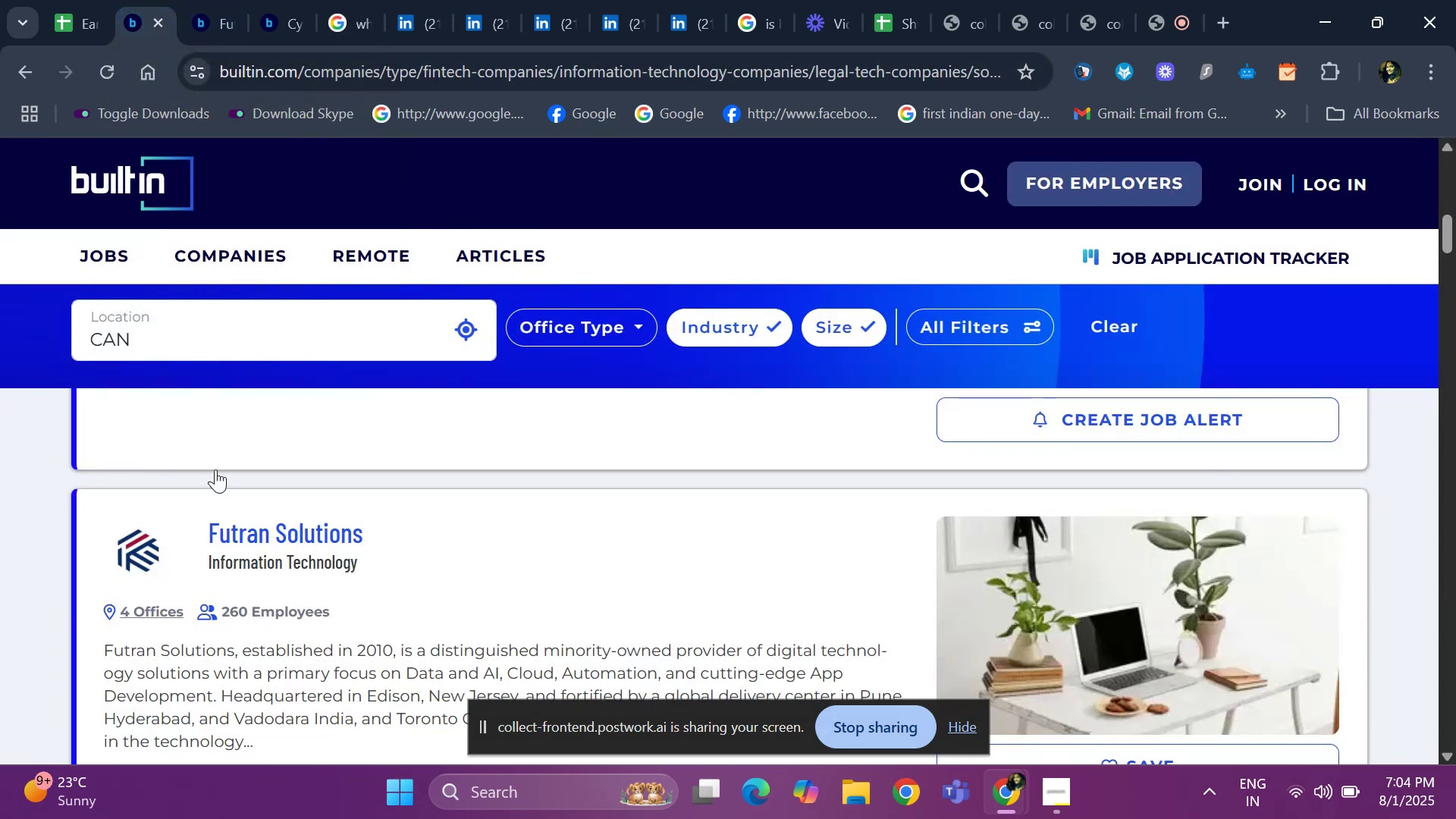 
scroll: coordinate [230, 511], scroll_direction: down, amount: 4.0
 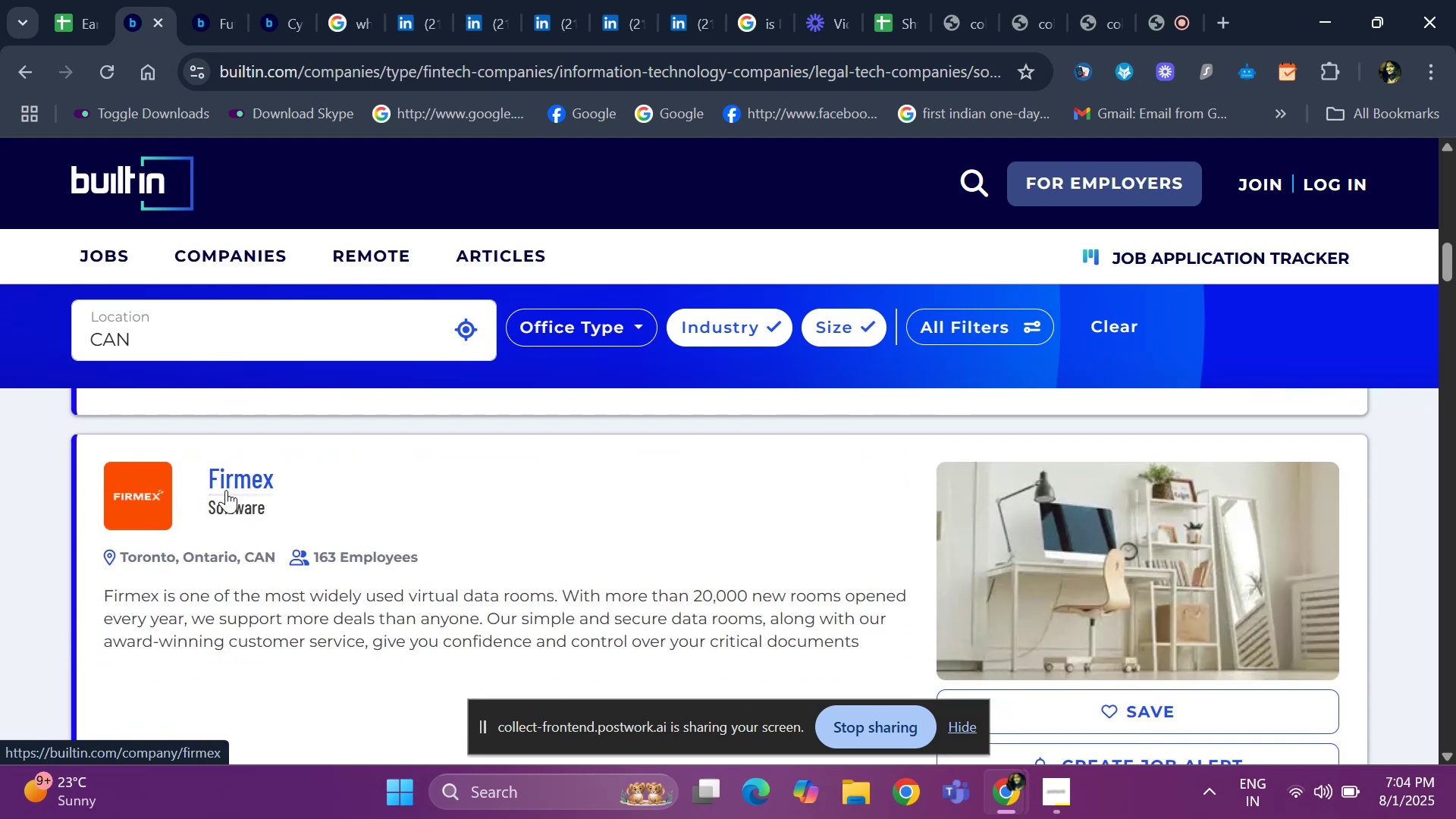 
right_click([226, 490])
 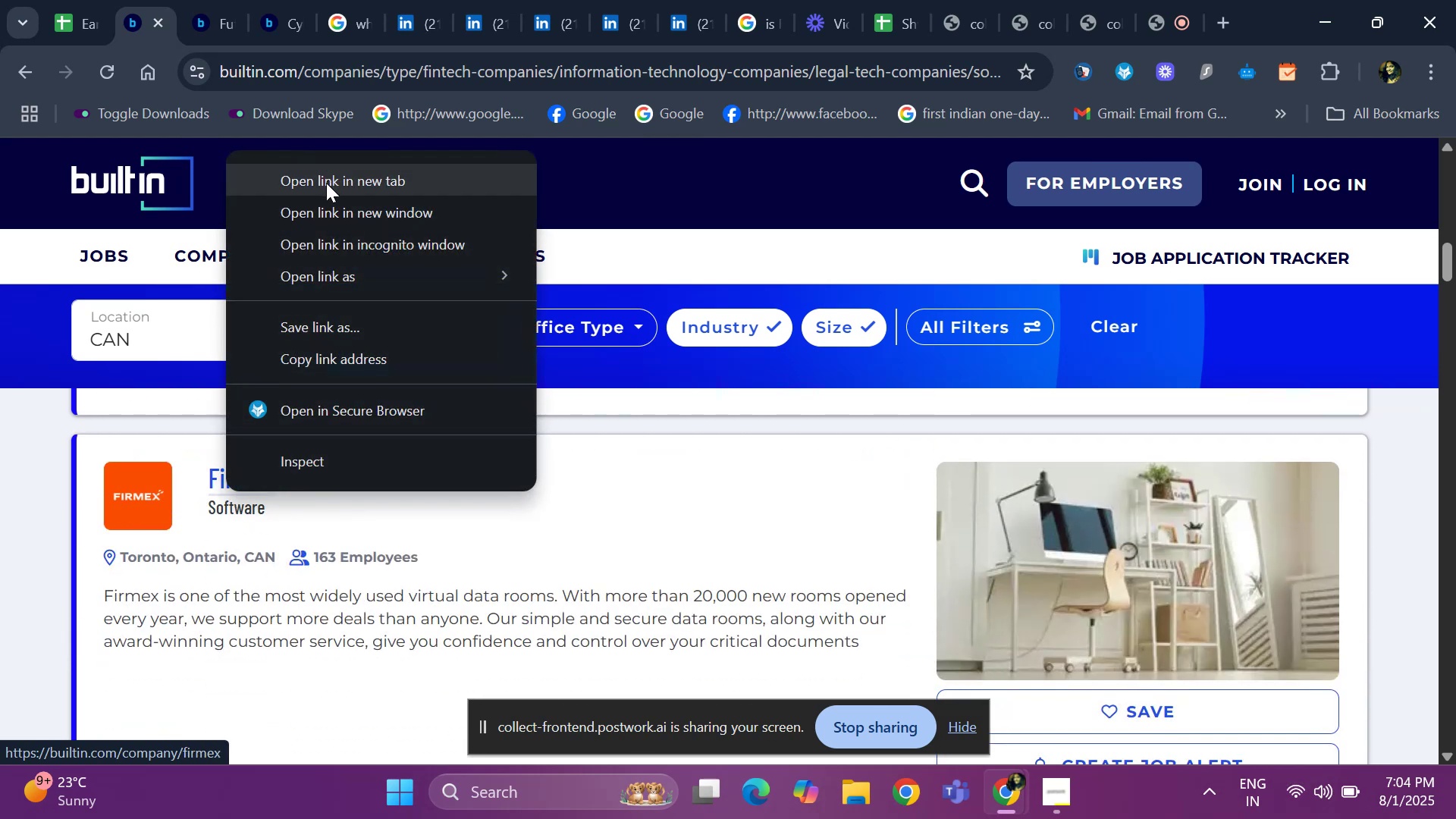 
left_click([326, 183])
 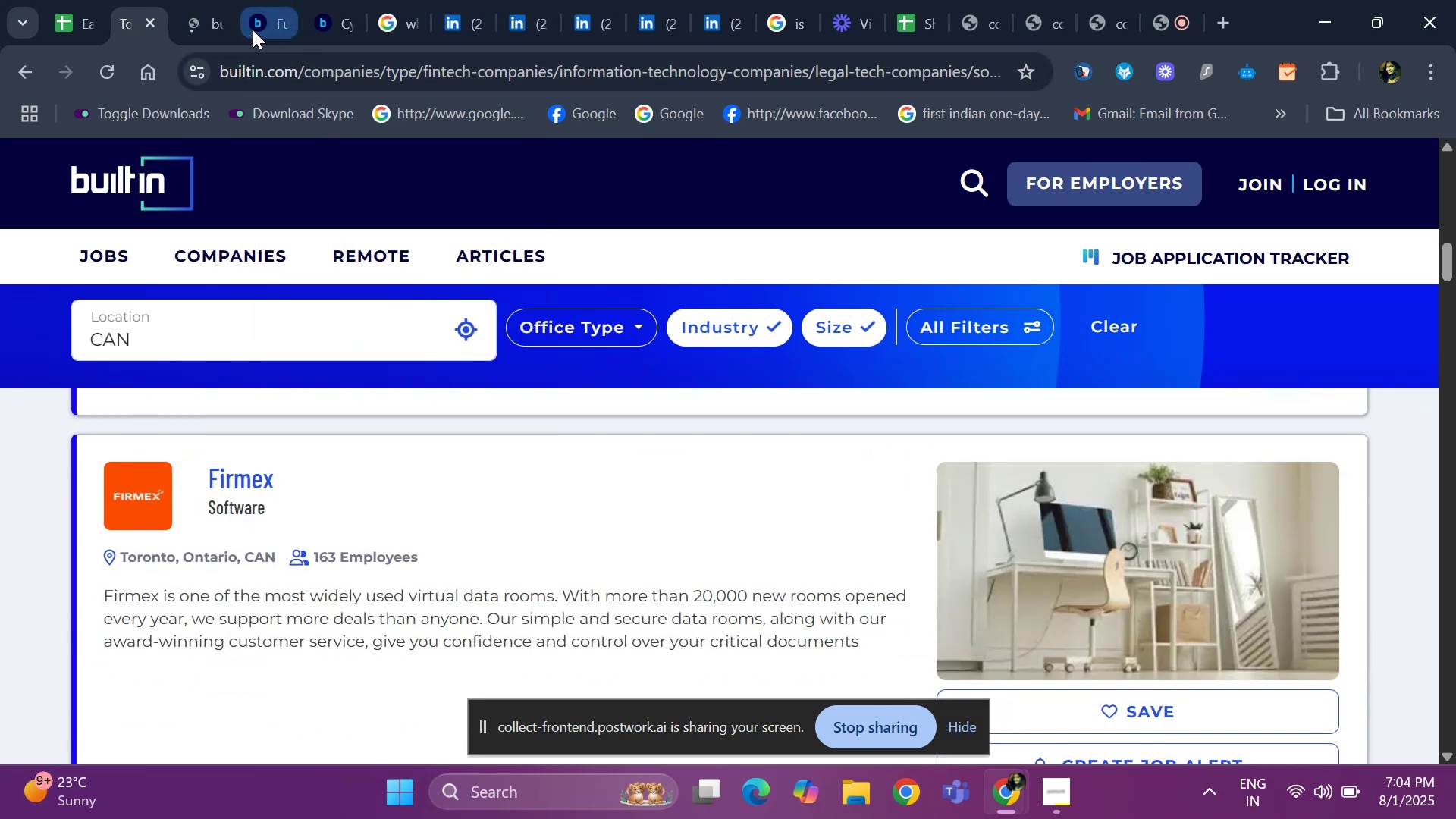 
left_click([253, 30])
 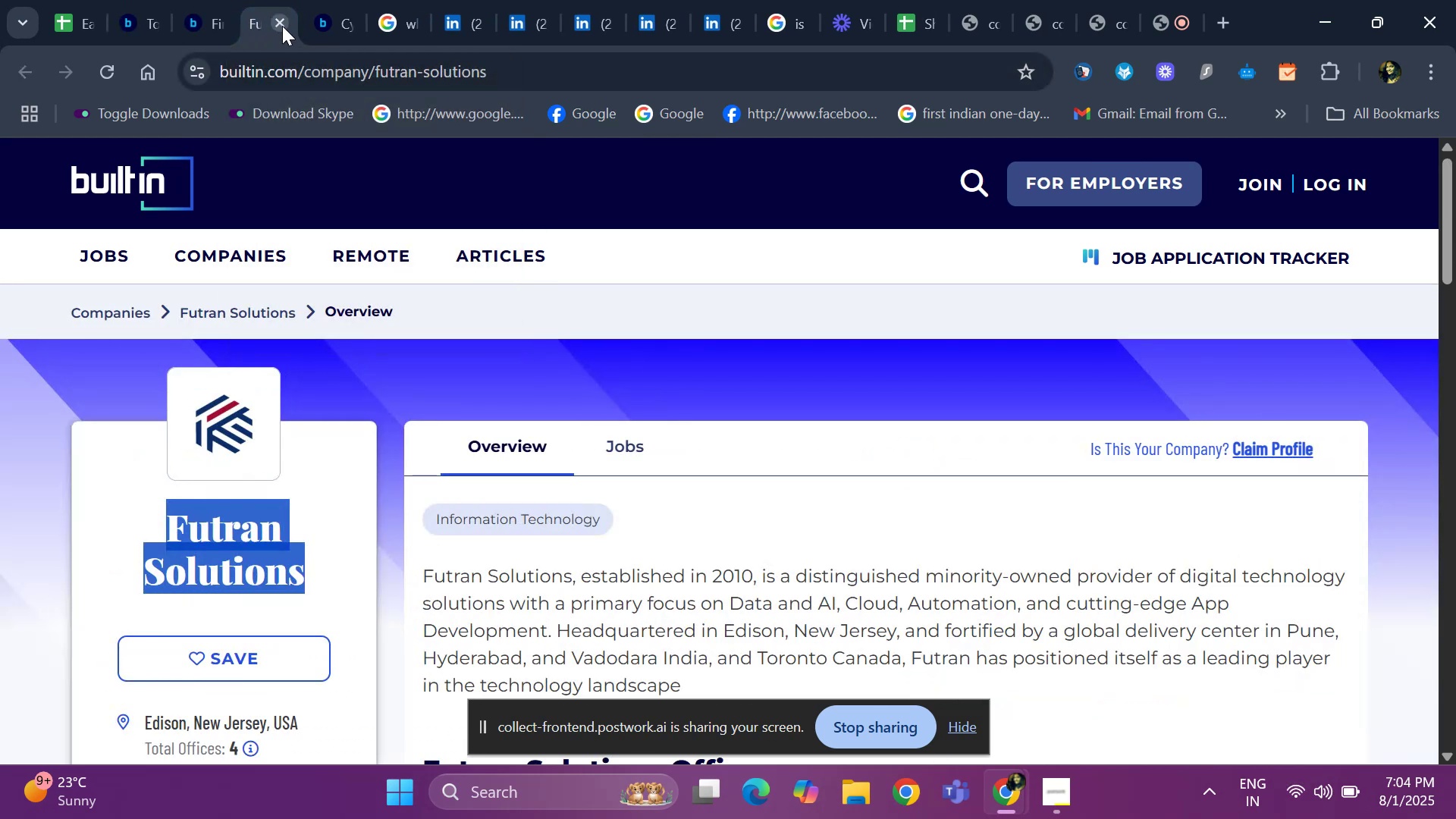 
left_click([284, 26])
 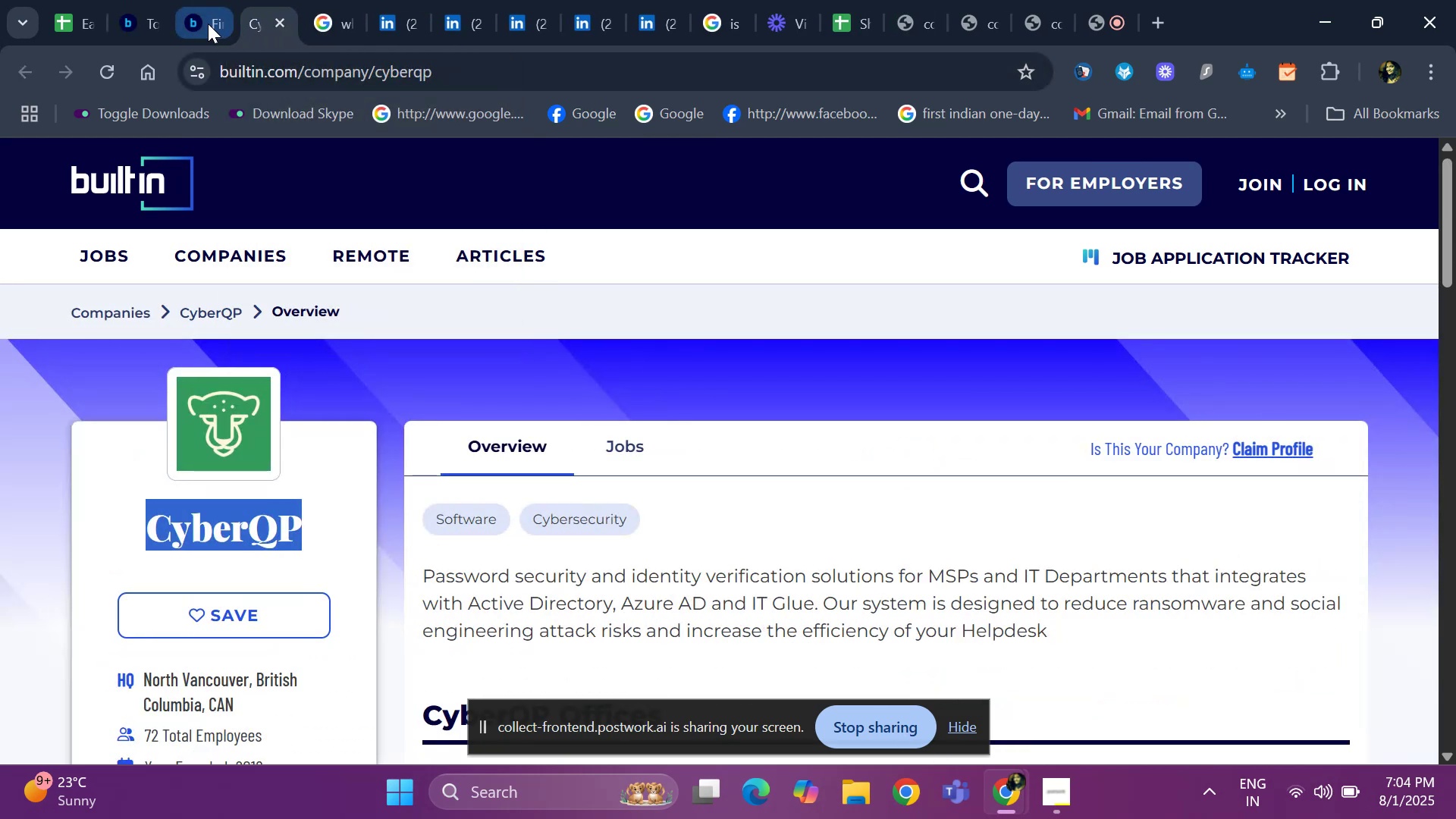 
left_click([203, 24])
 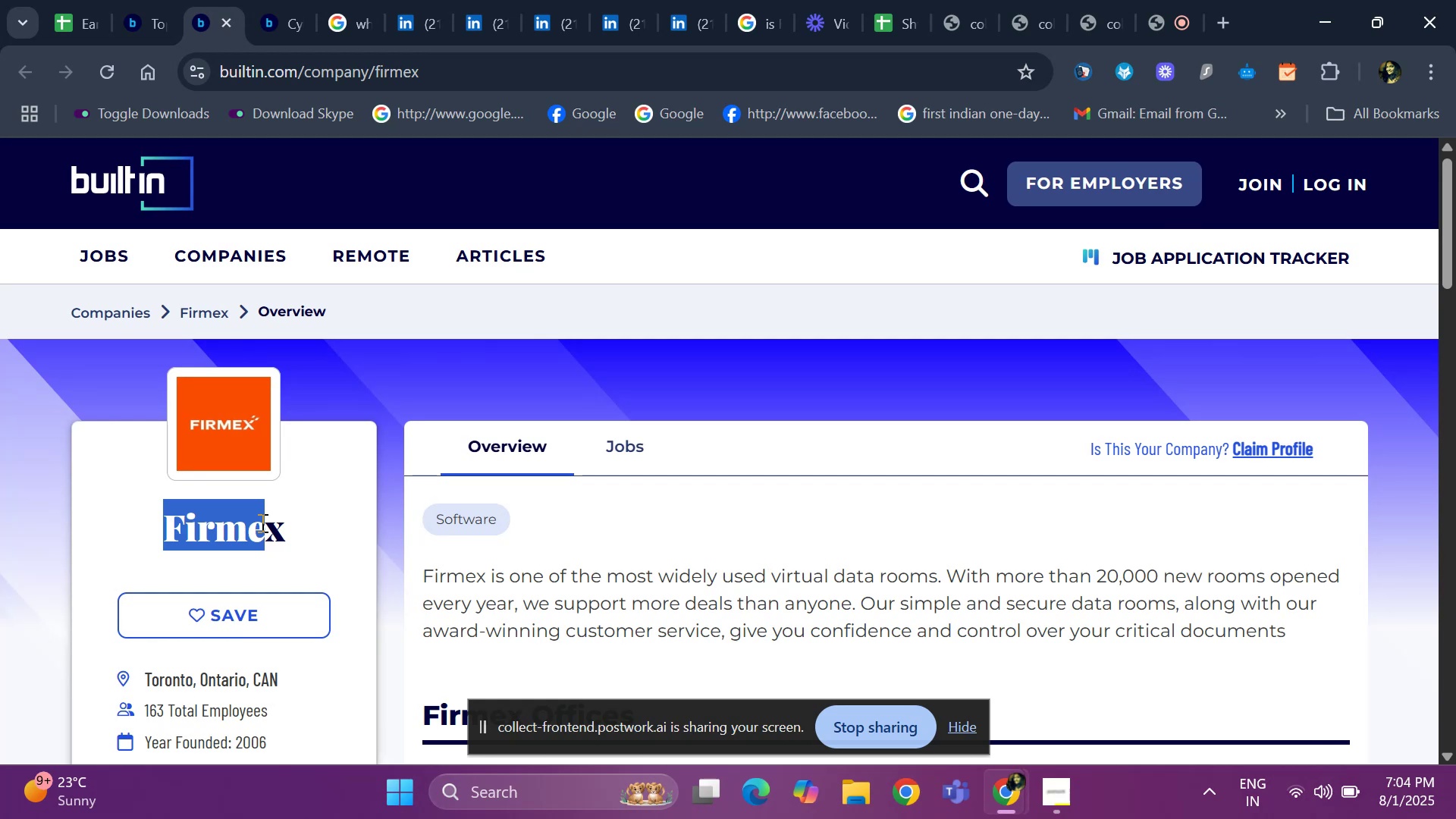 
key(Control+ControlLeft)
 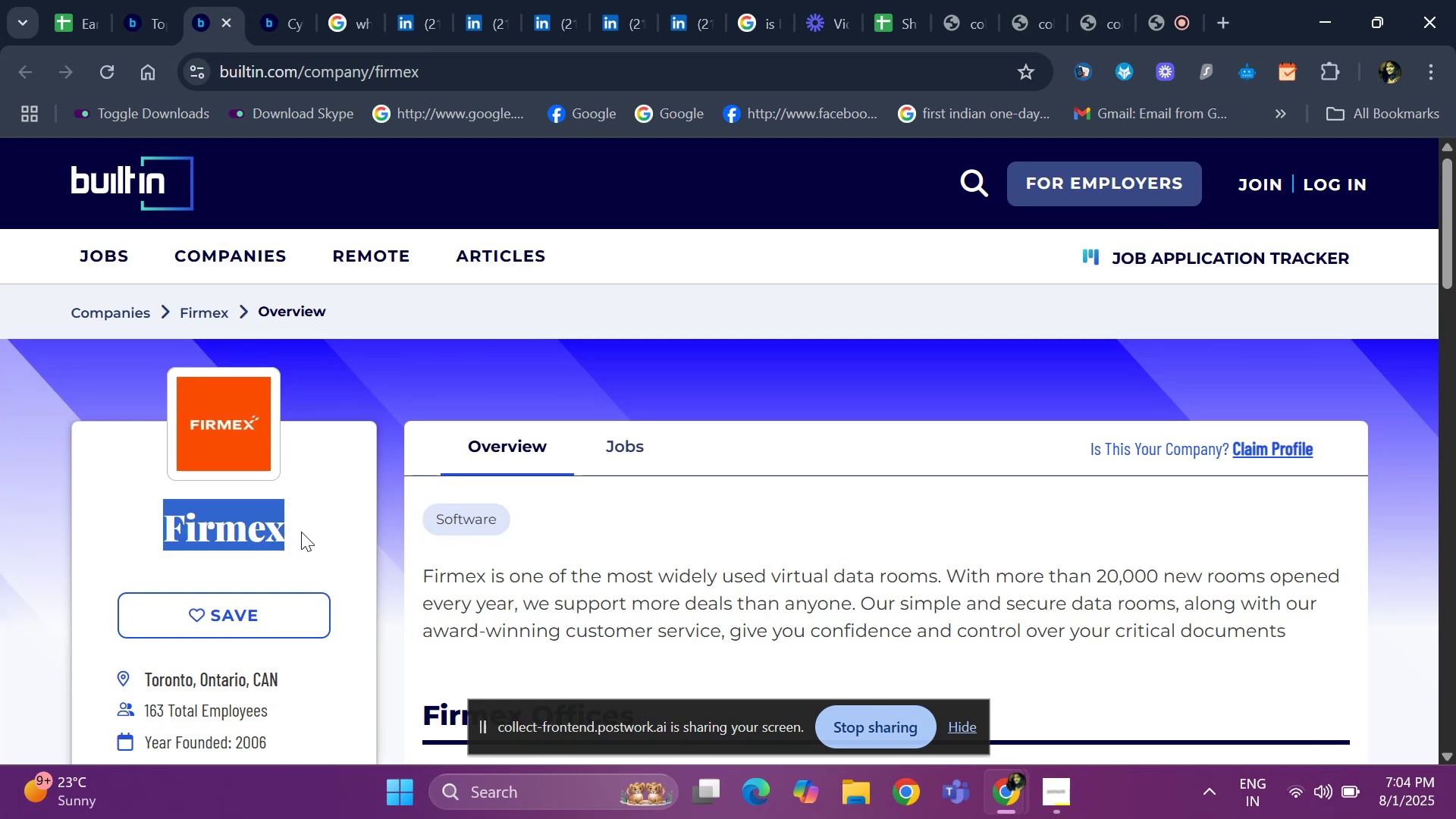 
key(Control+C)
 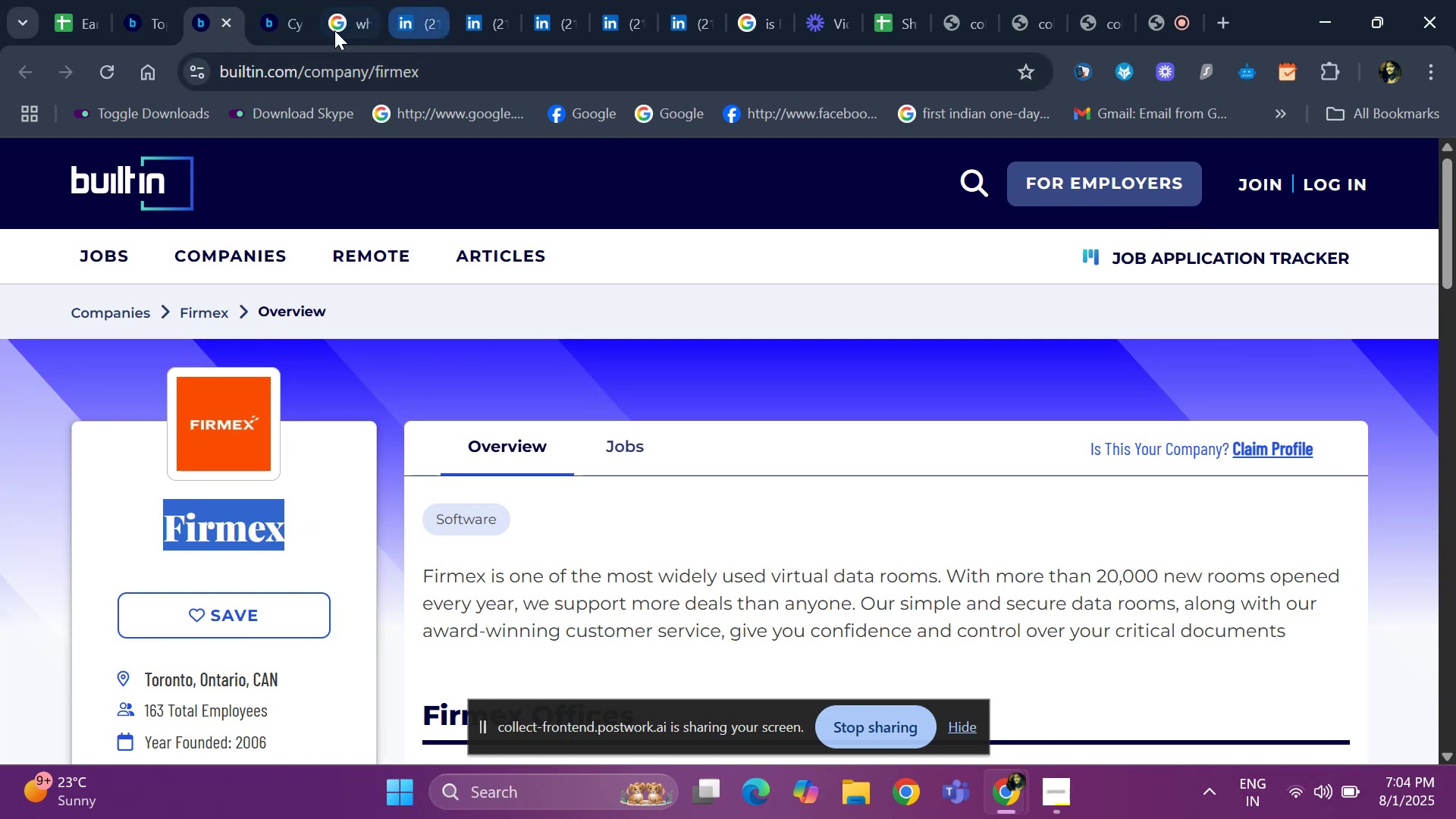 
left_click([359, 25])
 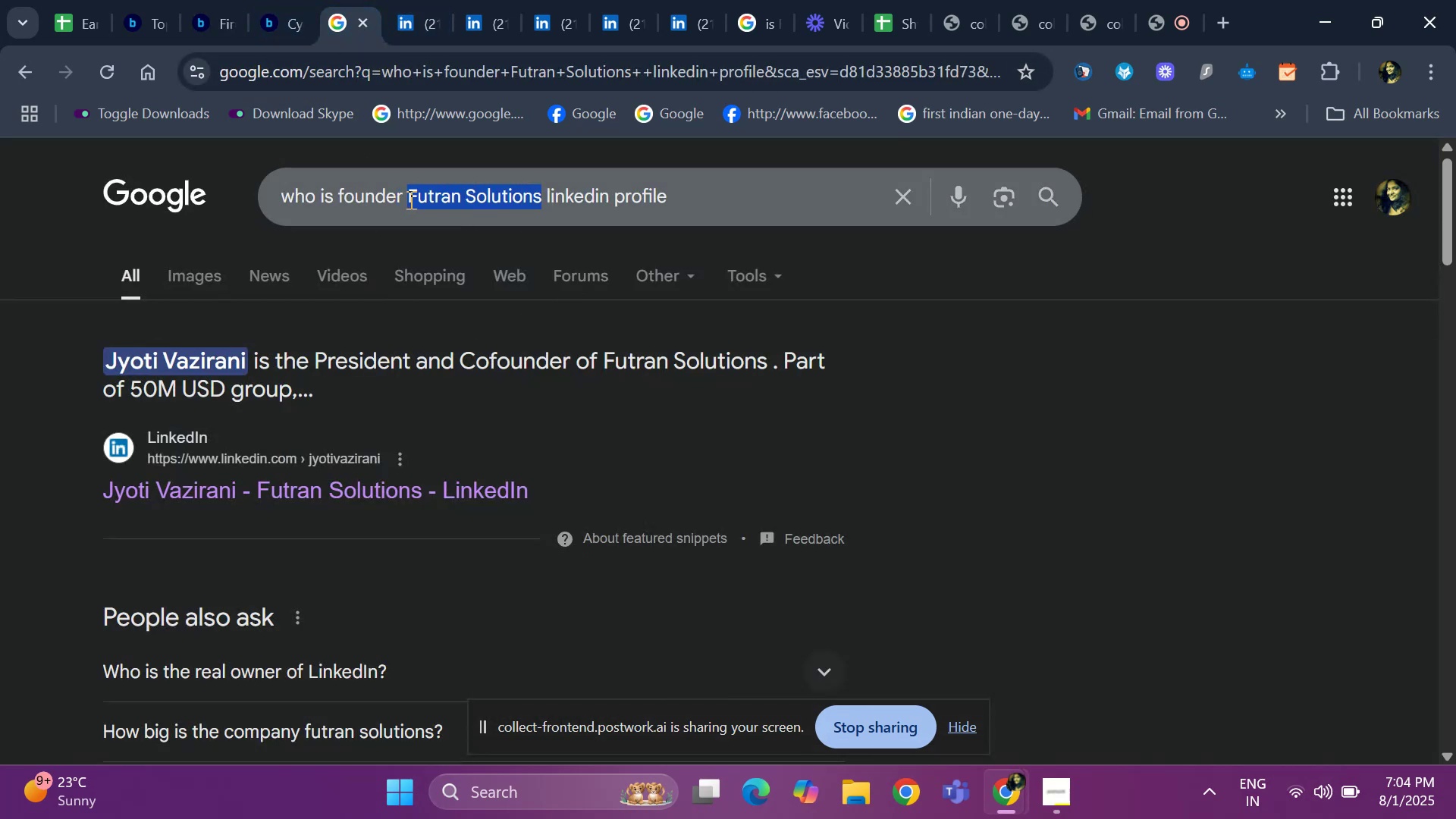 
key(Backspace)
 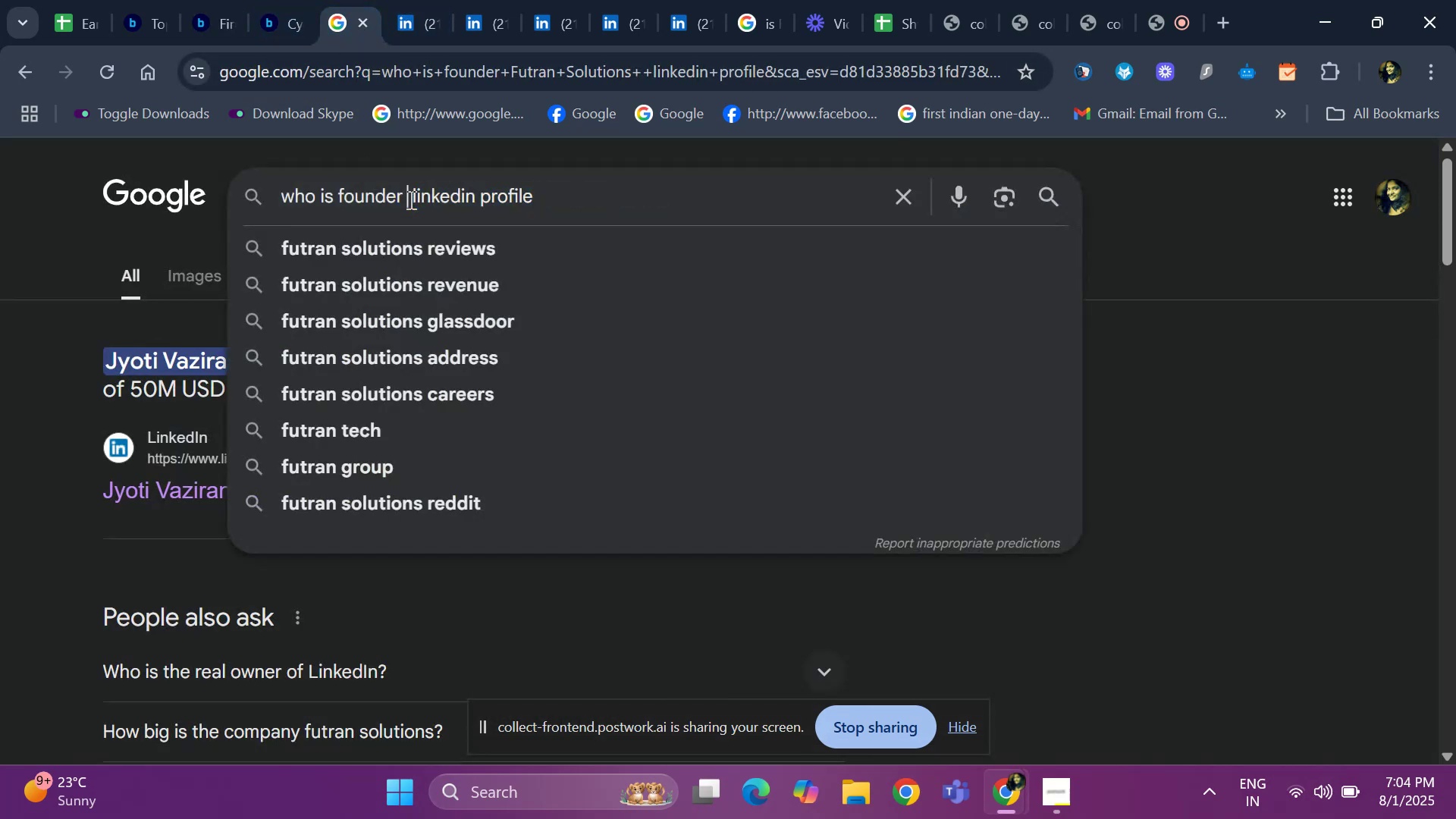 
key(Control+ControlLeft)
 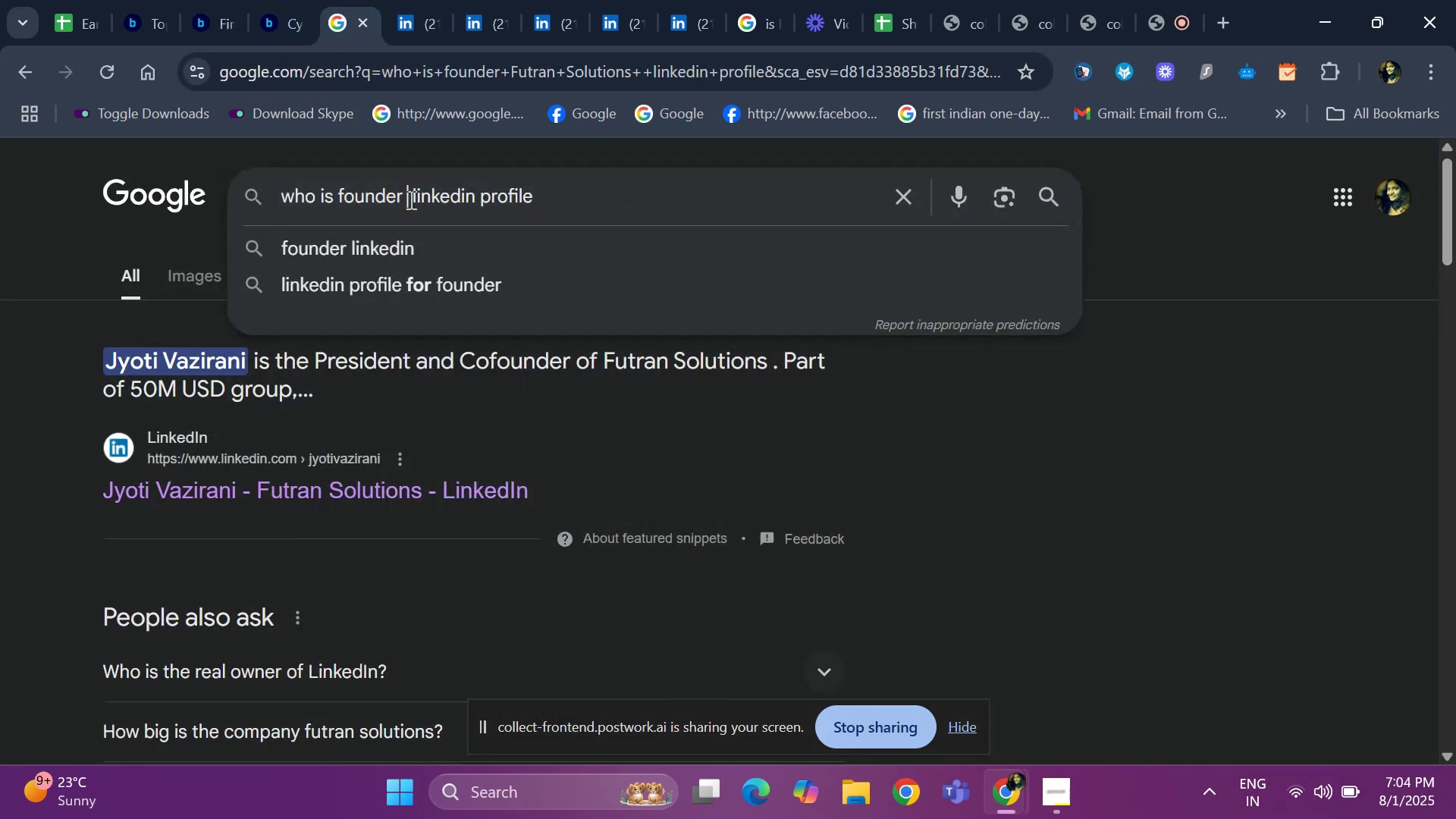 
key(Control+V)
 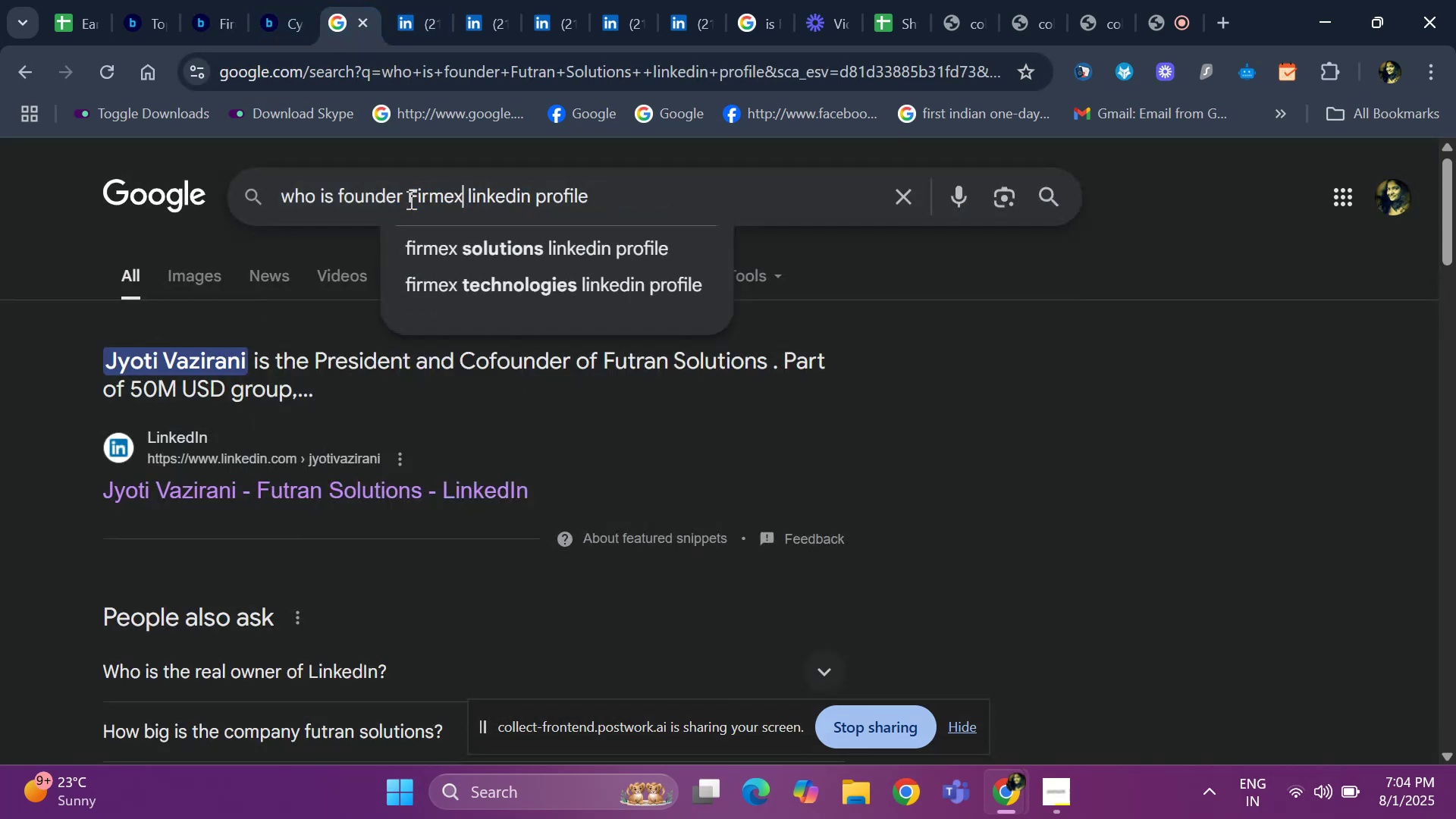 
key(Space)
 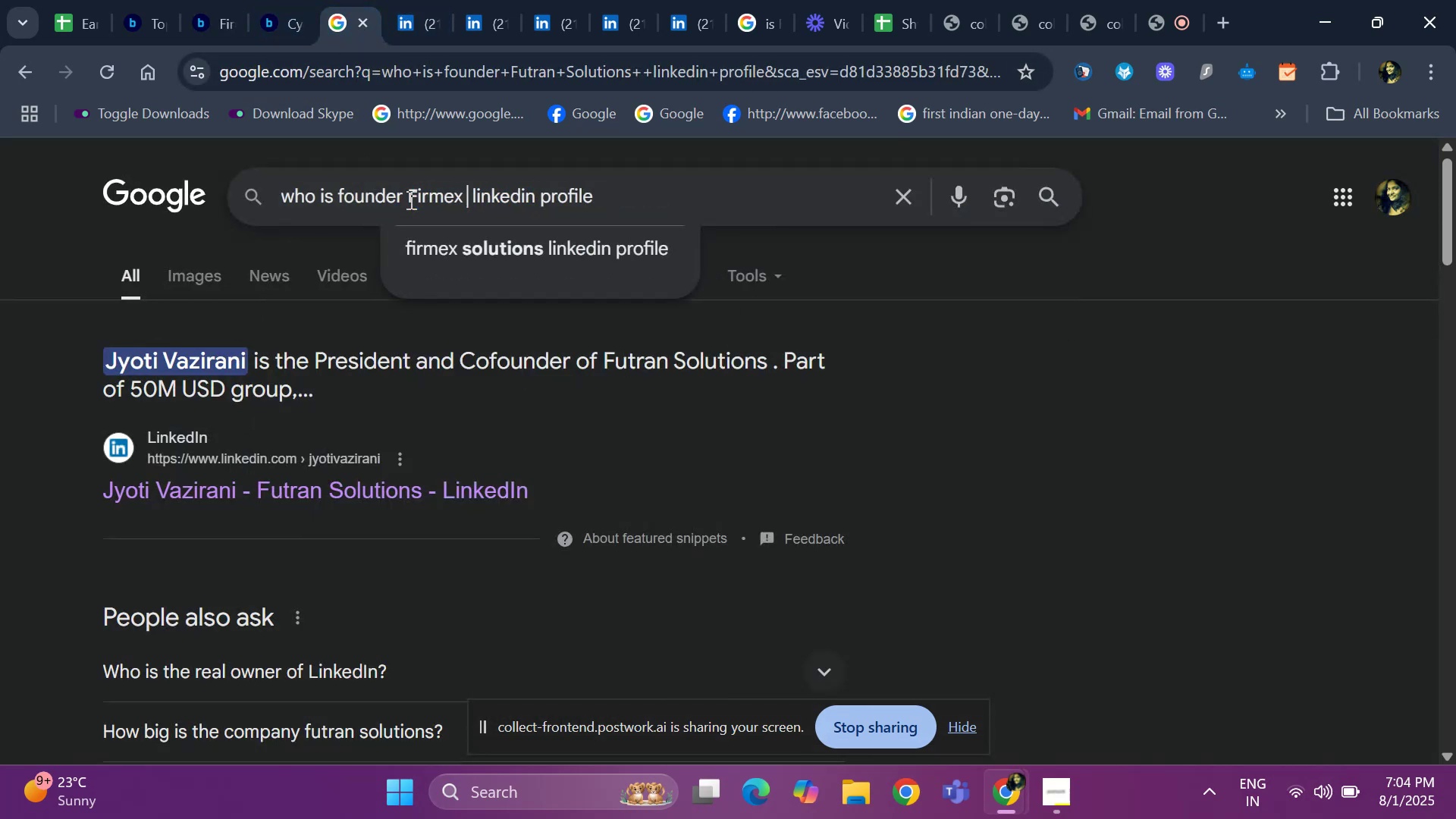 
key(Enter)
 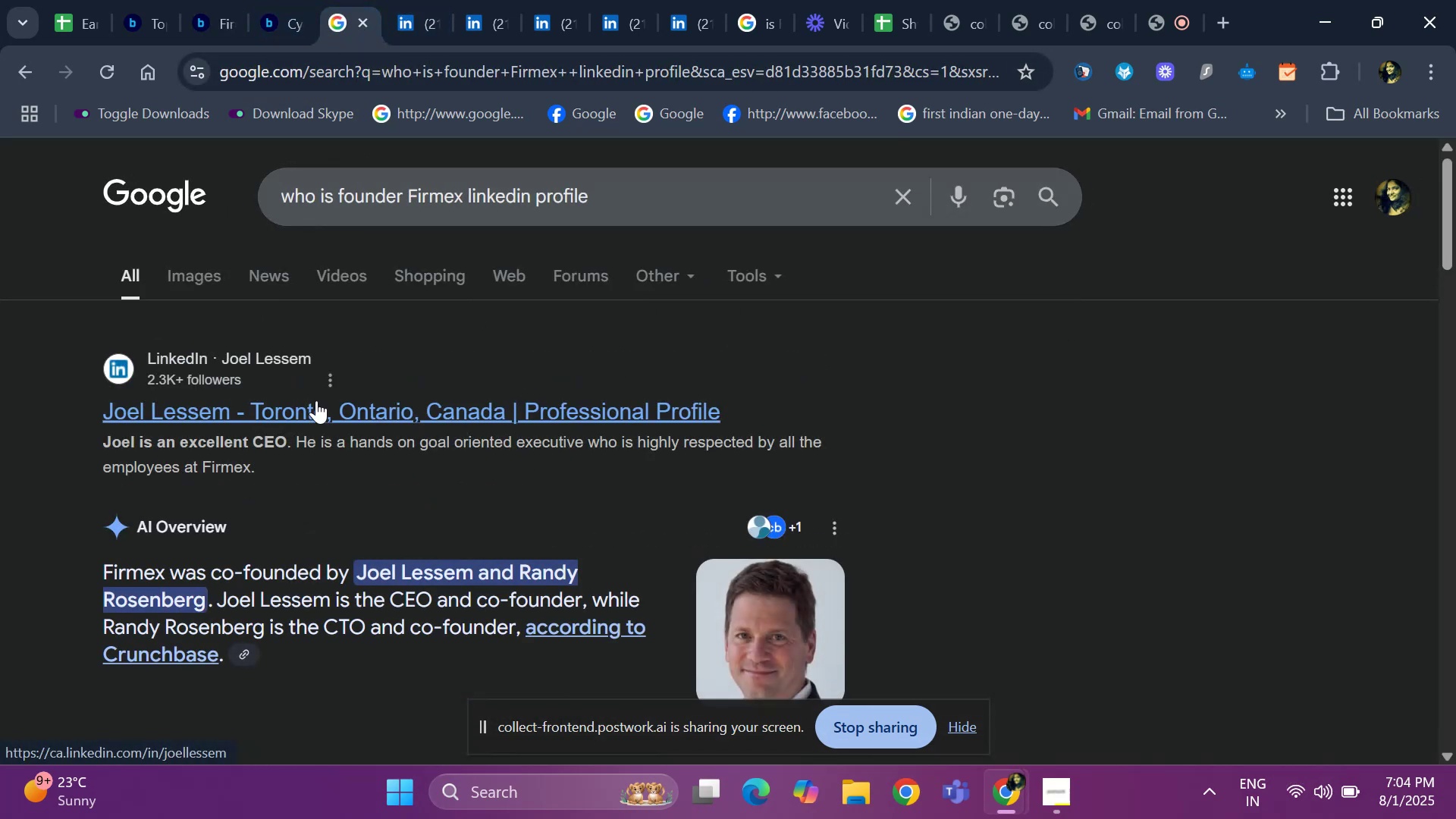 
right_click([316, 400])
 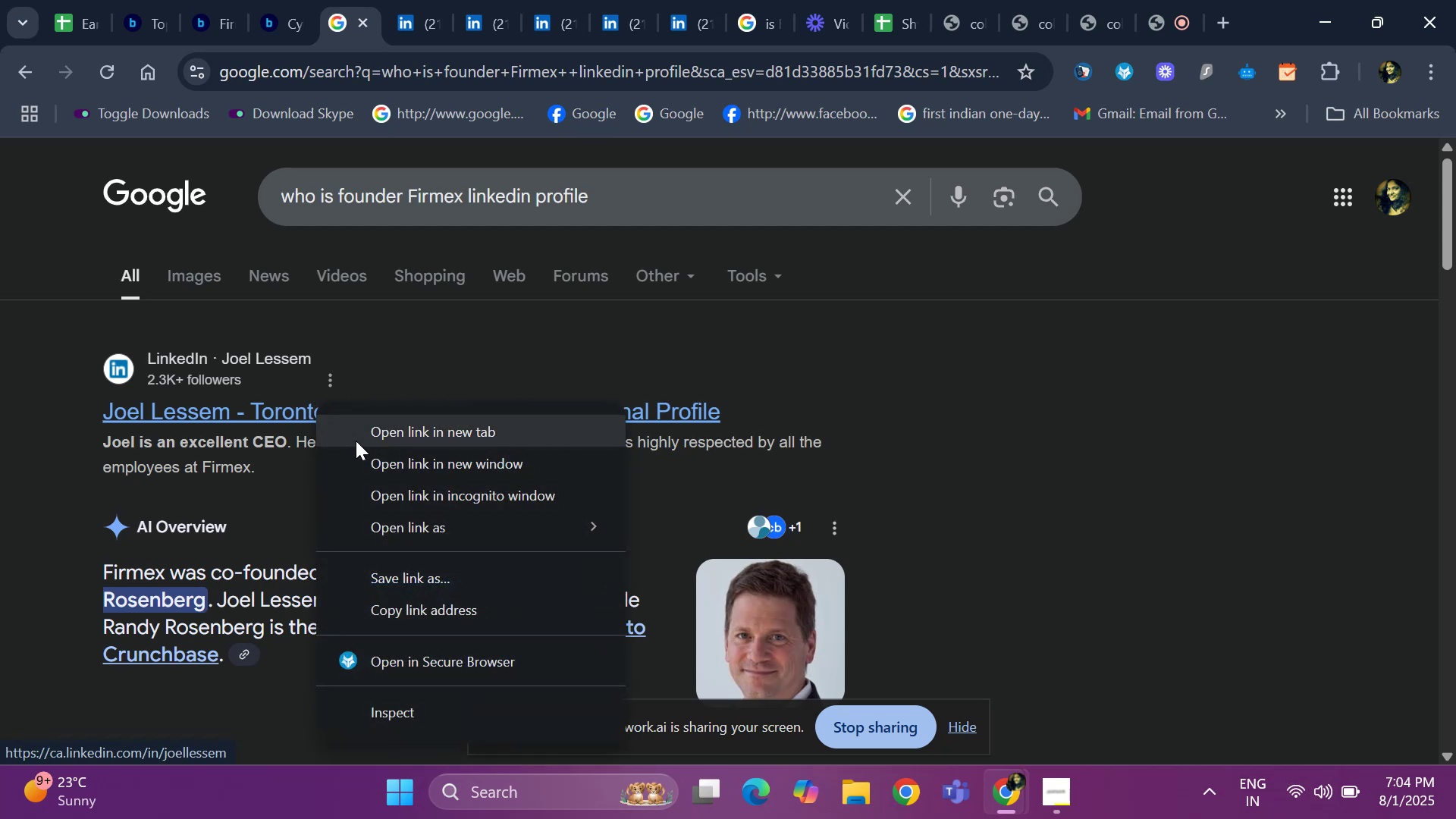 
left_click([361, 443])
 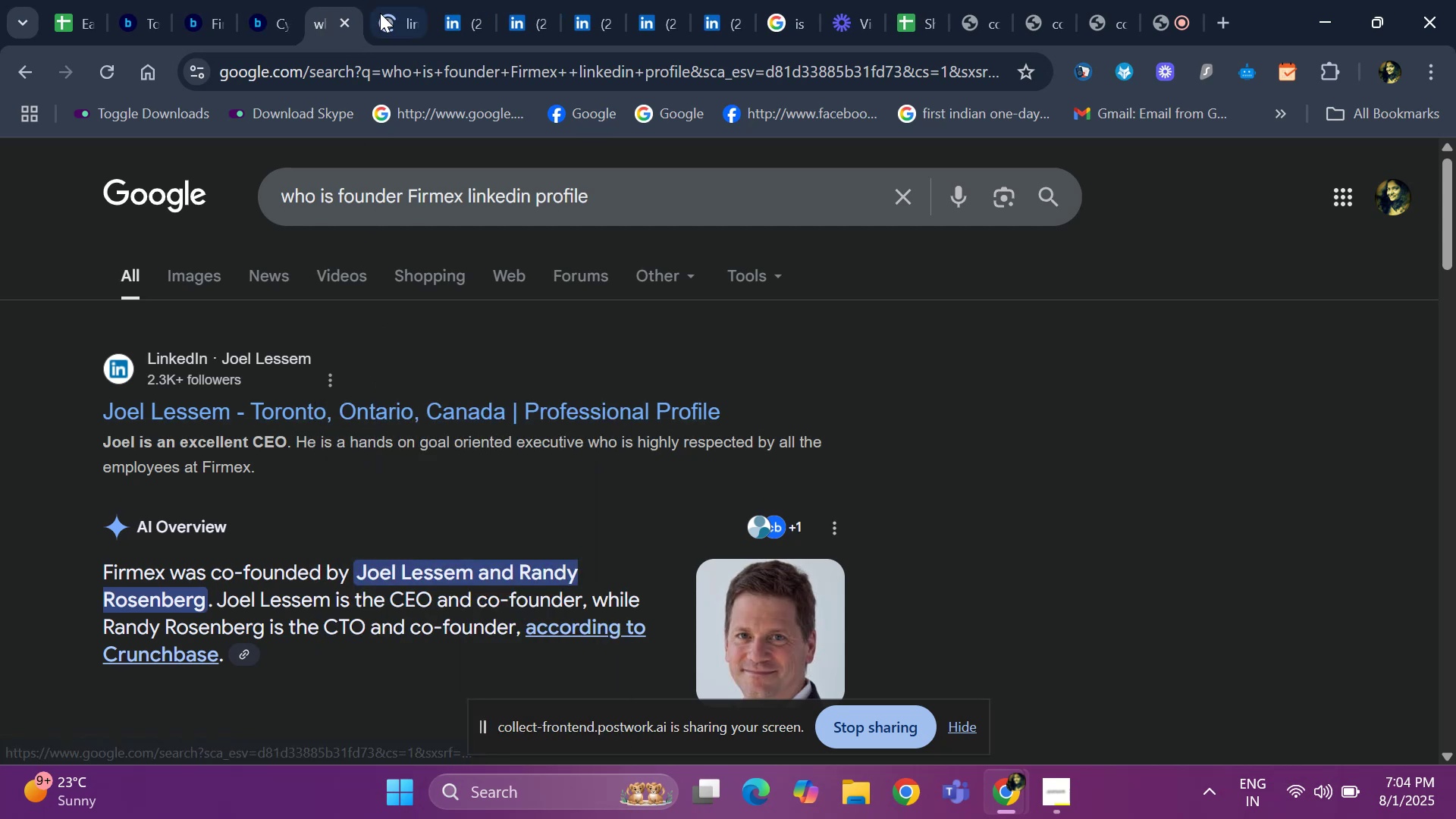 
left_click([397, 15])
 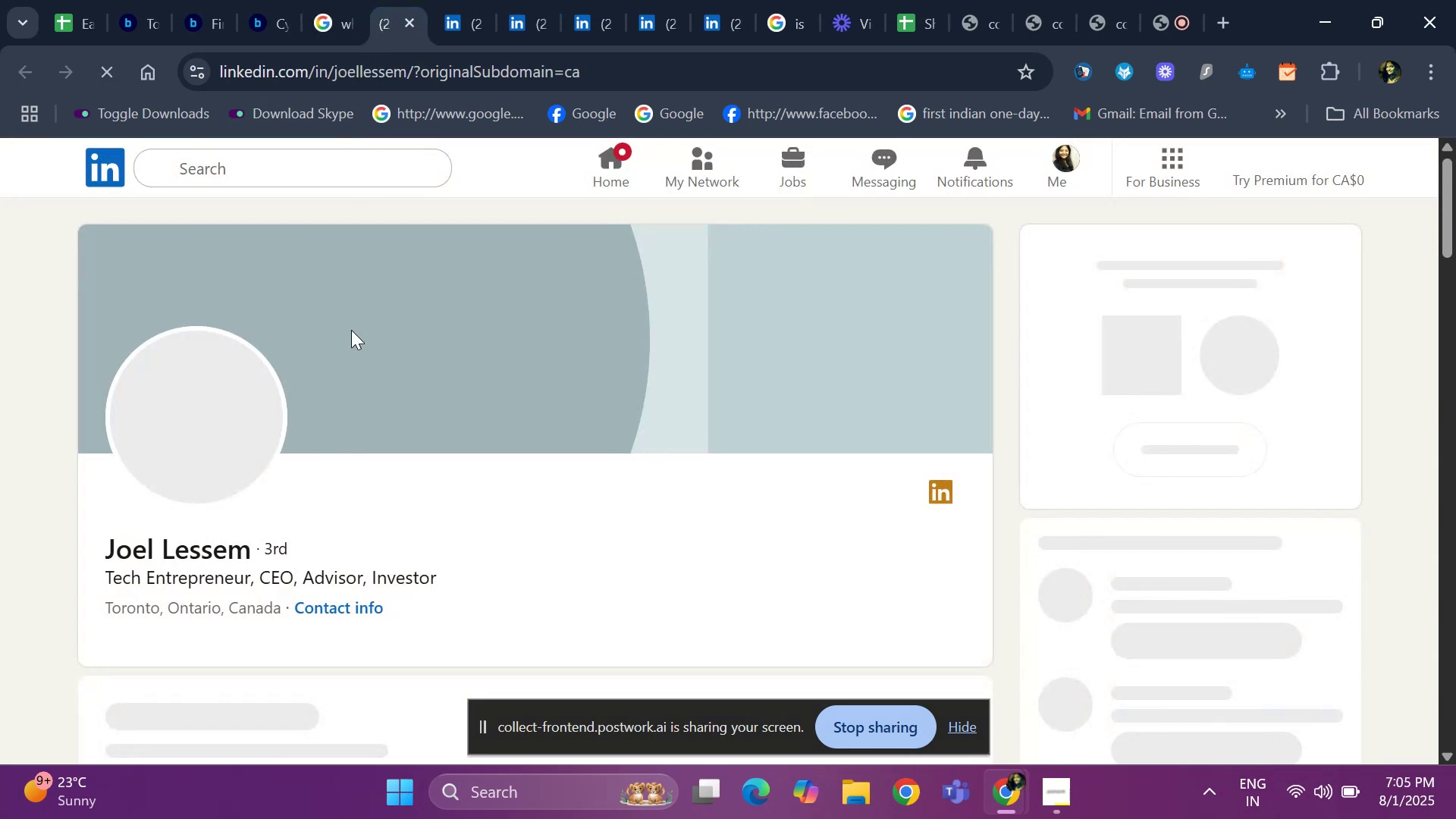 
scroll: coordinate [290, 427], scroll_direction: down, amount: 15.0
 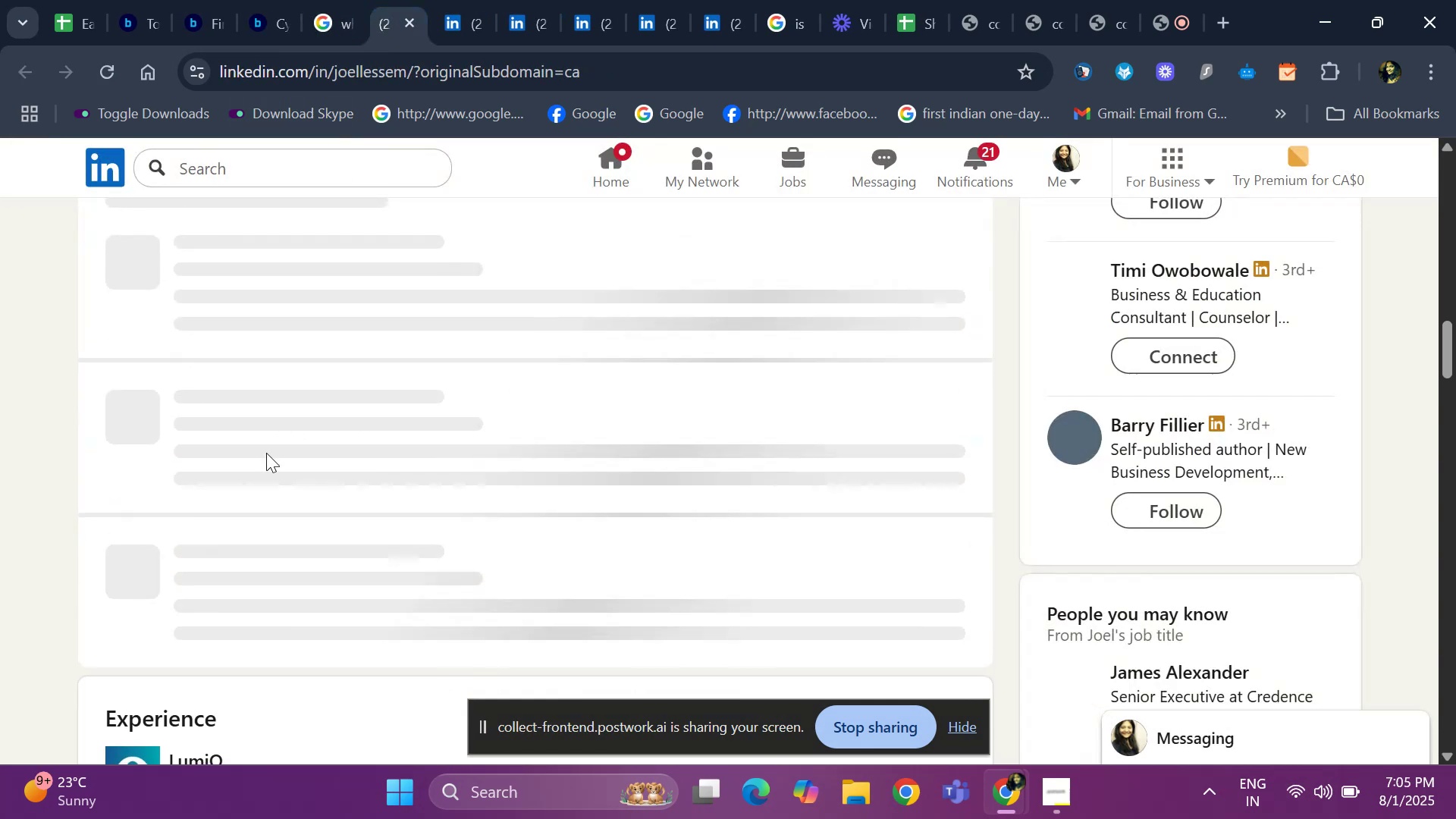 
scroll: coordinate [260, 467], scroll_direction: none, amount: 0.0
 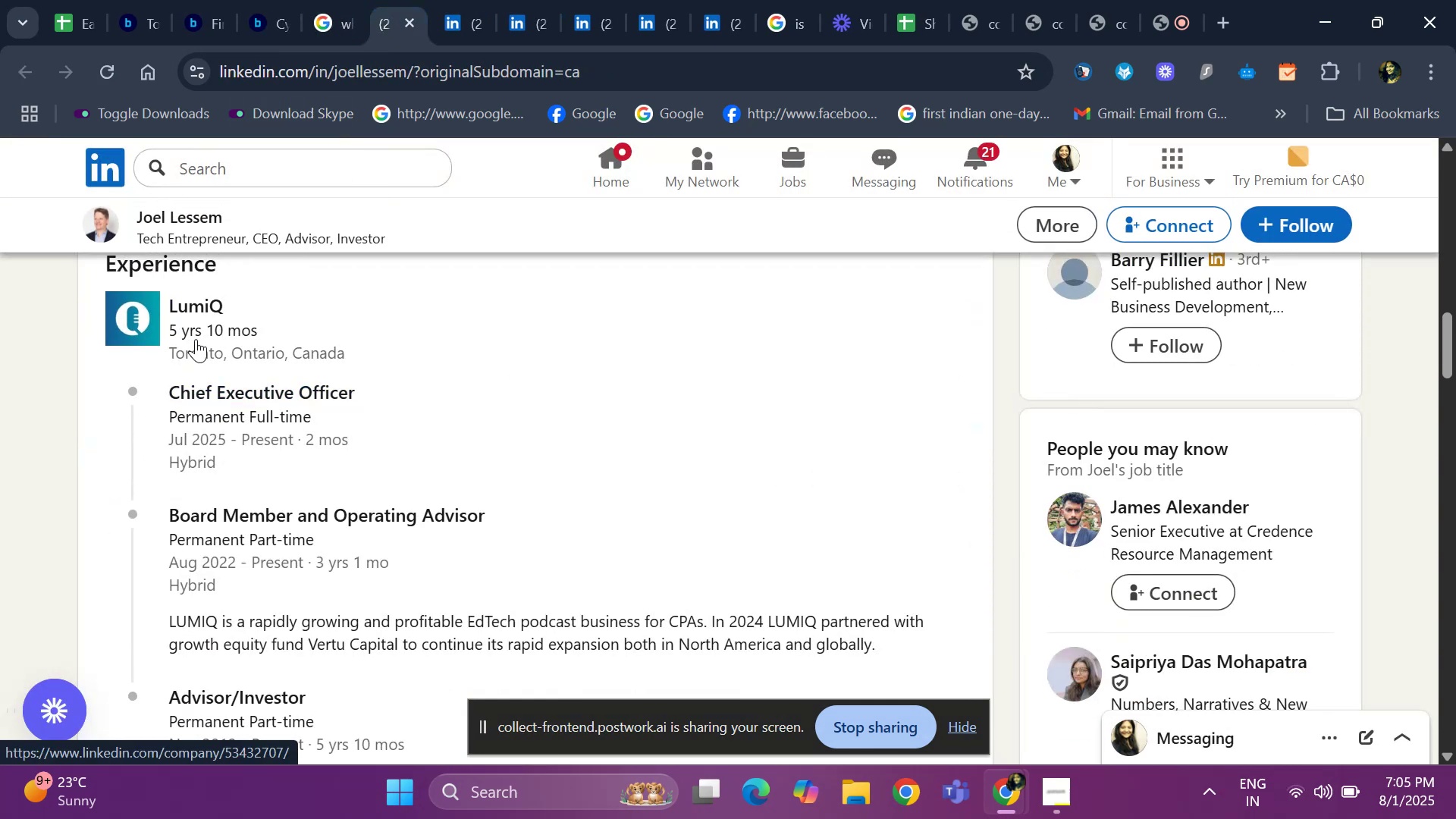 
scroll: coordinate [206, 356], scroll_direction: up, amount: 1.0
 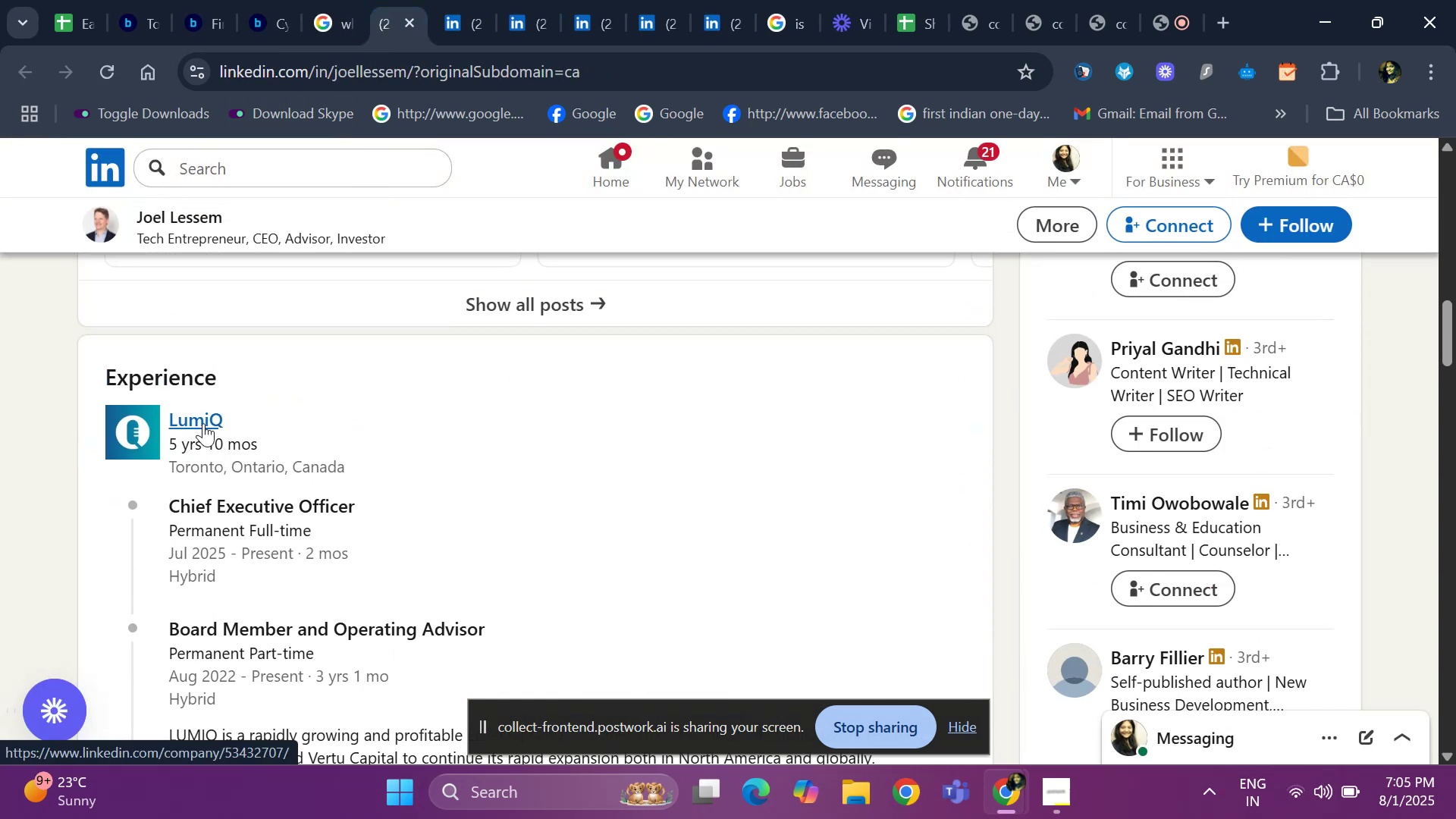 
right_click([203, 418])
 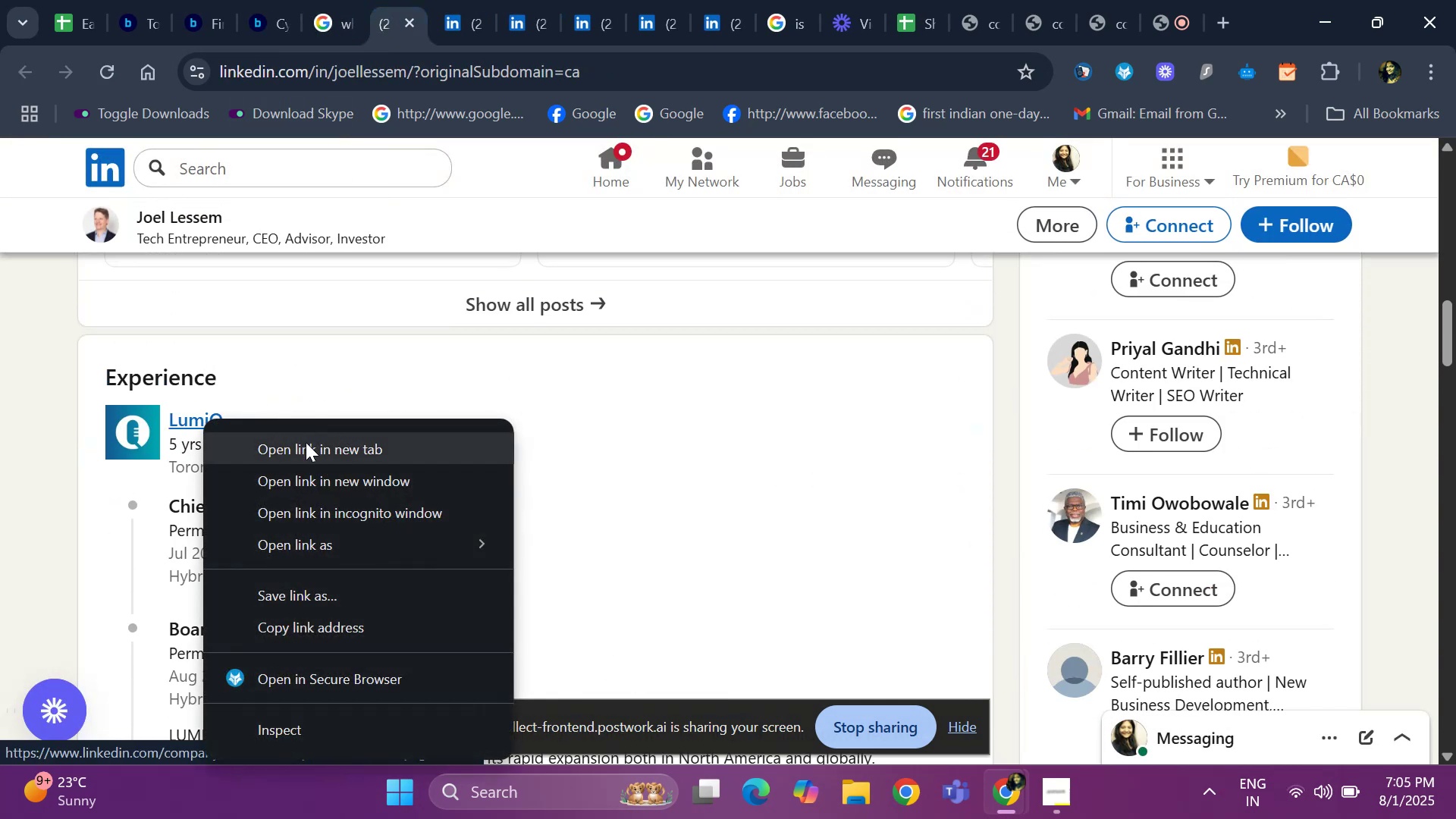 
left_click([308, 449])
 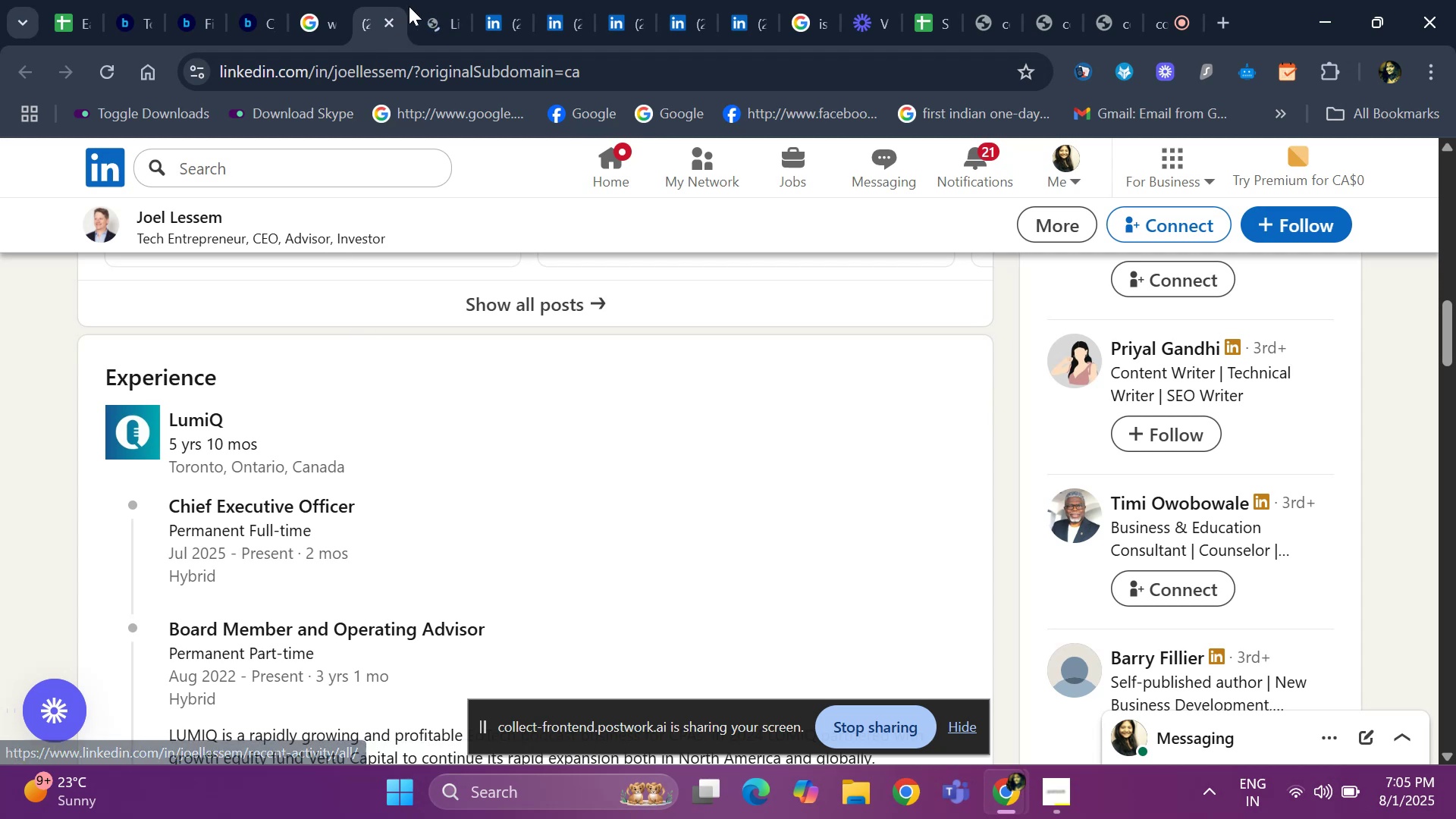 
left_click([419, 6])
 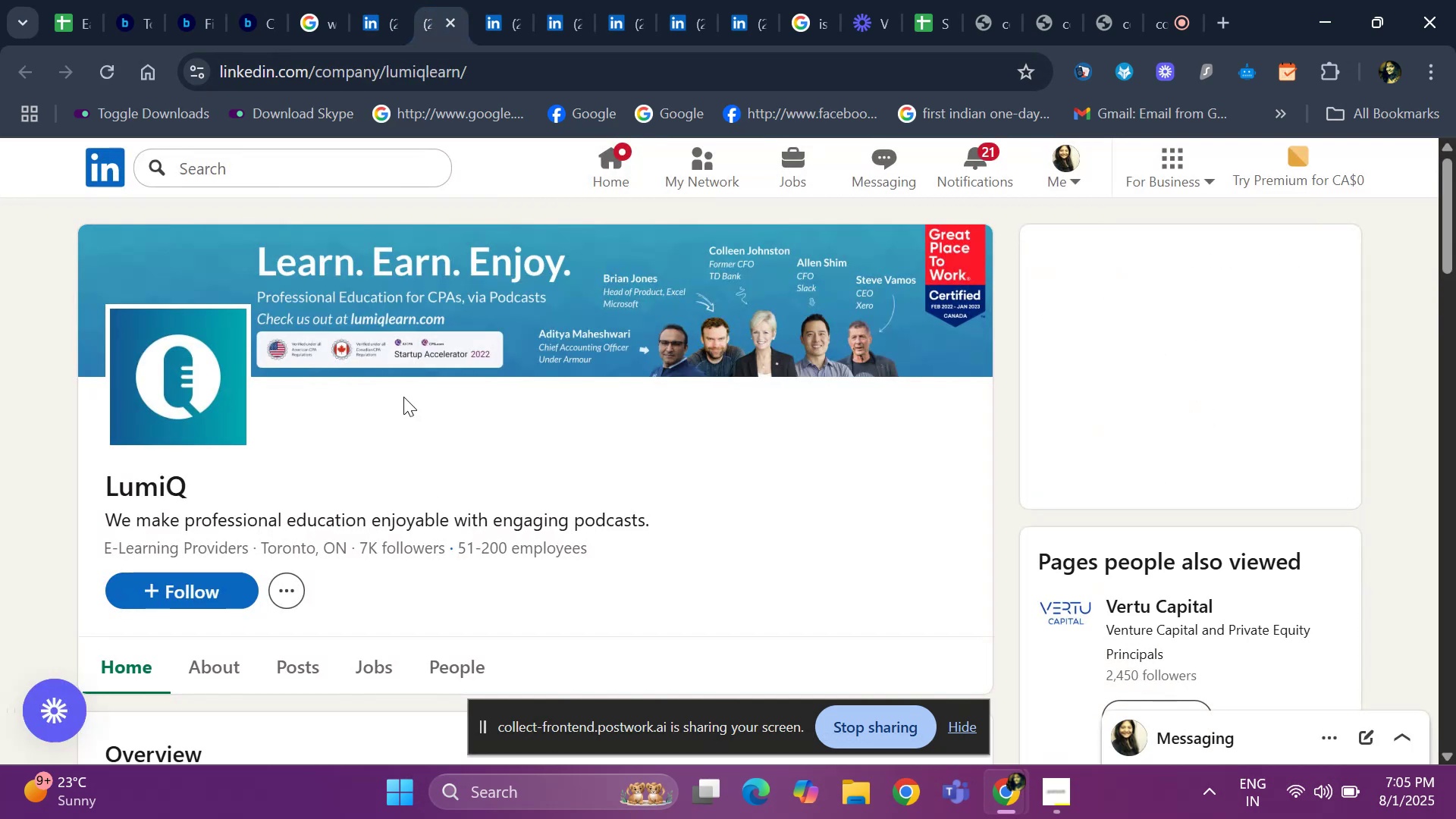 
left_click([450, 14])
 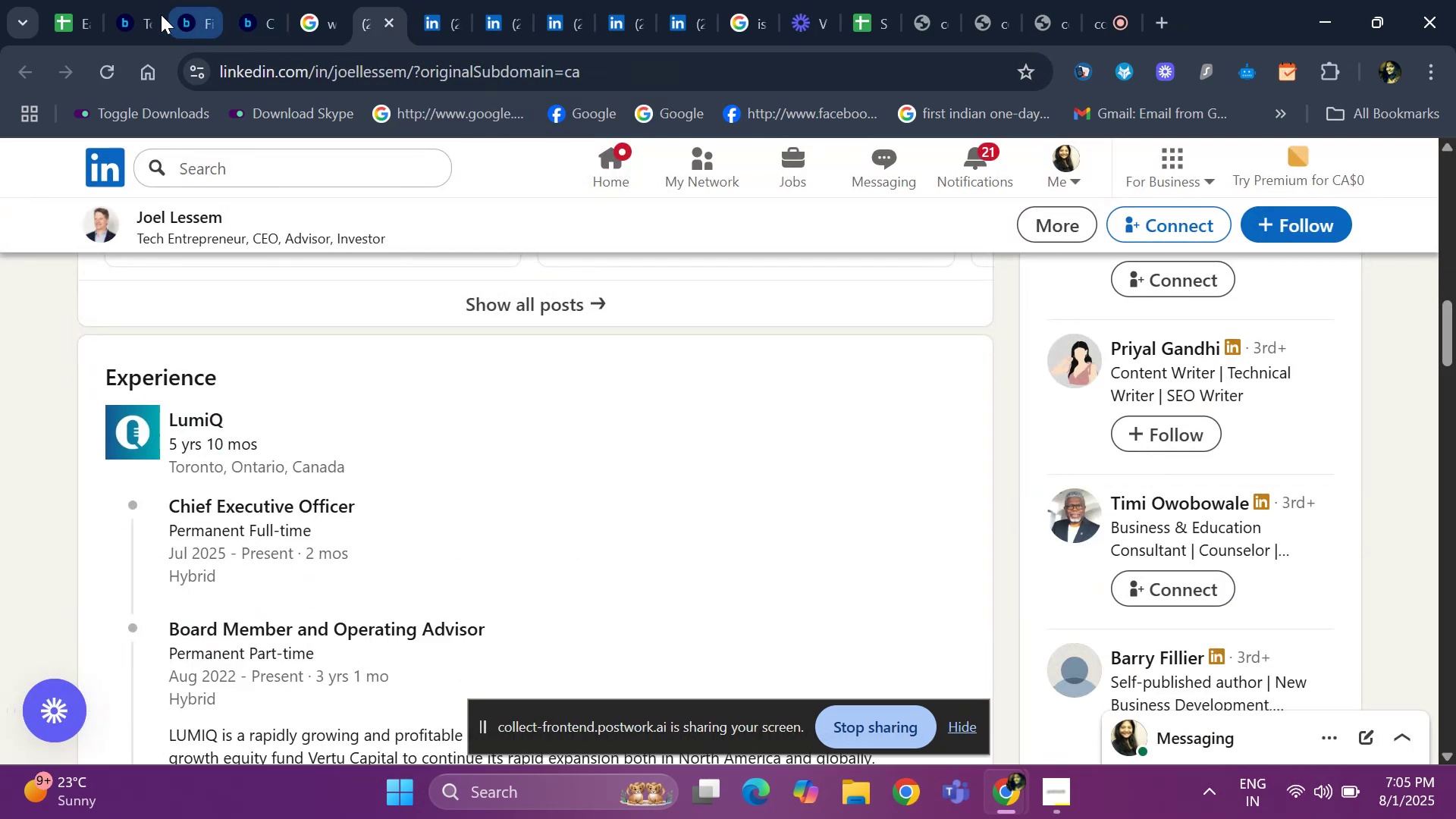 
left_click([148, 19])
 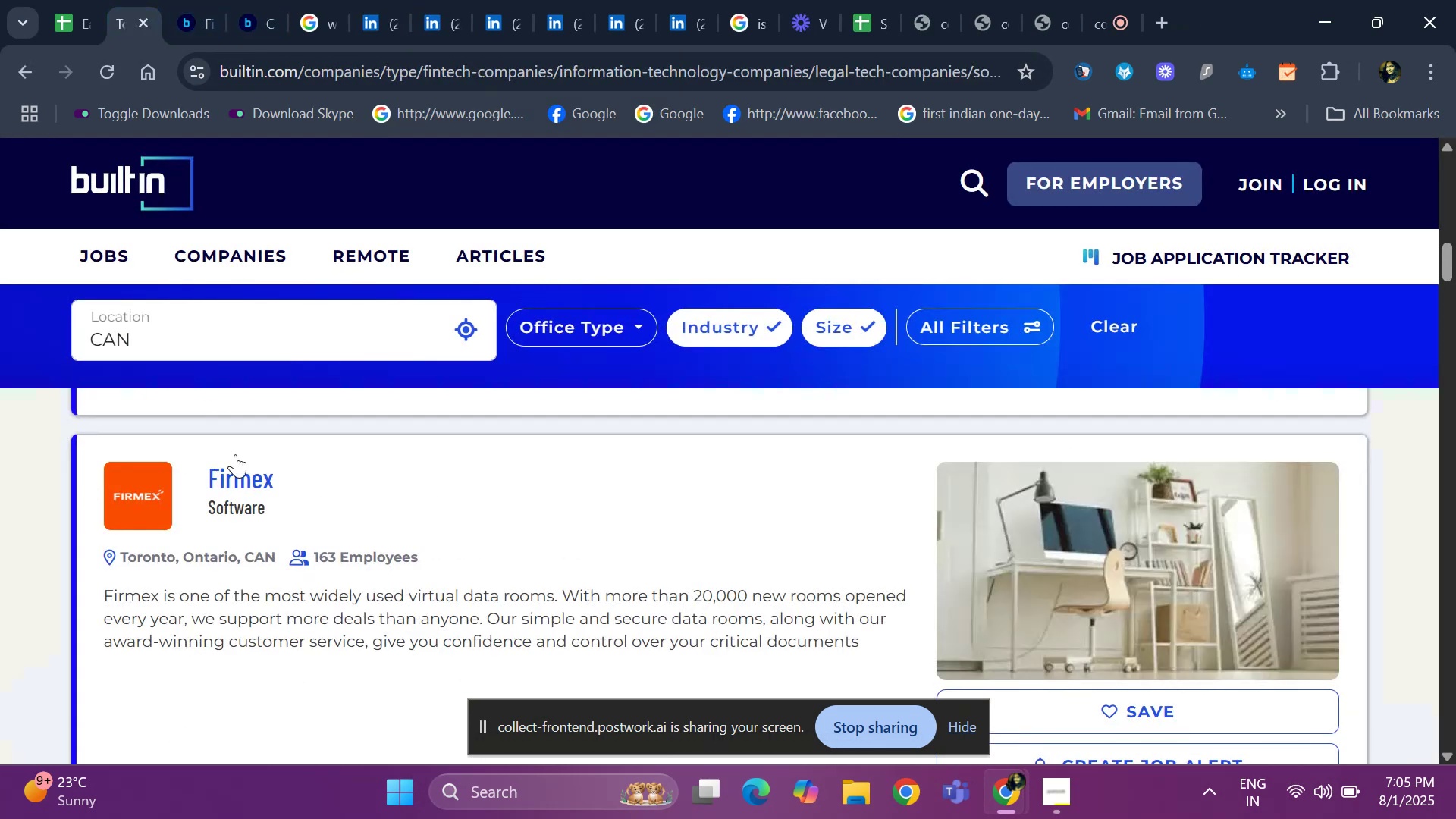 
scroll: coordinate [277, 490], scroll_direction: down, amount: 10.0
 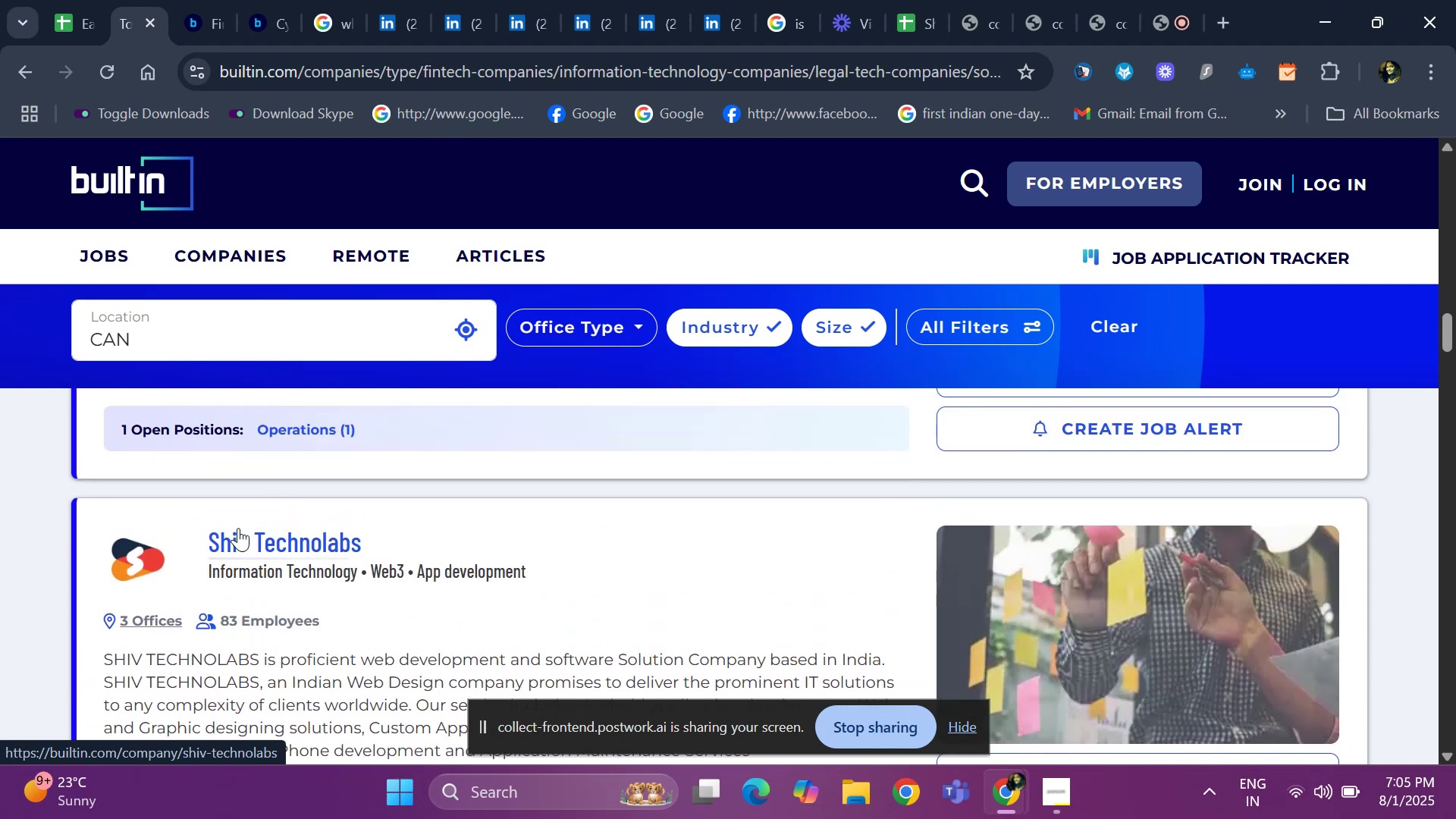 
right_click([238, 536])
 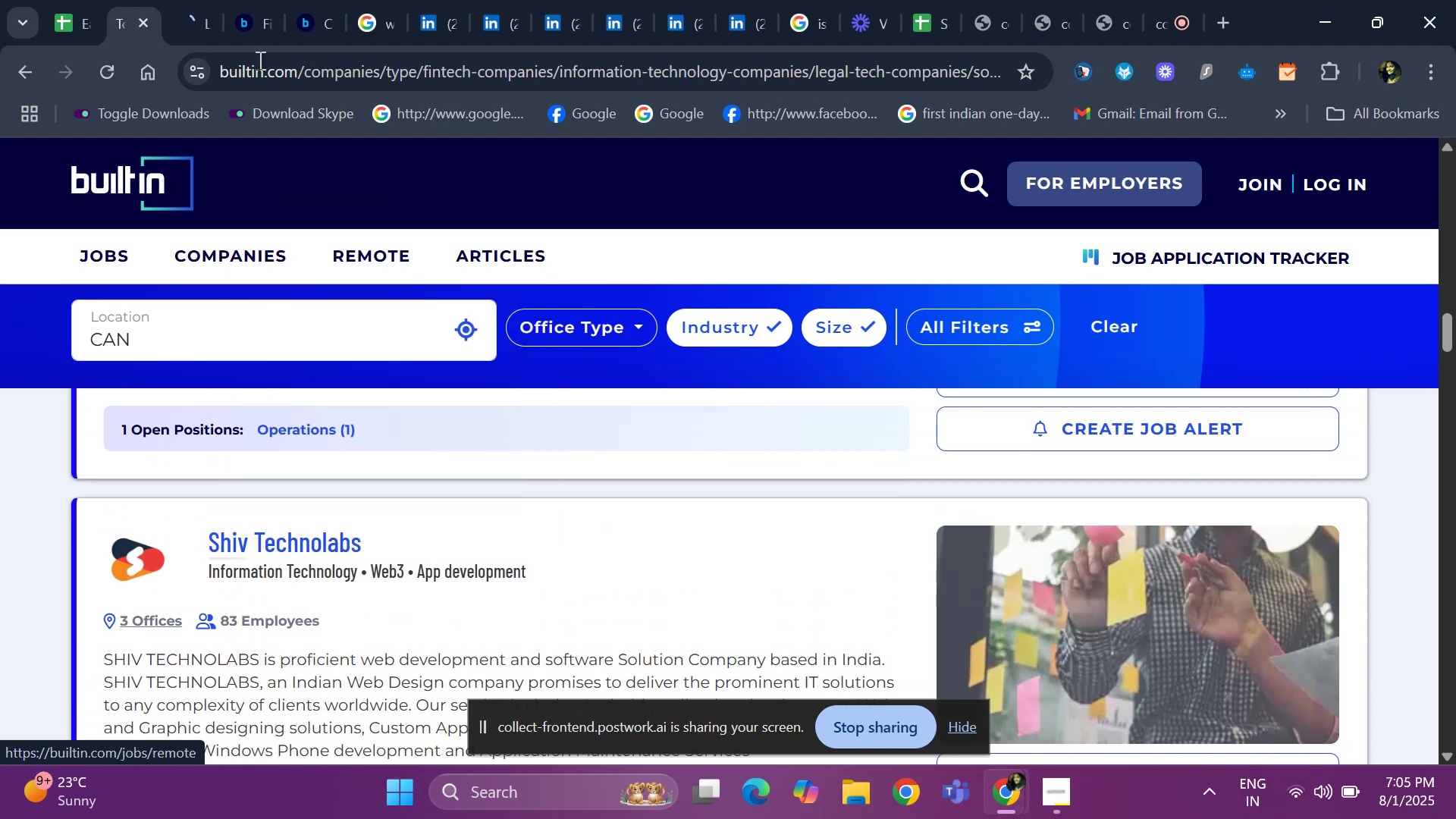 
left_click([249, 19])
 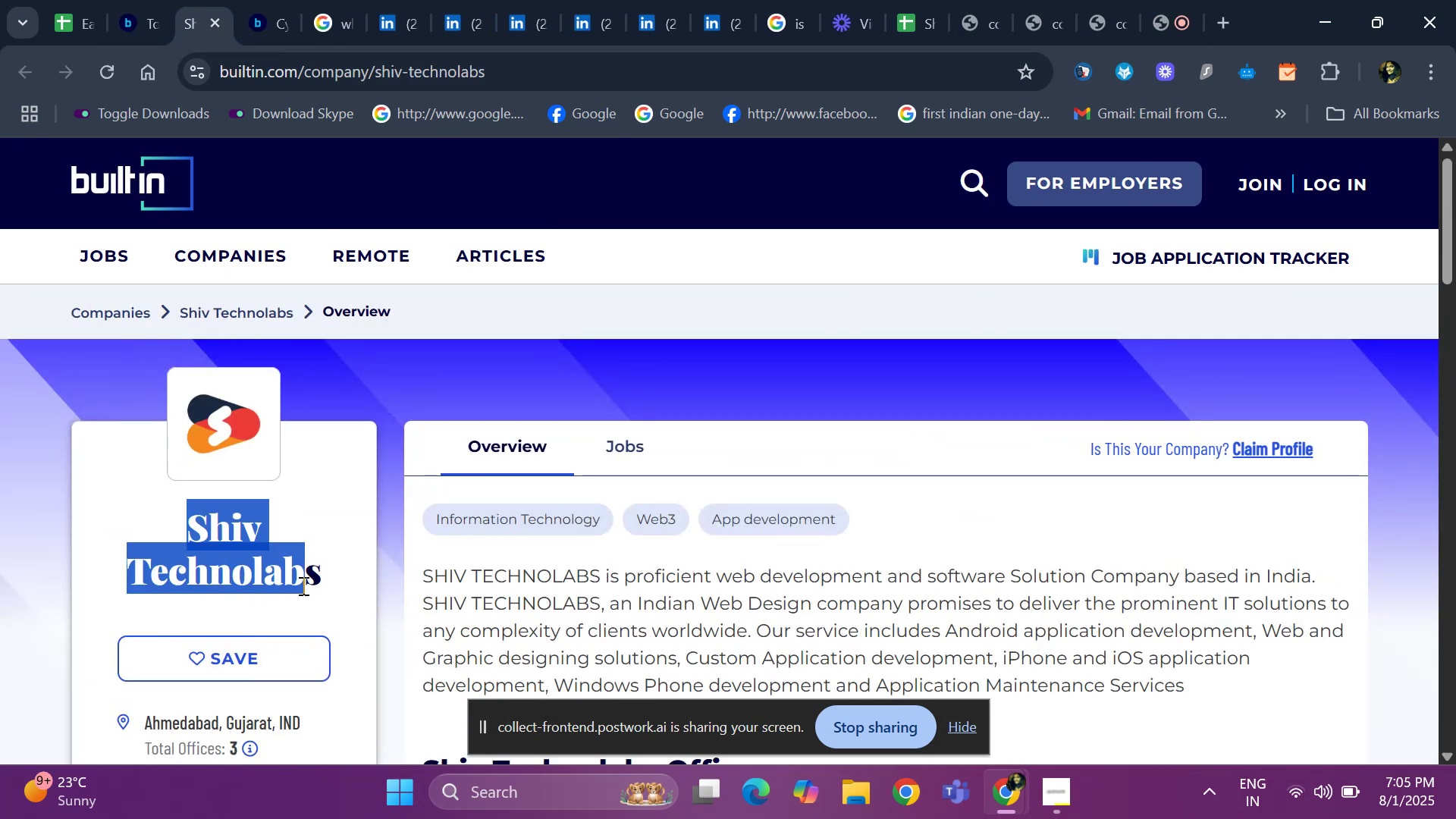 
key(Control+ControlLeft)
 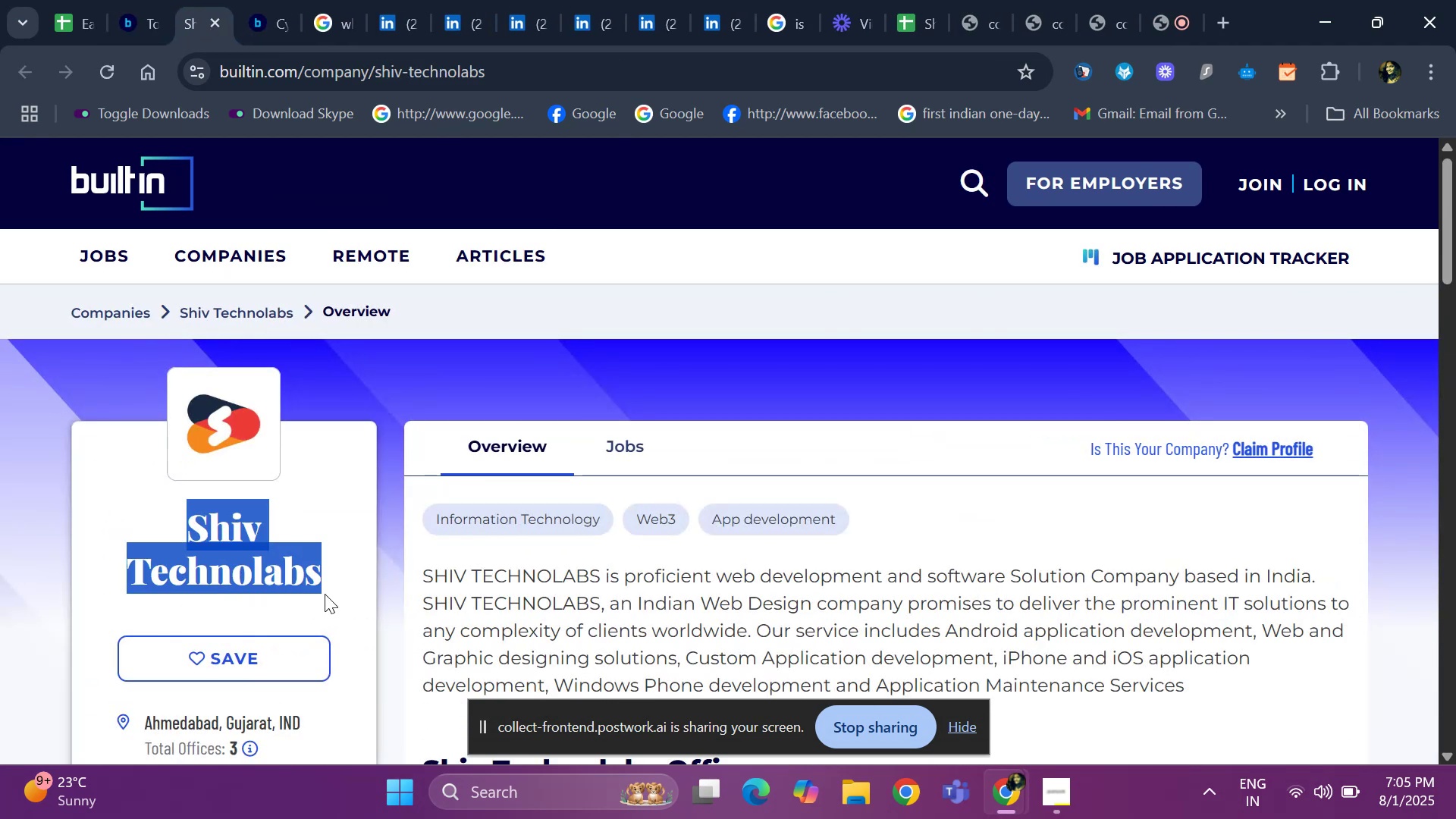 
key(Control+C)
 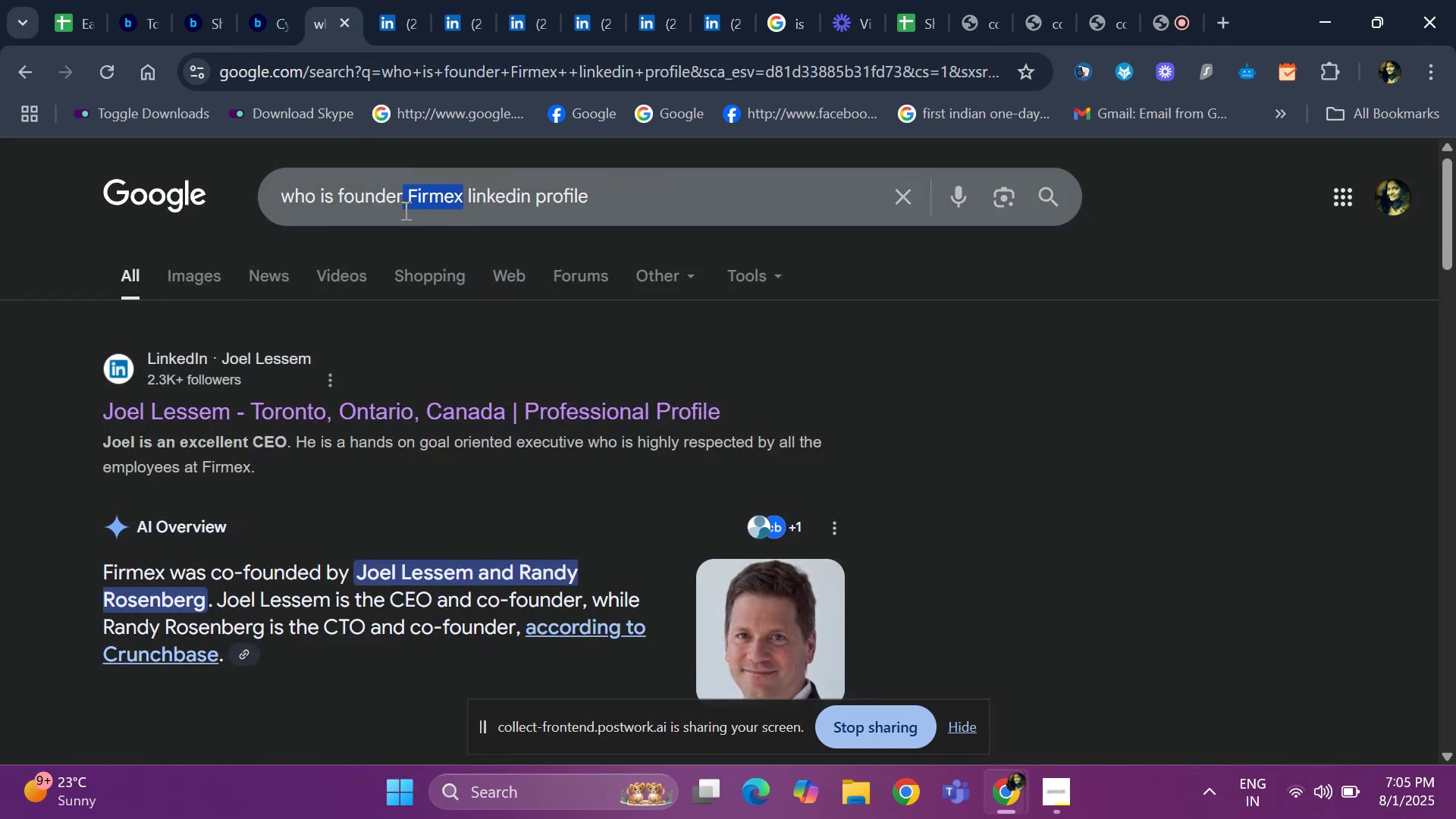 
key(Backspace)
 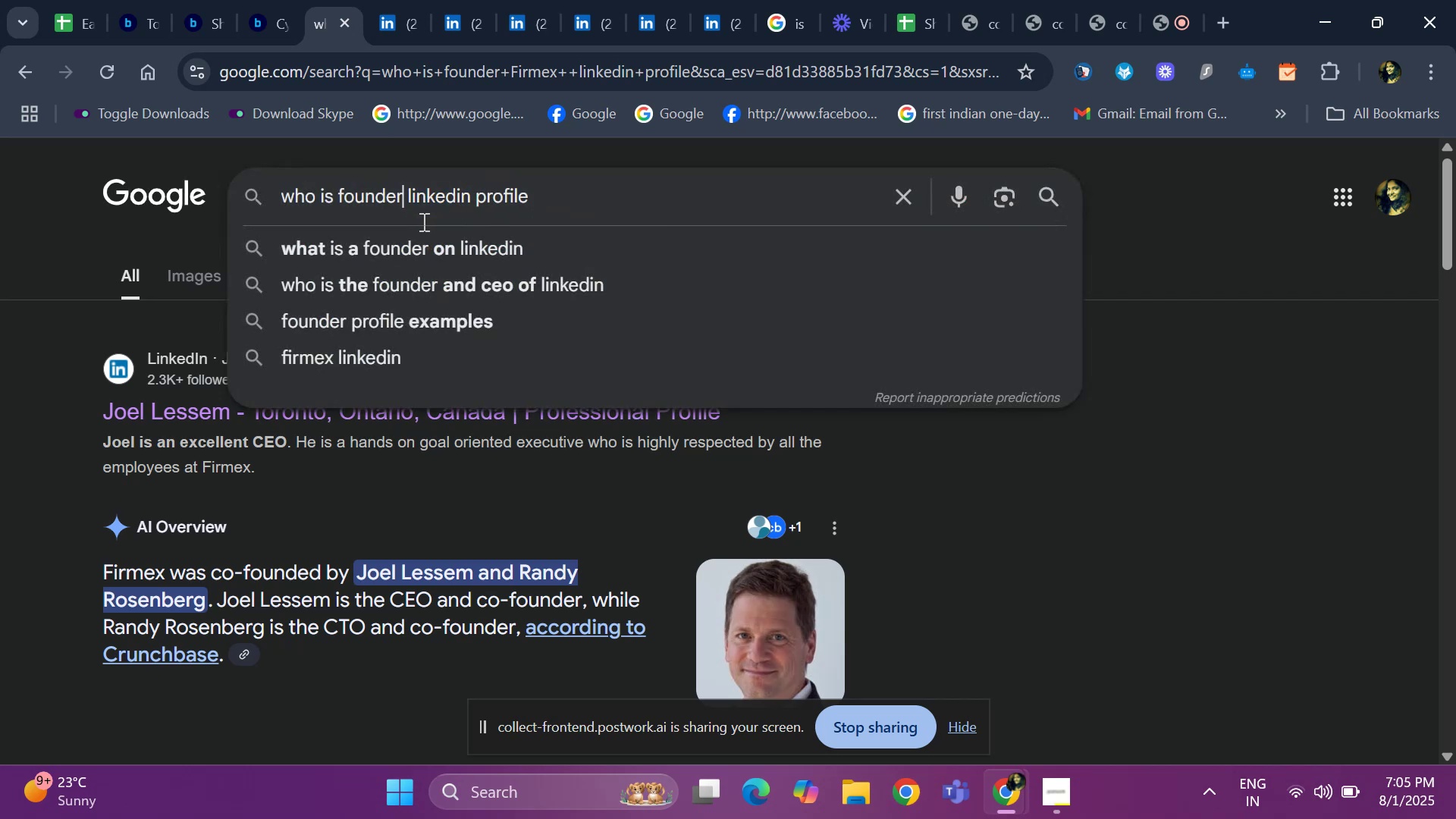 
key(Control+ControlLeft)
 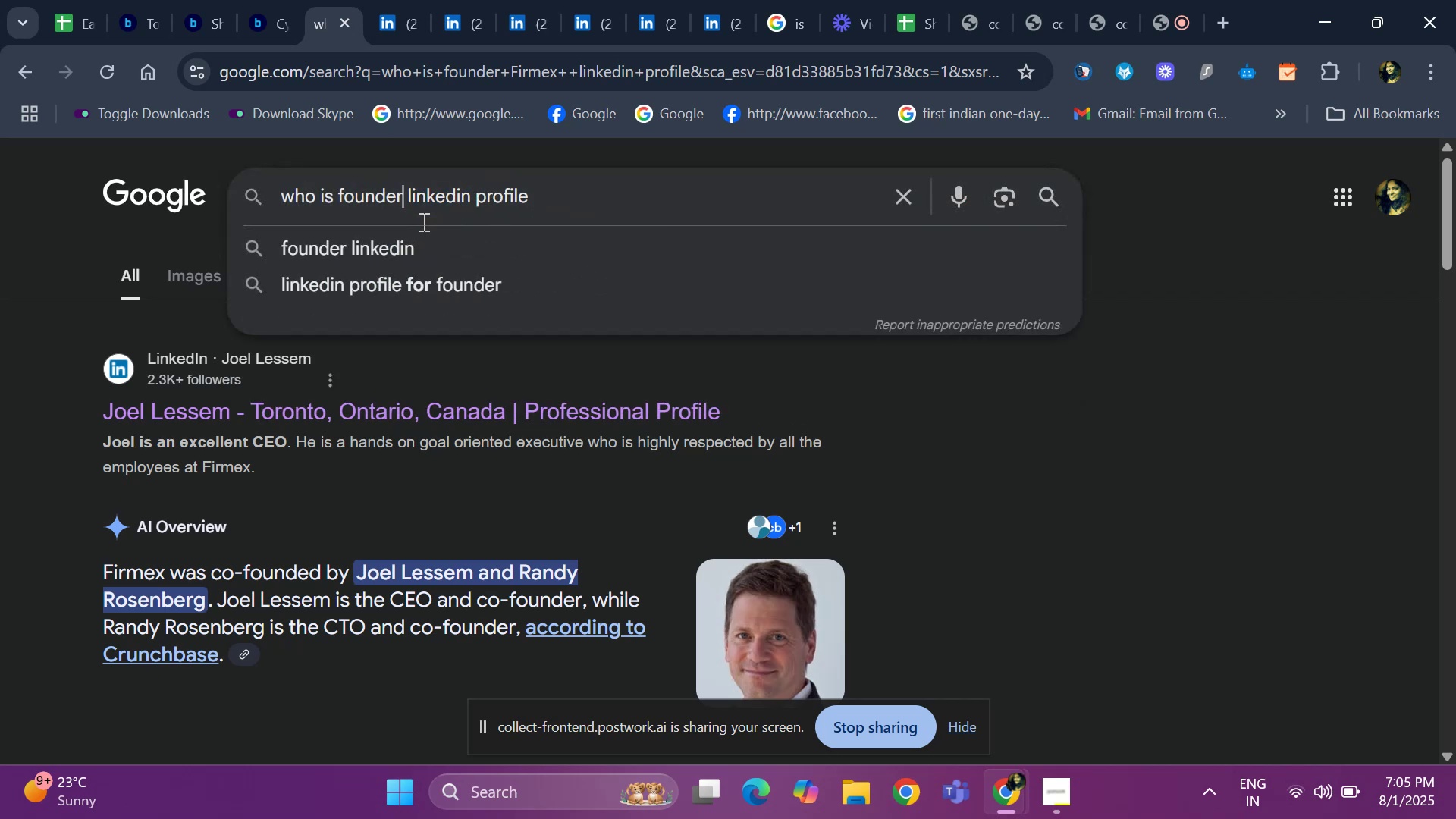 
key(Control+V)
 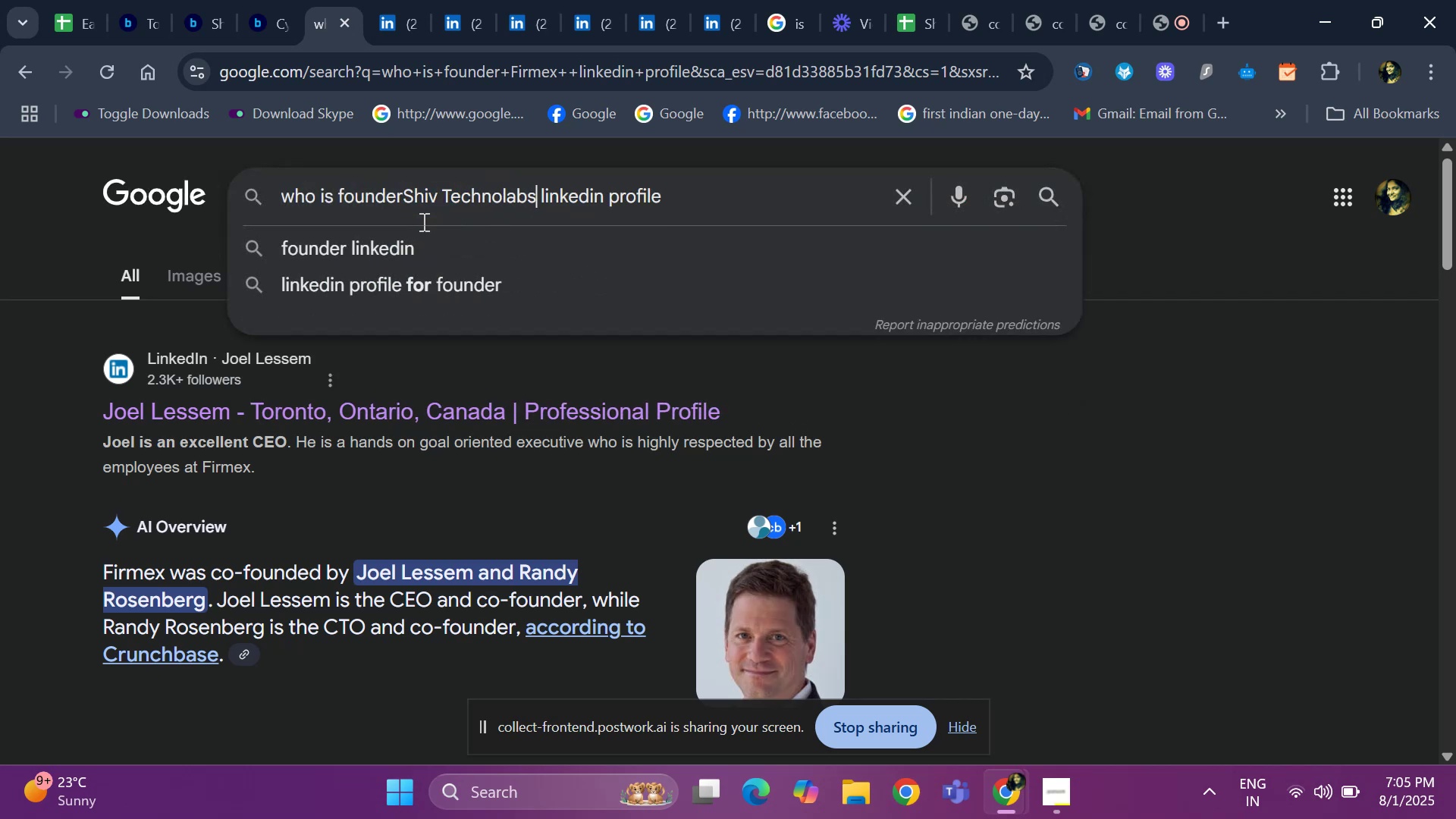 
key(Space)
 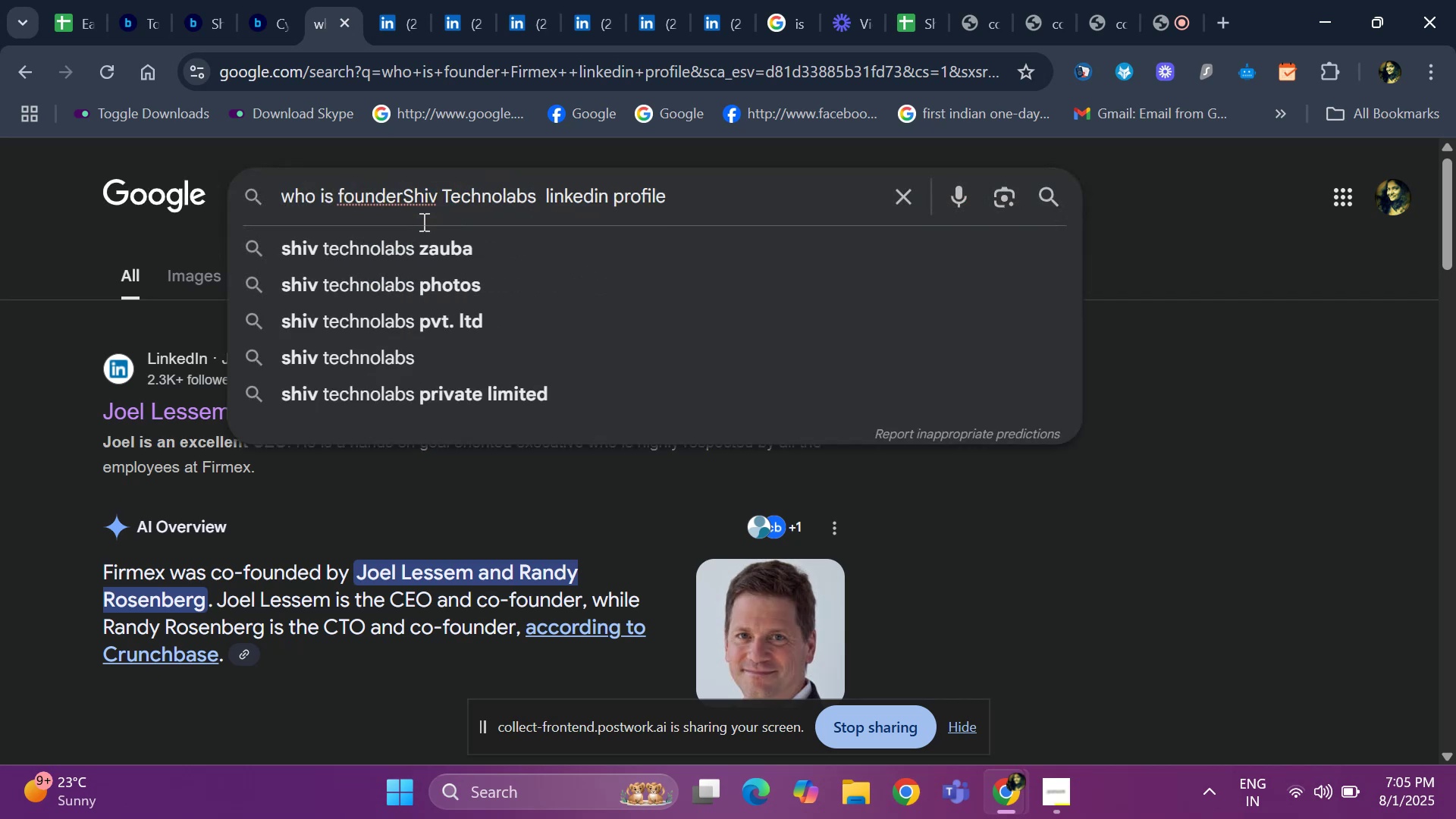 
key(ArrowLeft)
 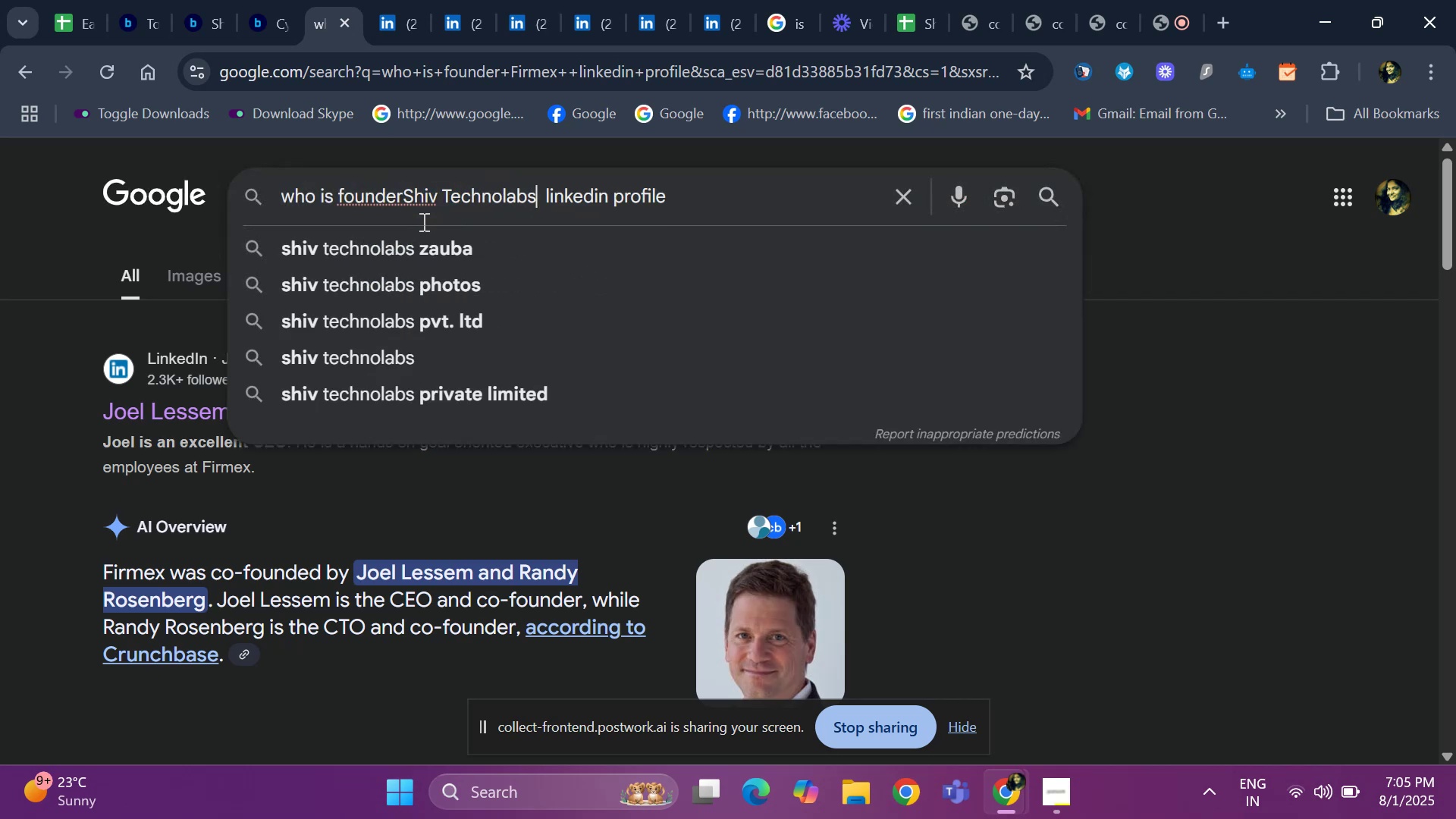 
key(ArrowLeft)
 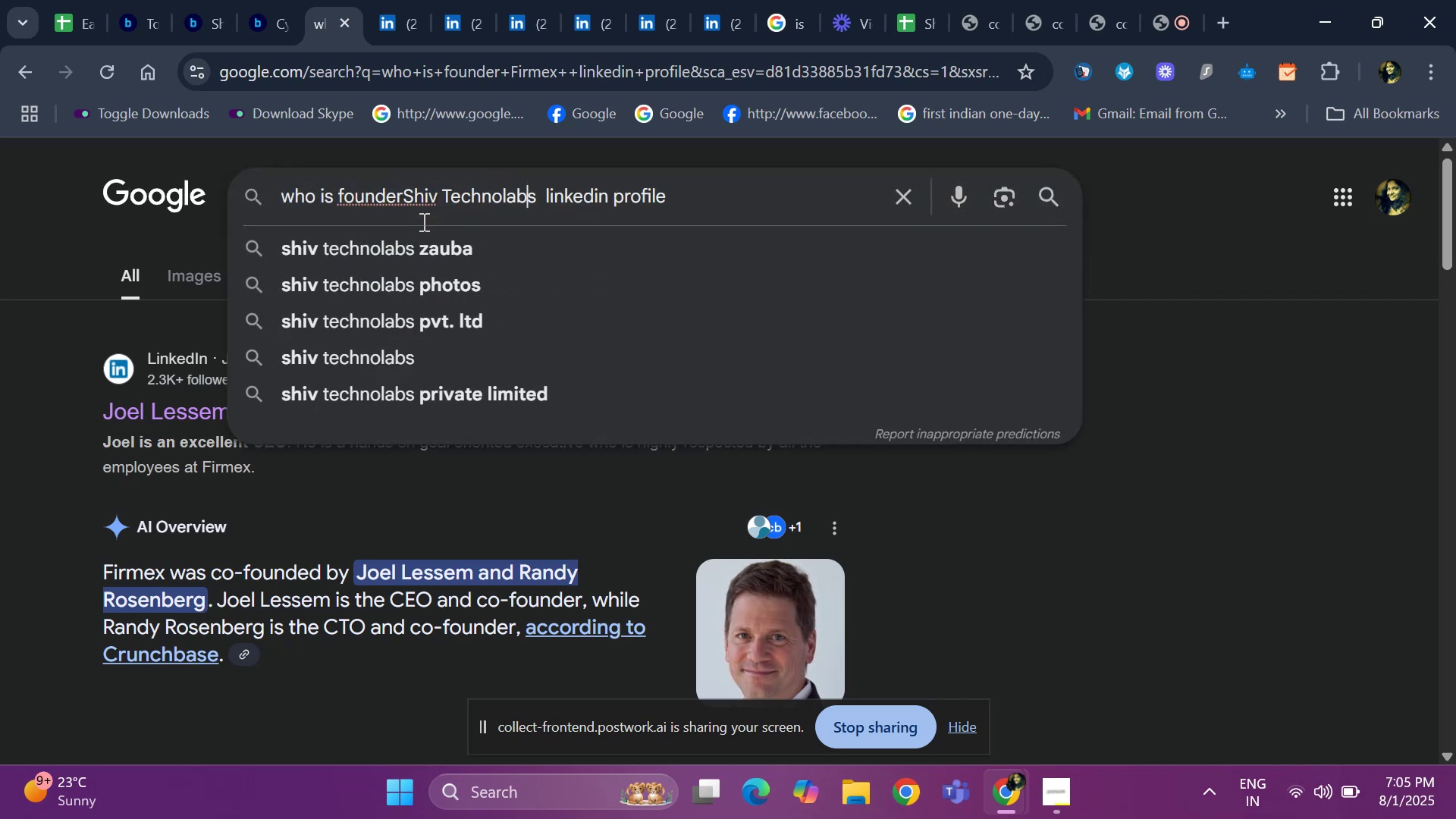 
hold_key(key=ArrowLeft, duration=0.68)
 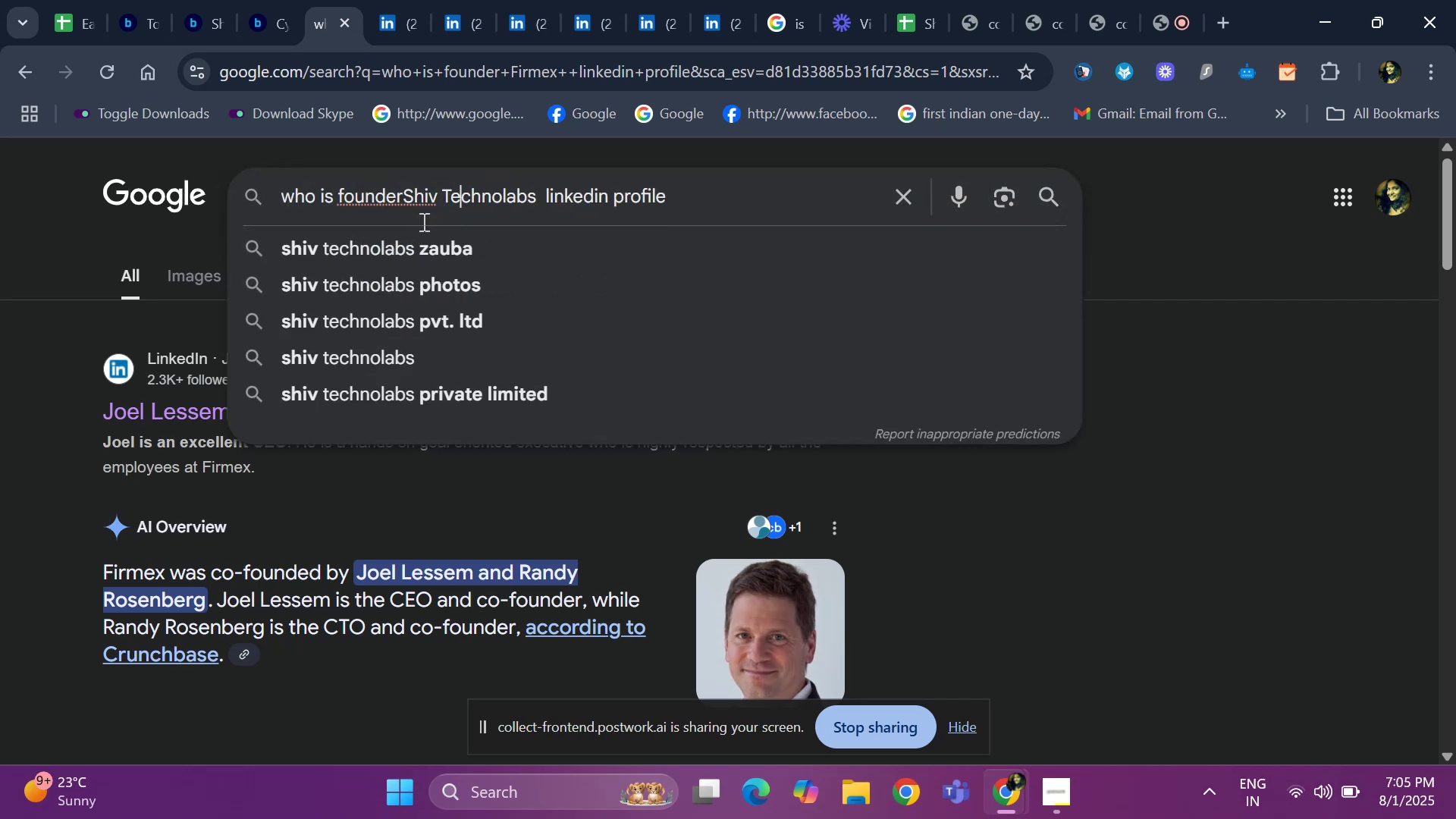 
key(ArrowLeft)
 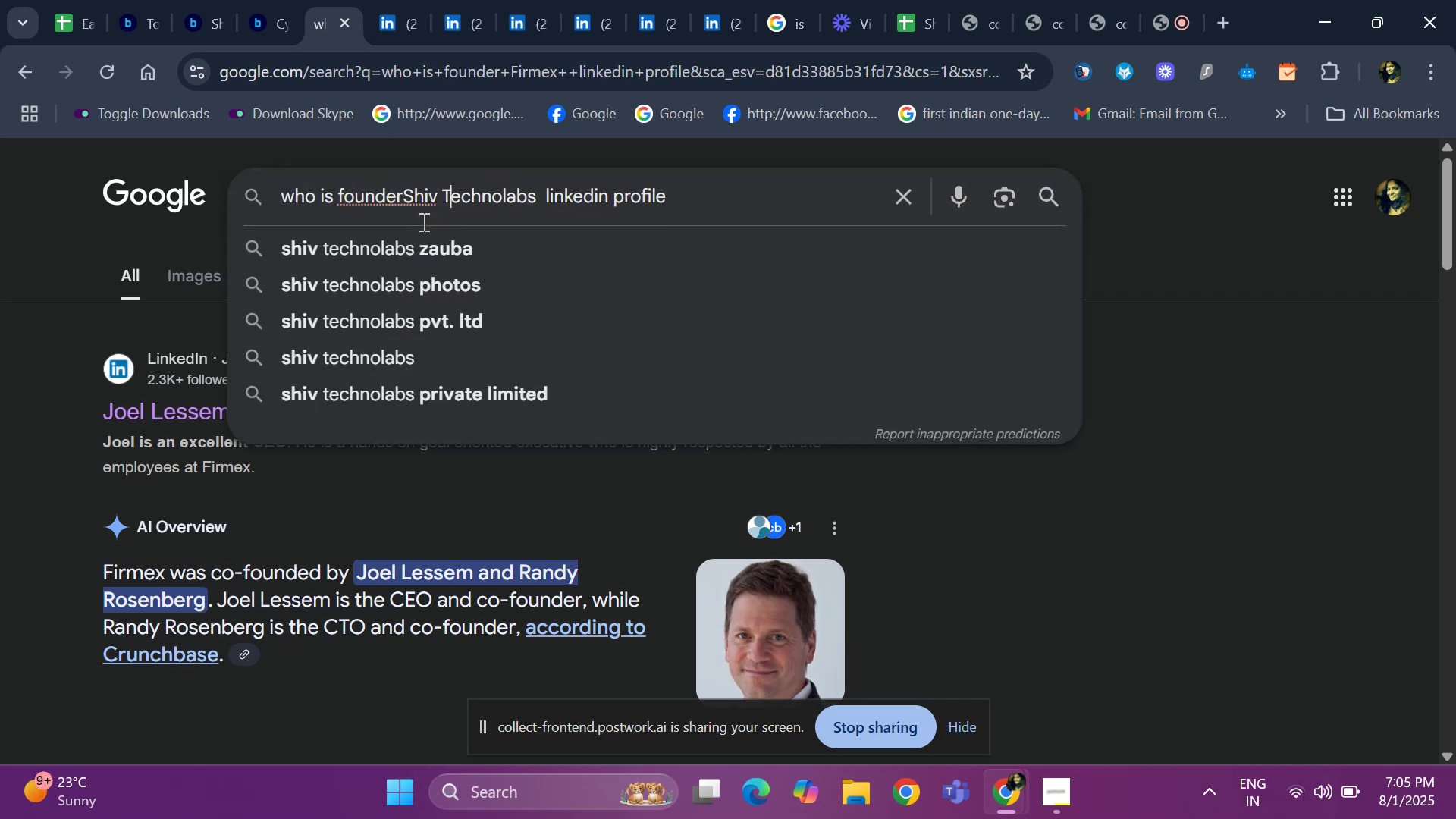 
key(ArrowLeft)
 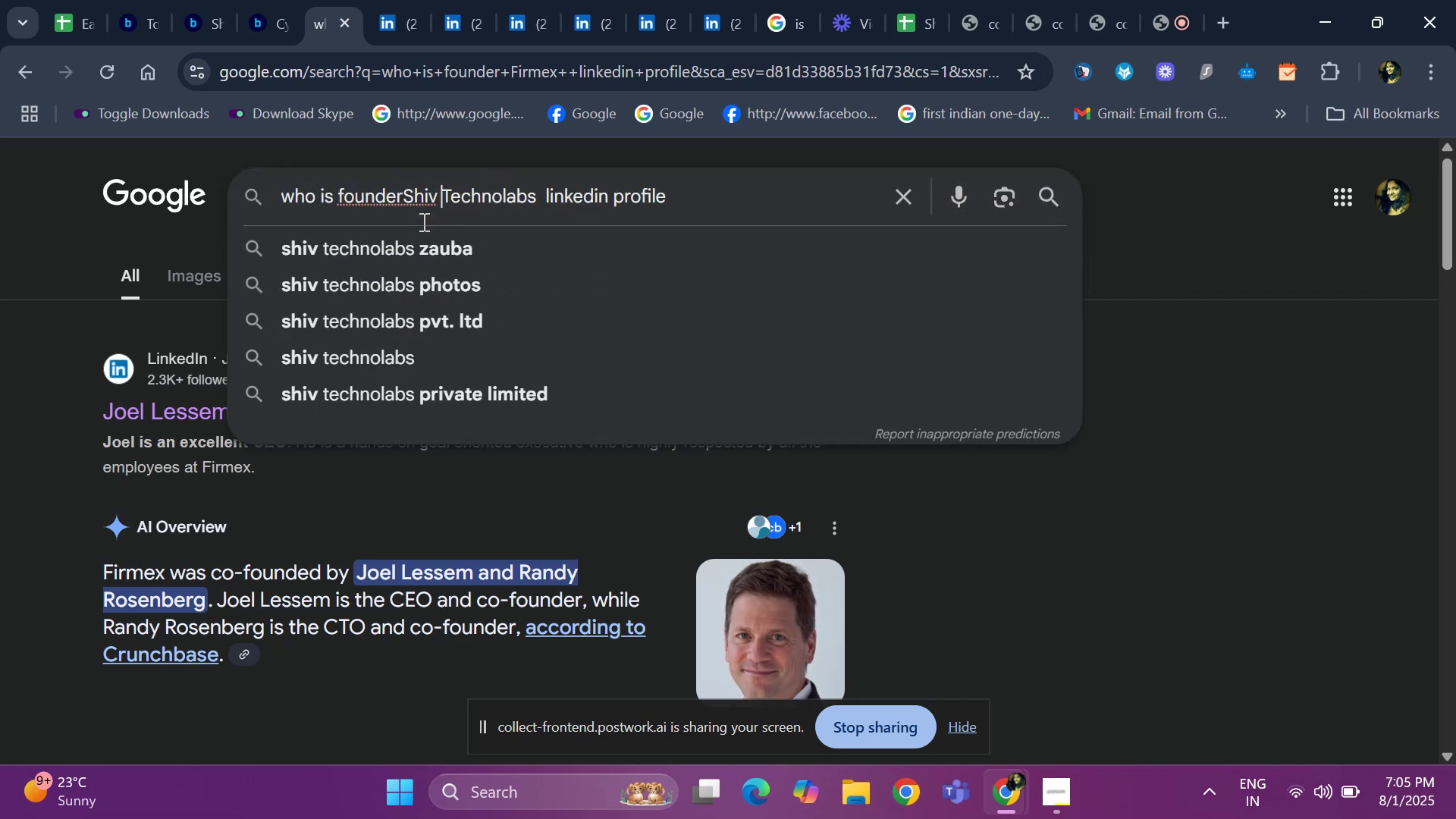 
key(ArrowLeft)
 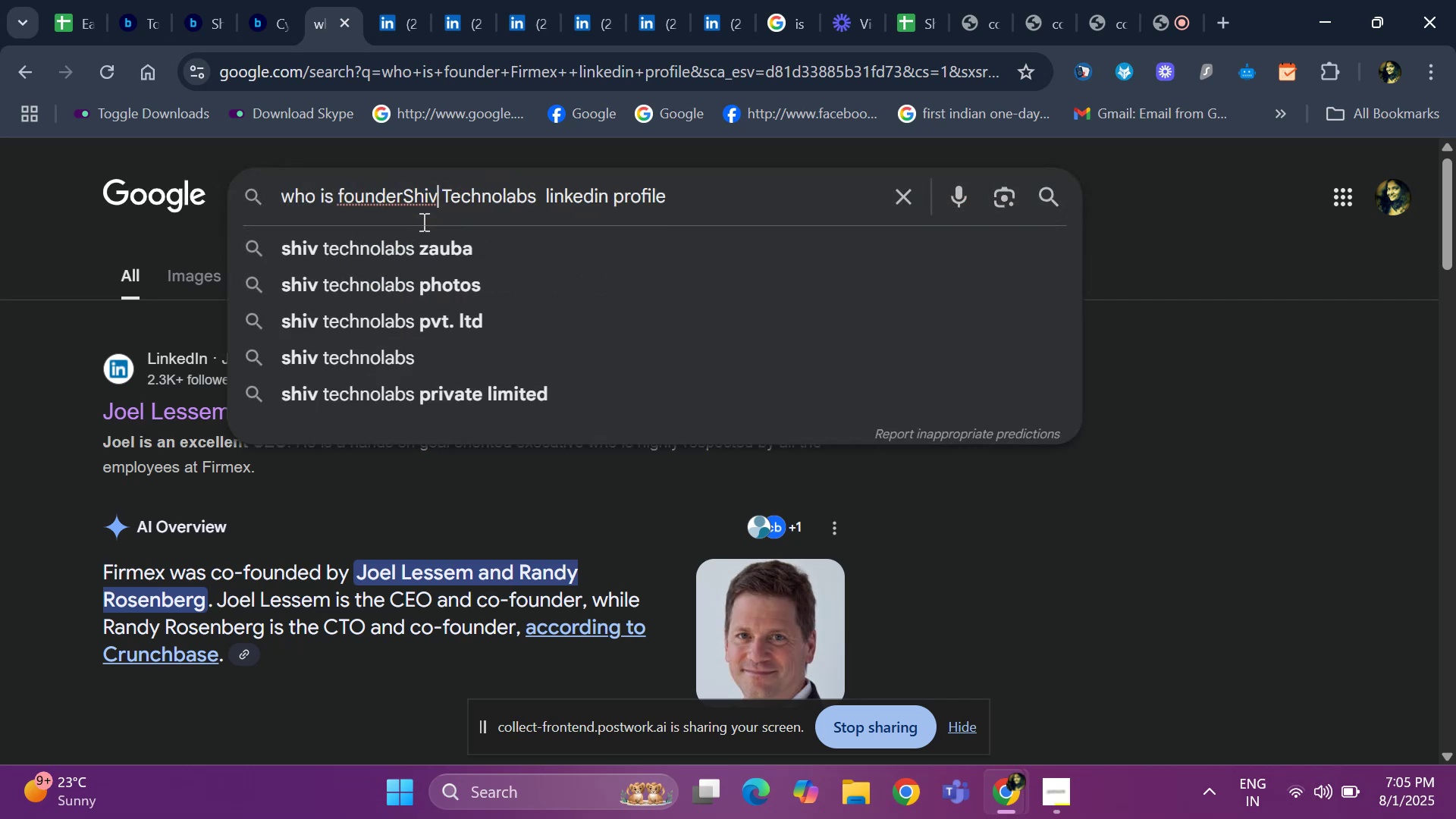 
key(ArrowLeft)
 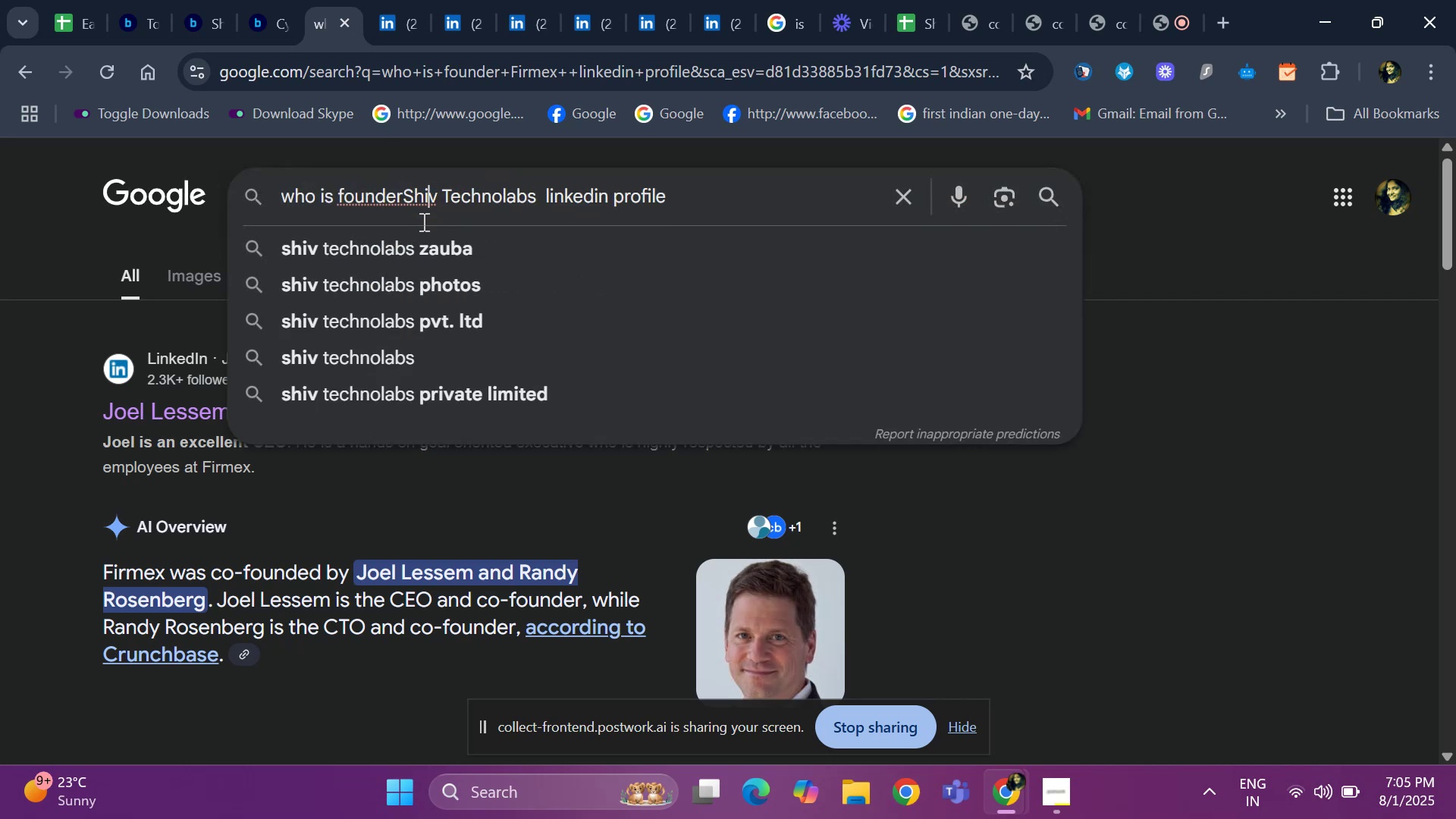 
key(ArrowLeft)
 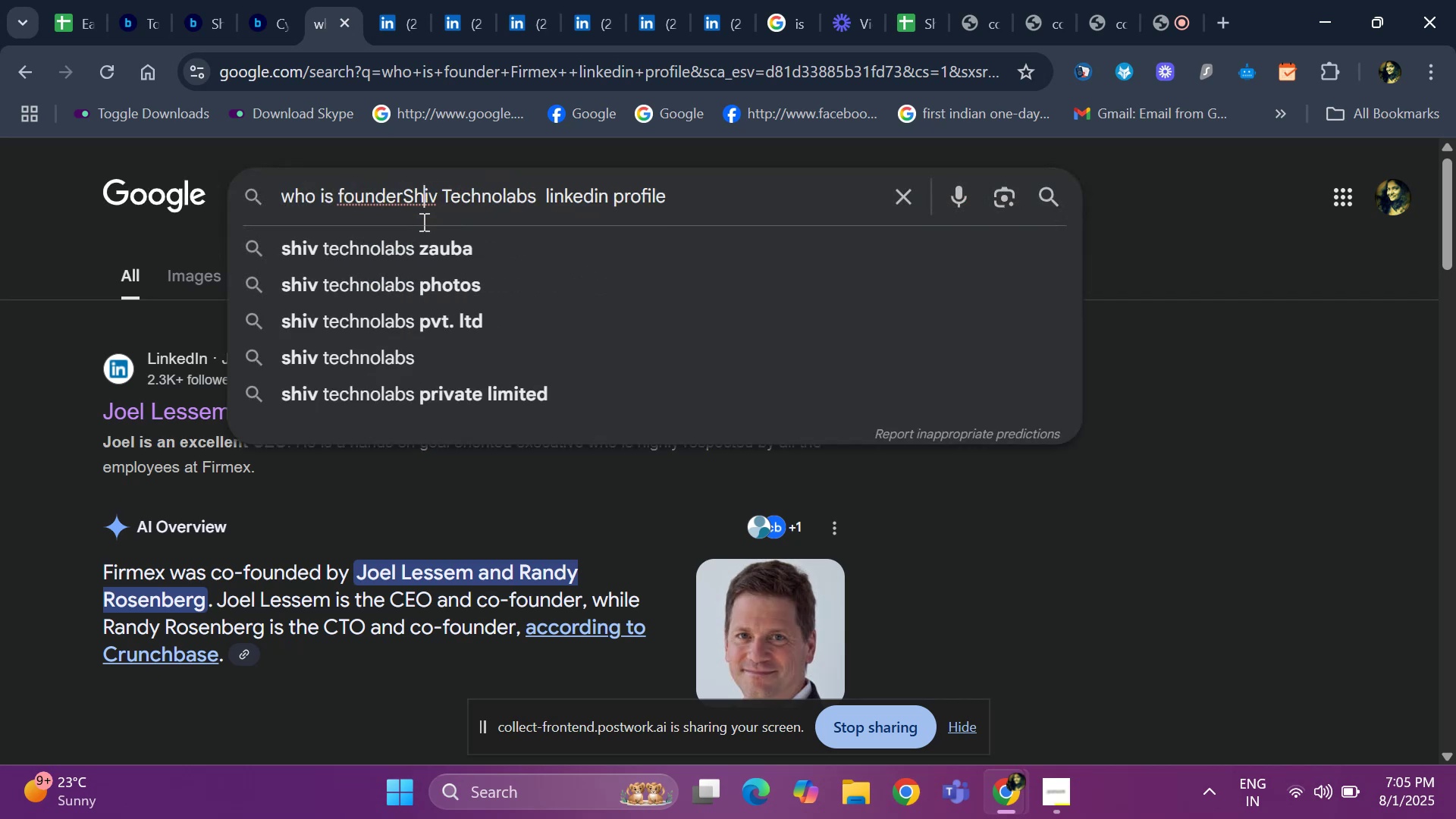 
key(ArrowLeft)
 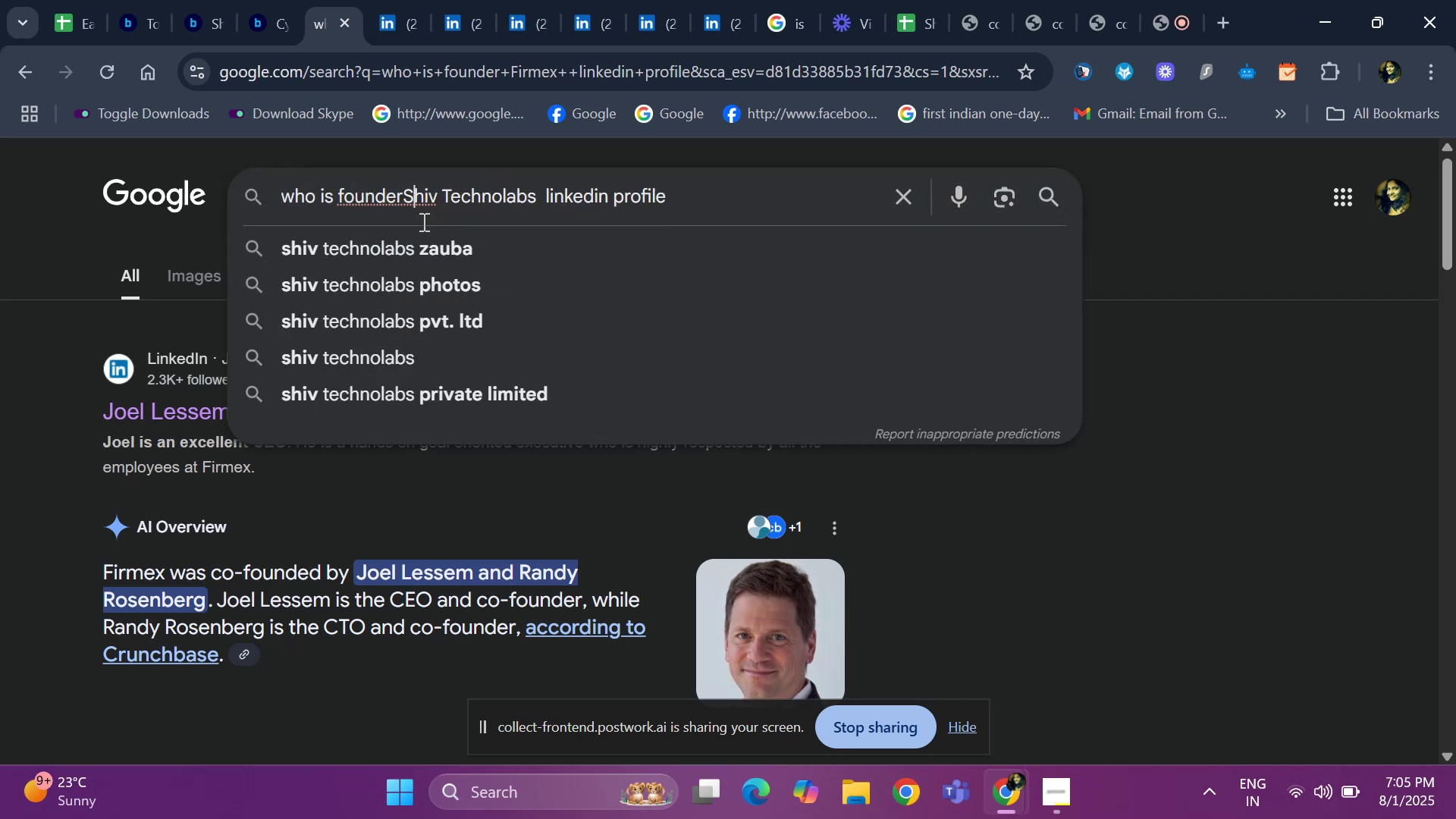 
key(ArrowLeft)
 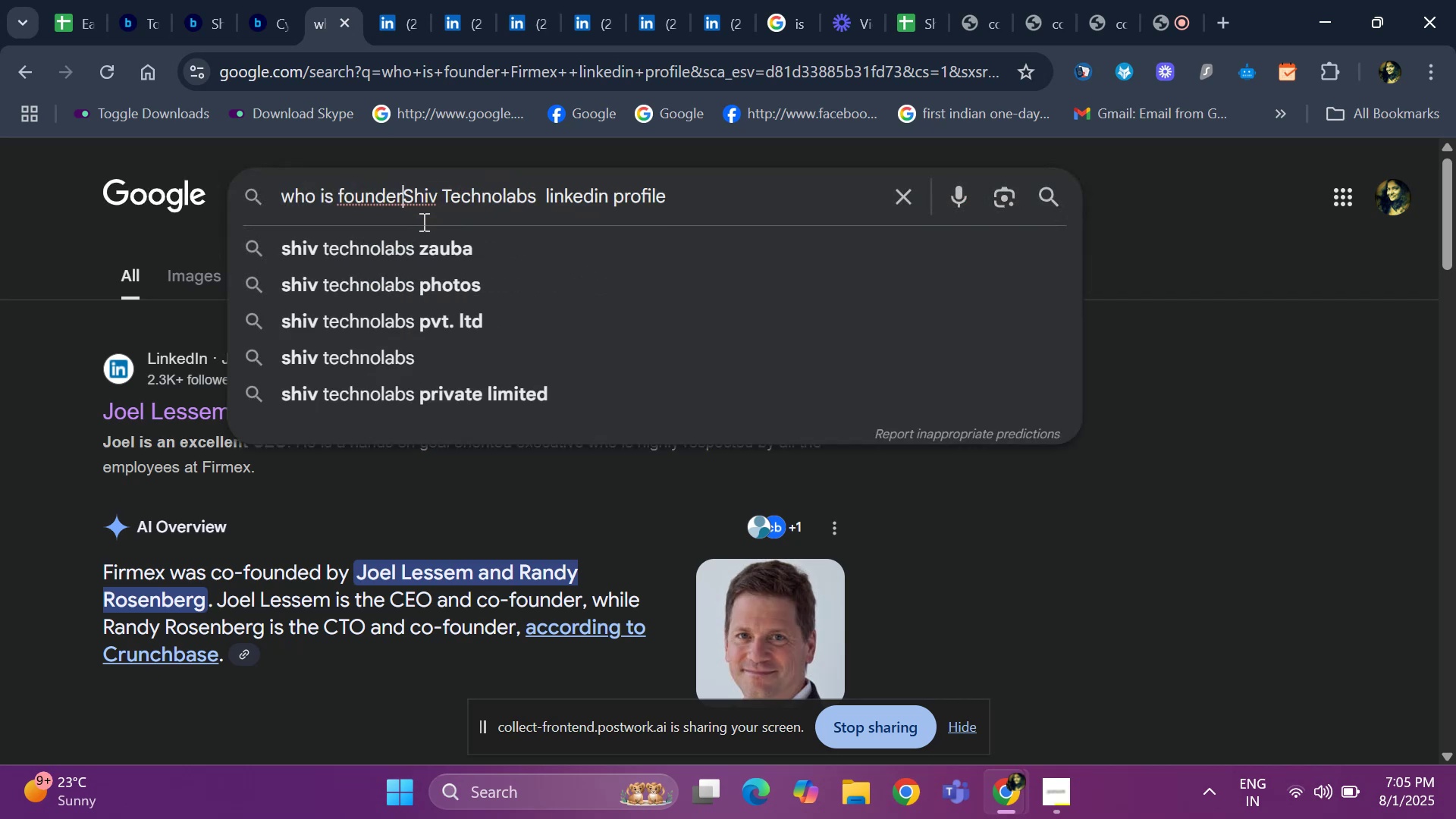 
key(Space)
 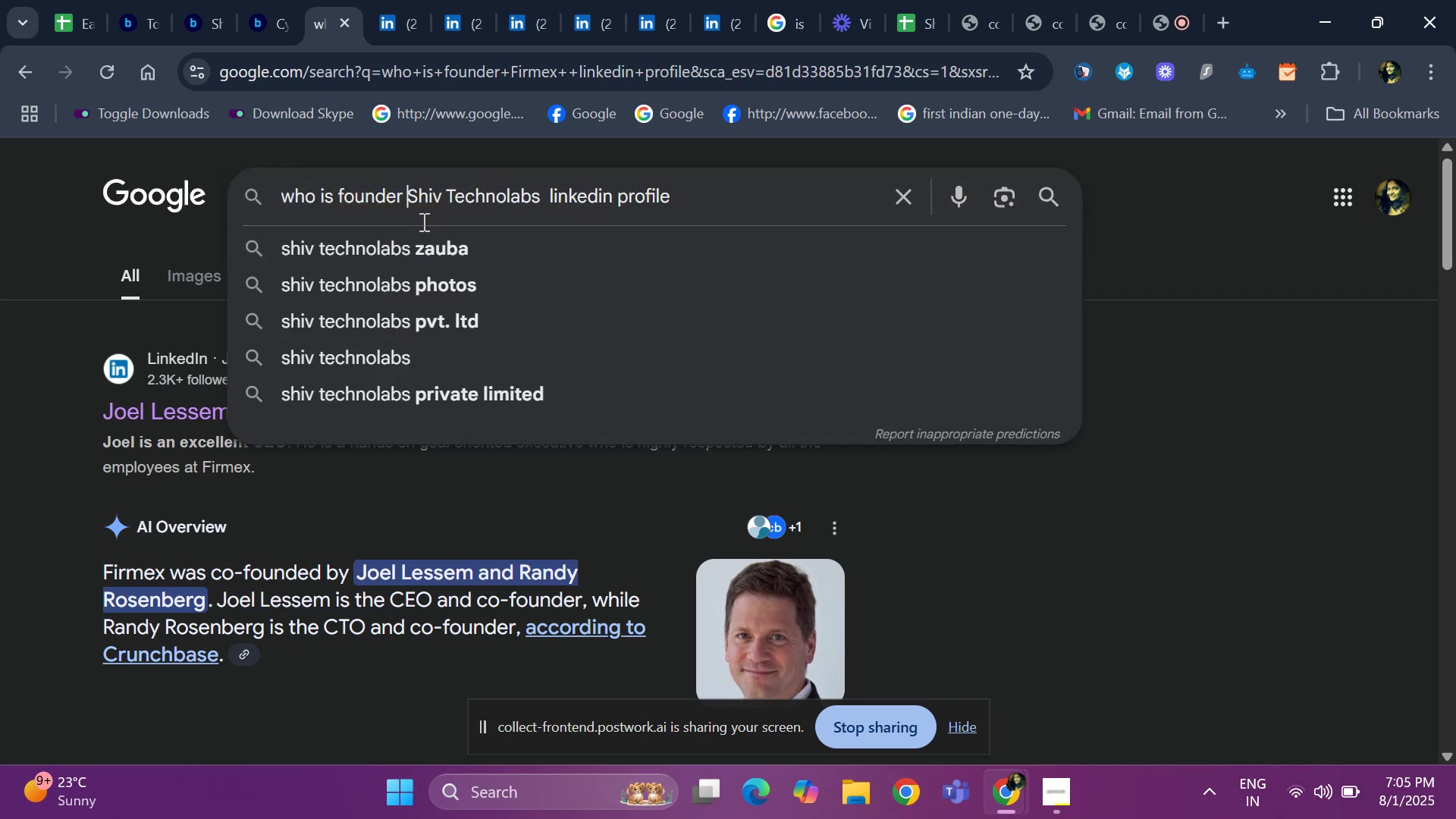 
key(Enter)
 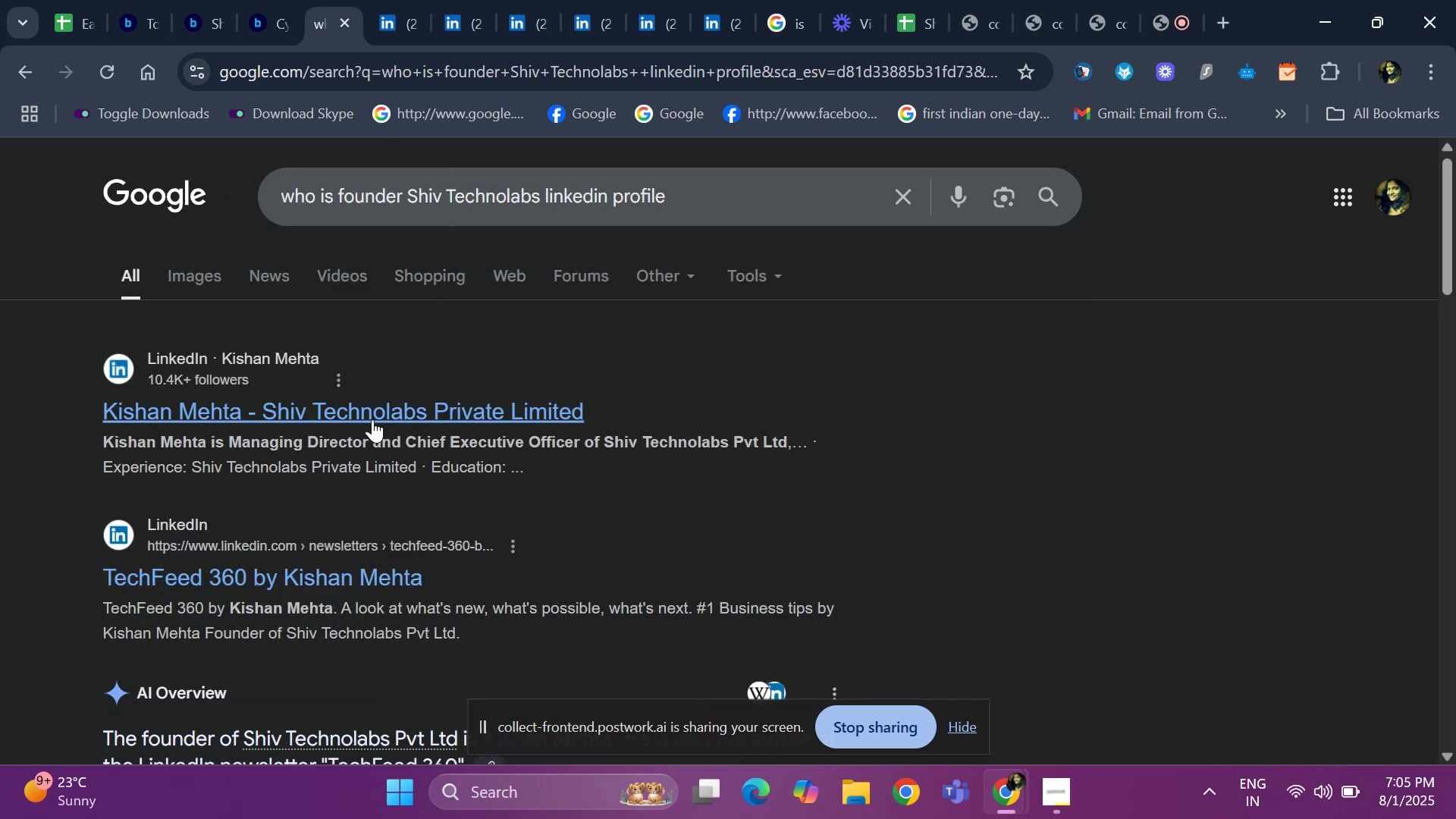 
right_click([374, 417])
 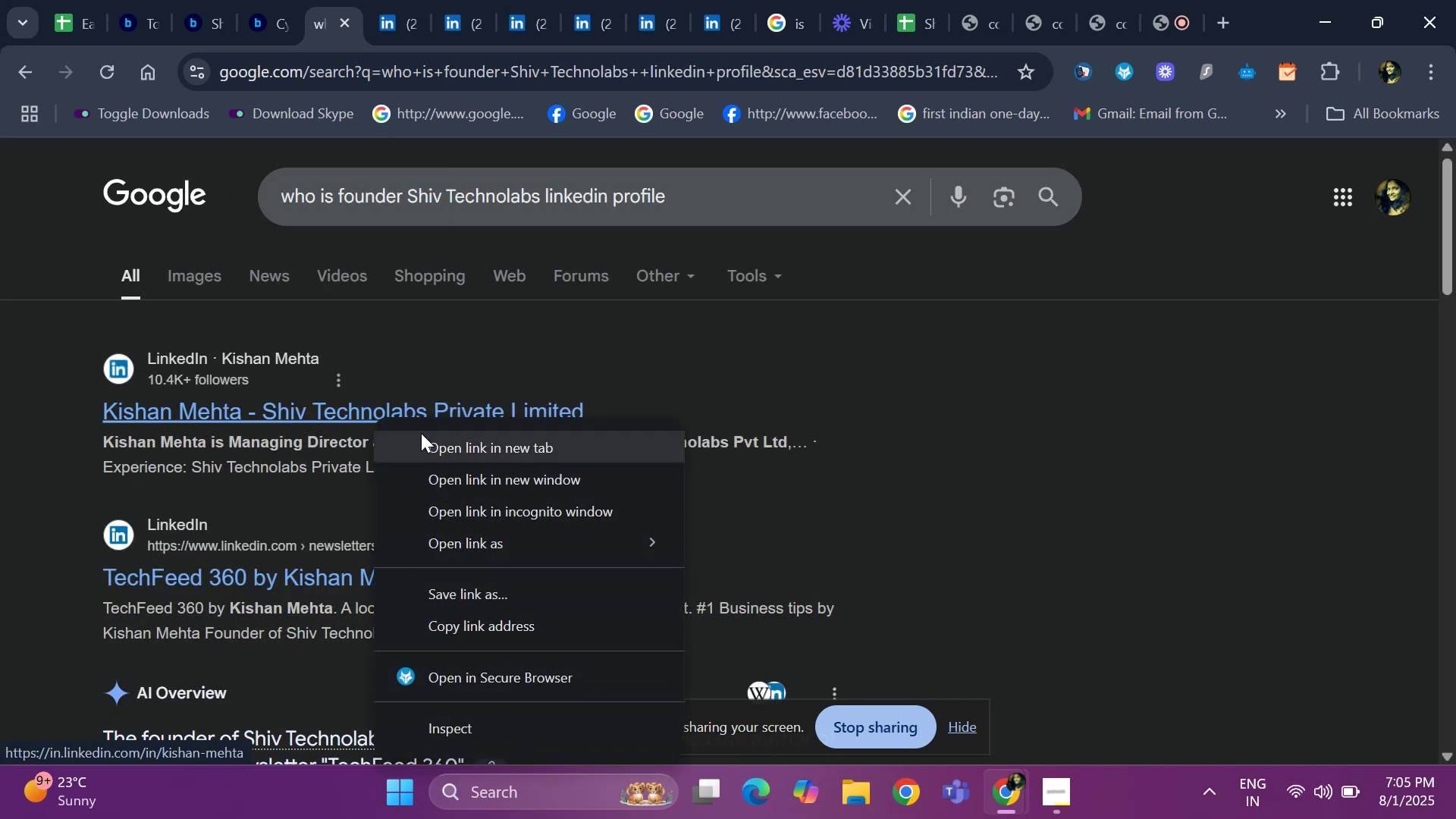 
left_click([438, 450])
 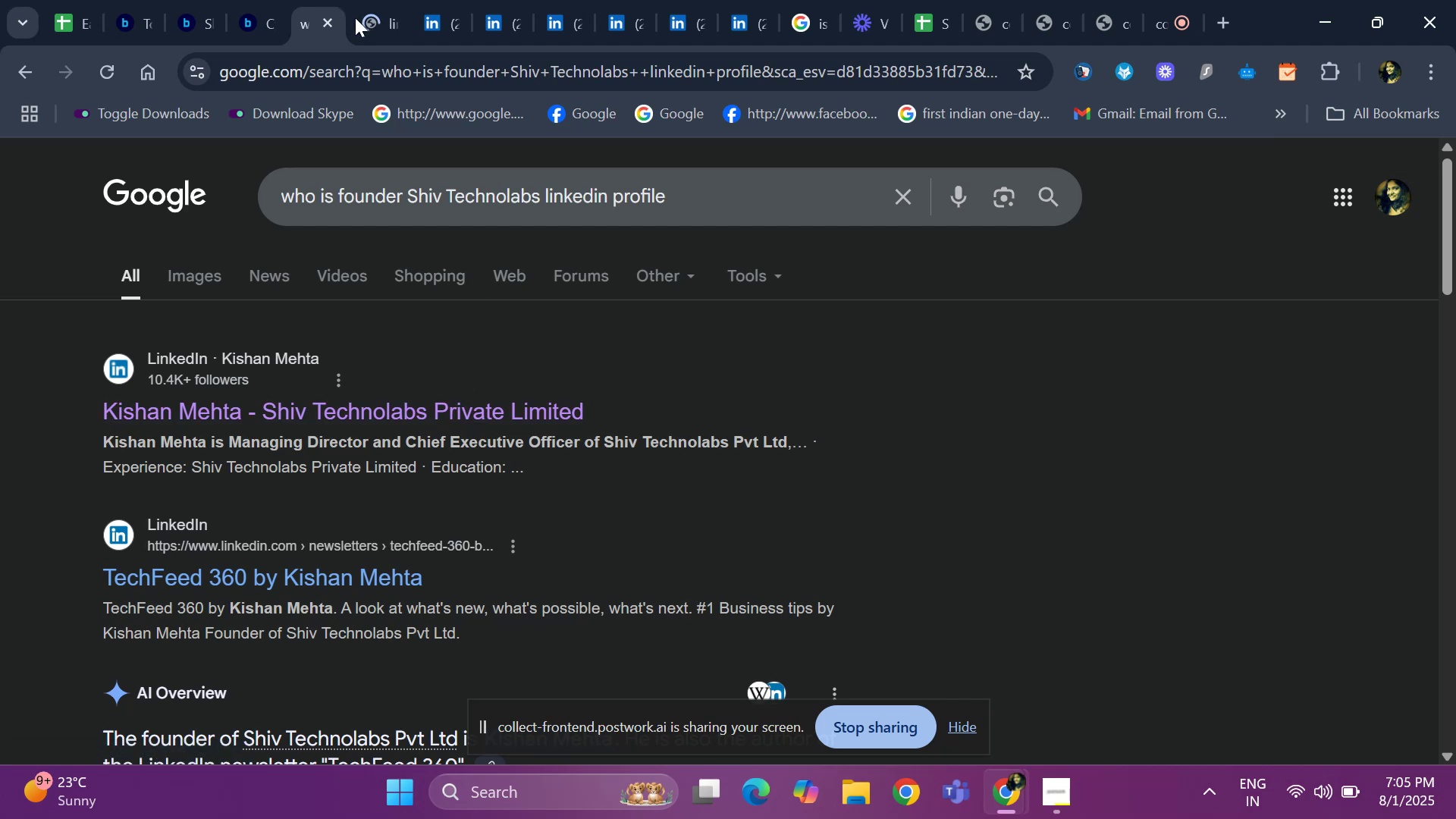 
left_click([368, 19])
 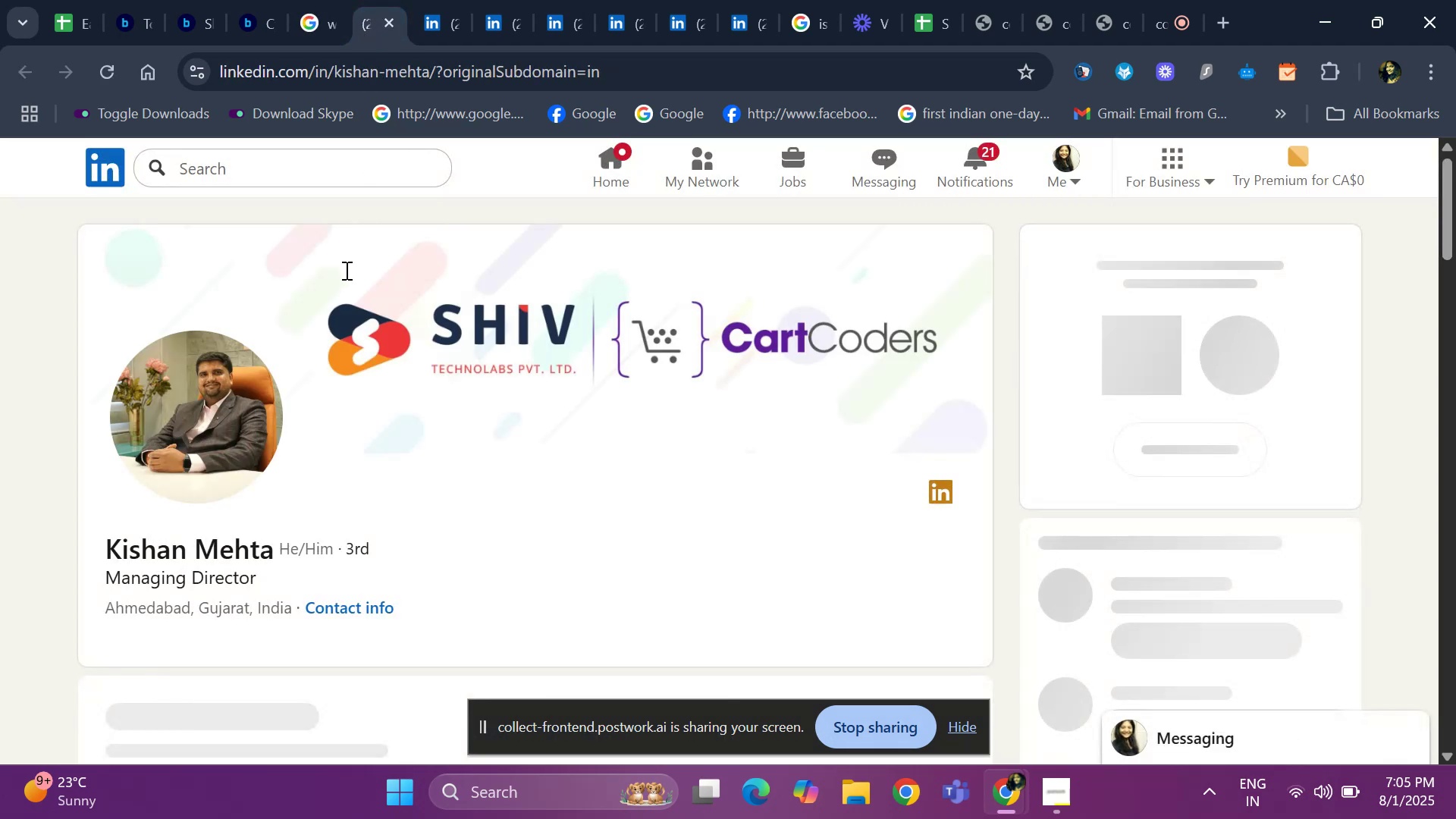 
scroll: coordinate [183, 455], scroll_direction: down, amount: 22.0
 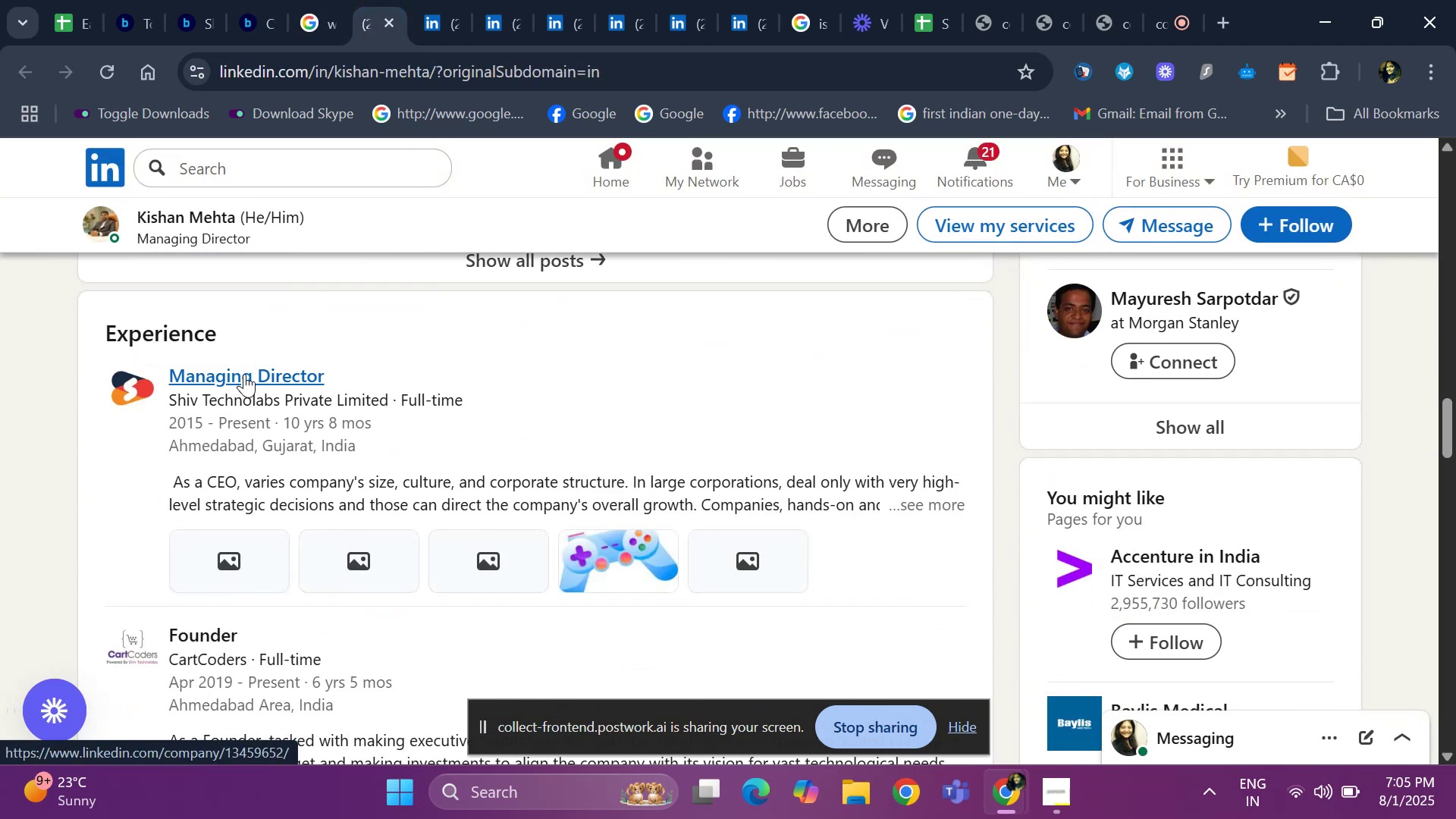 
right_click([249, 372])
 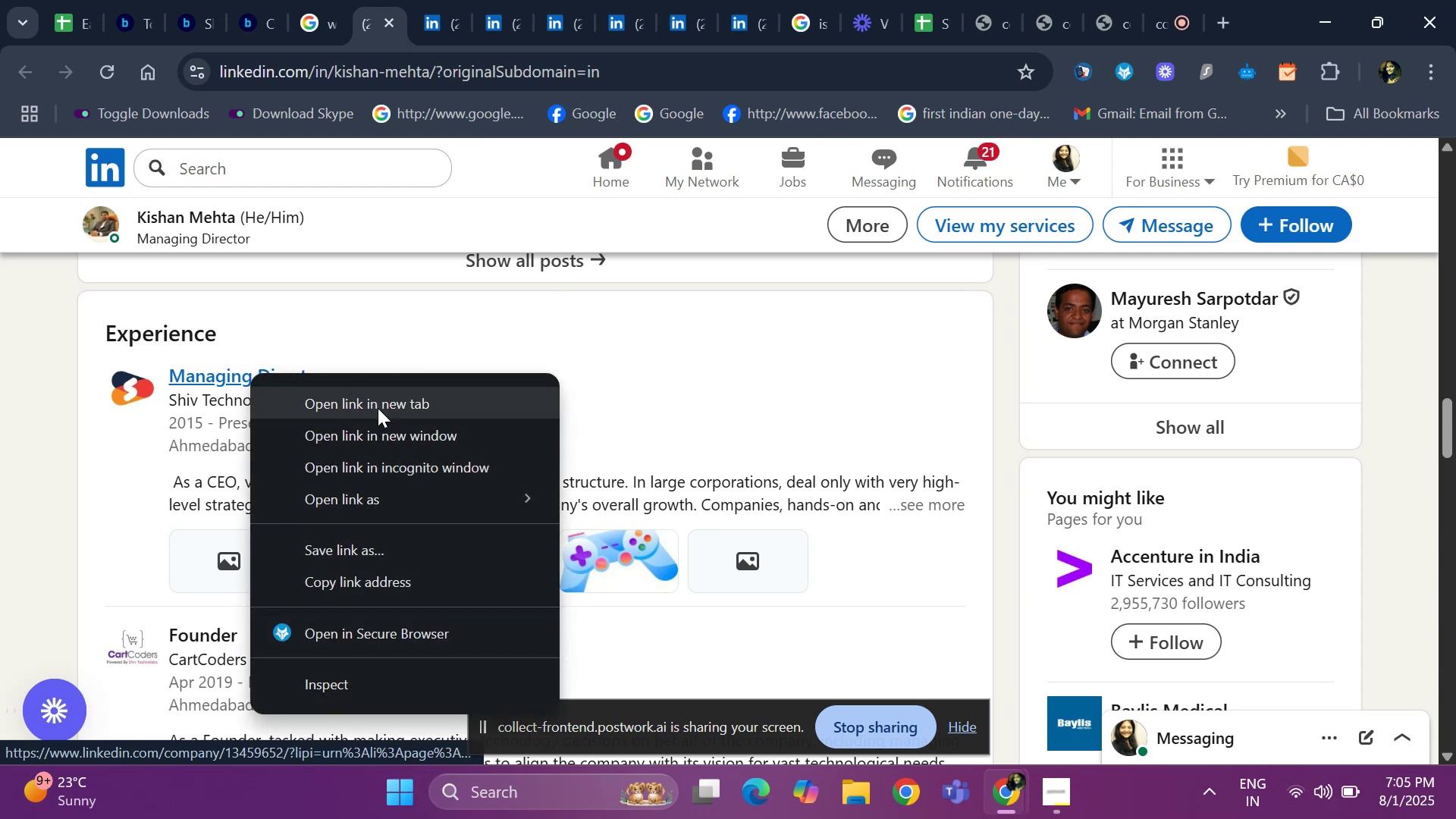 
left_click([378, 409])
 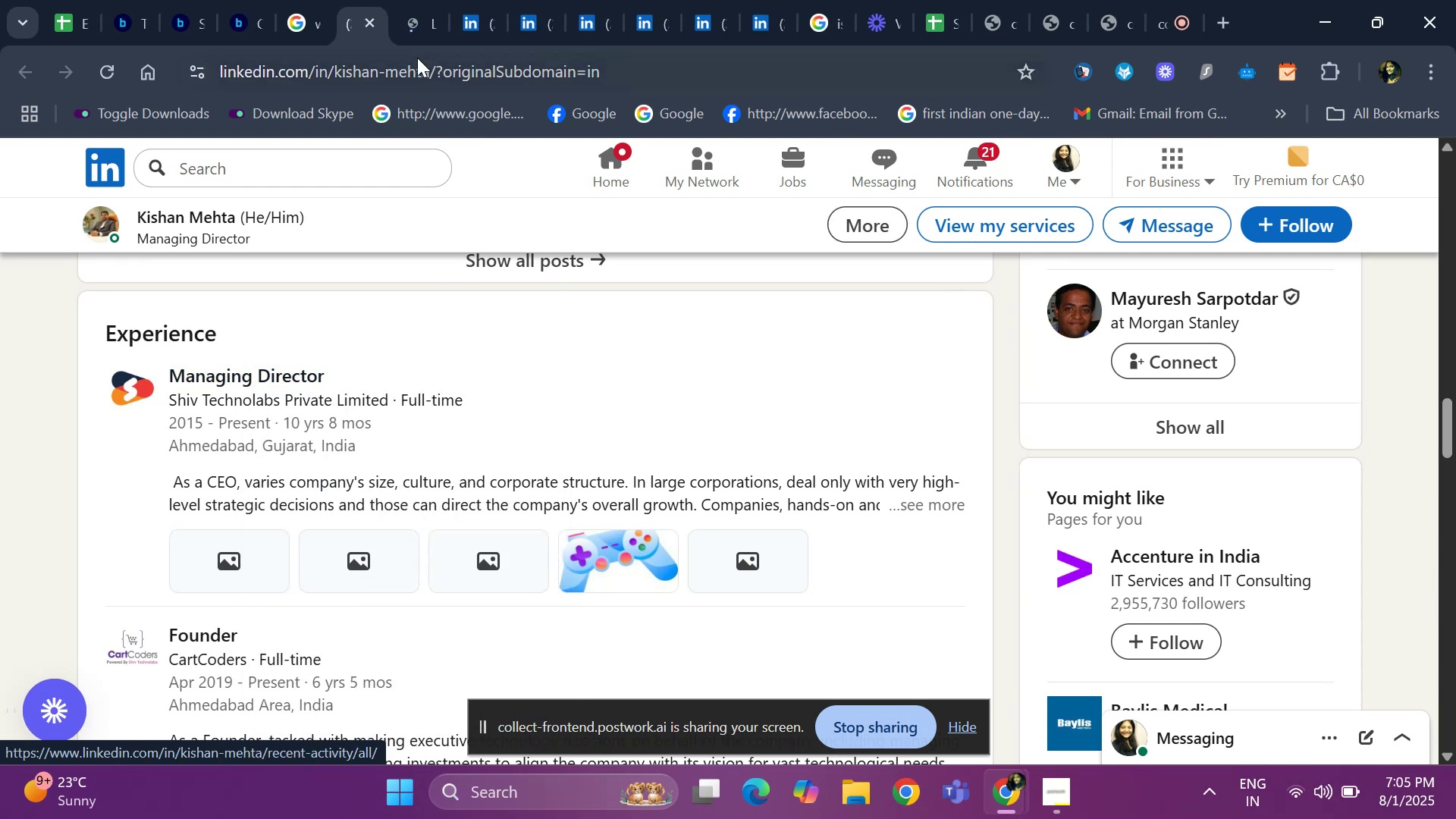 
left_click([419, 24])
 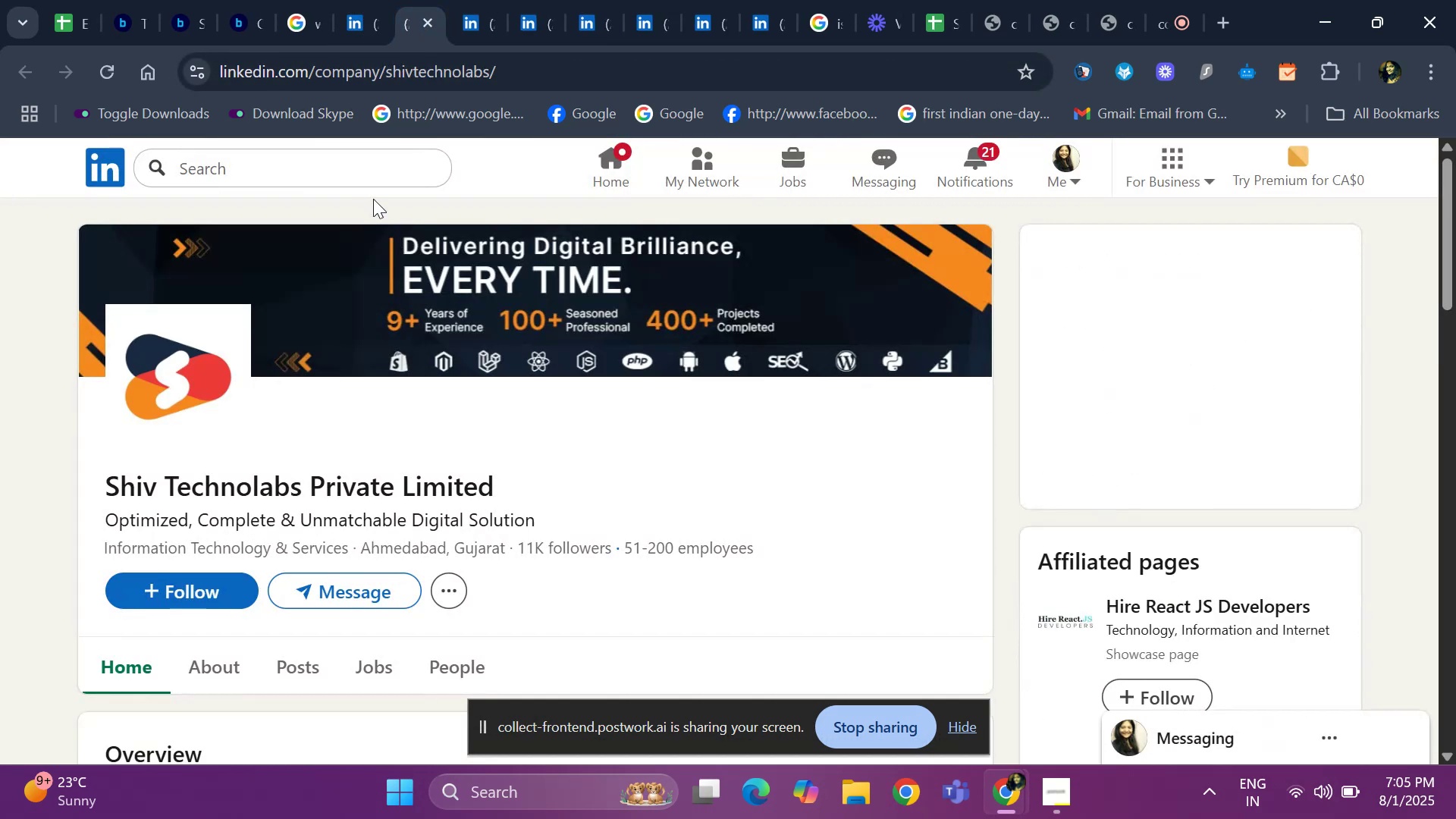 
left_click([364, 27])
 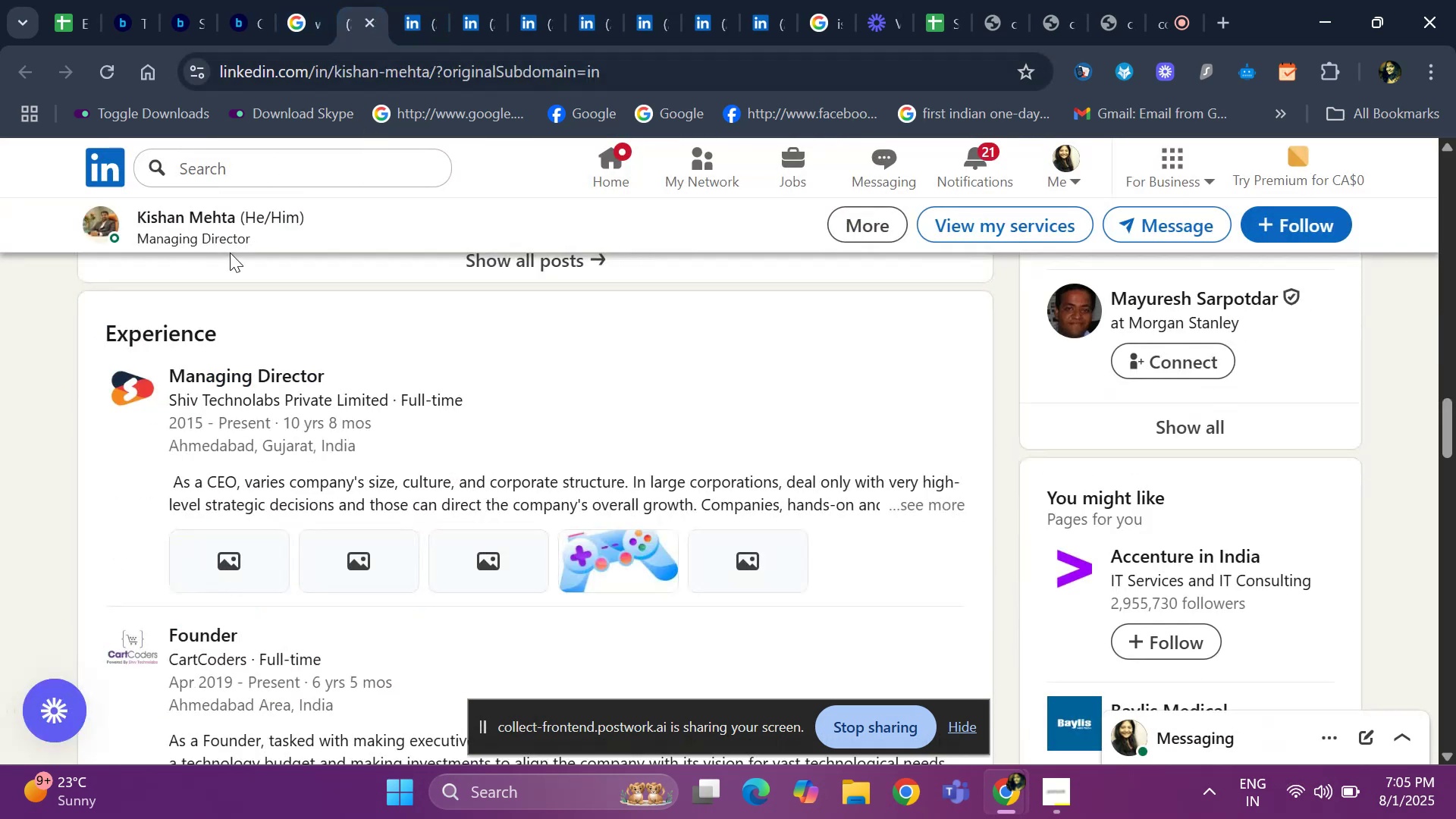 
scroll: coordinate [112, 321], scroll_direction: up, amount: 26.0
 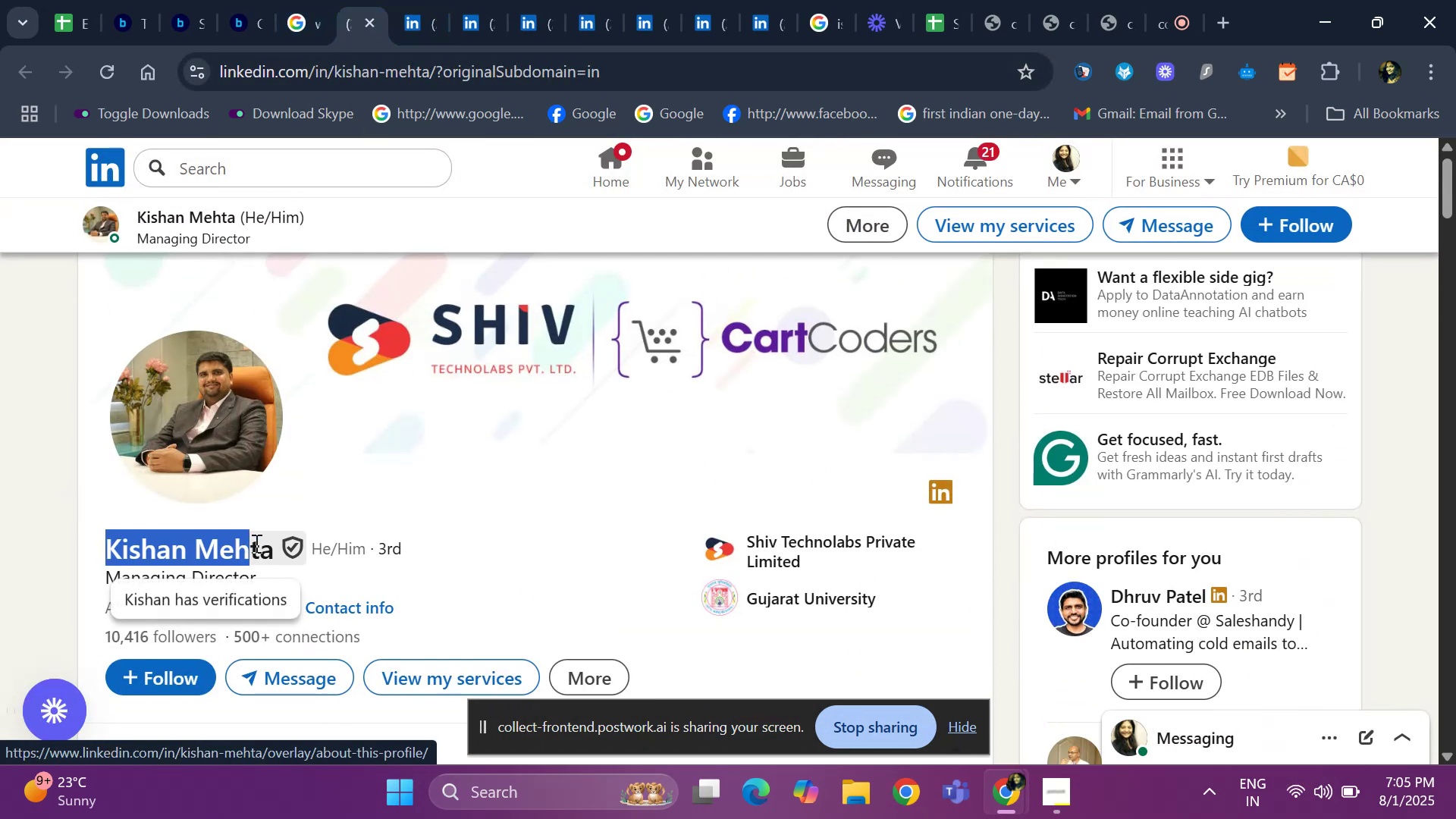 
key(Control+ControlLeft)
 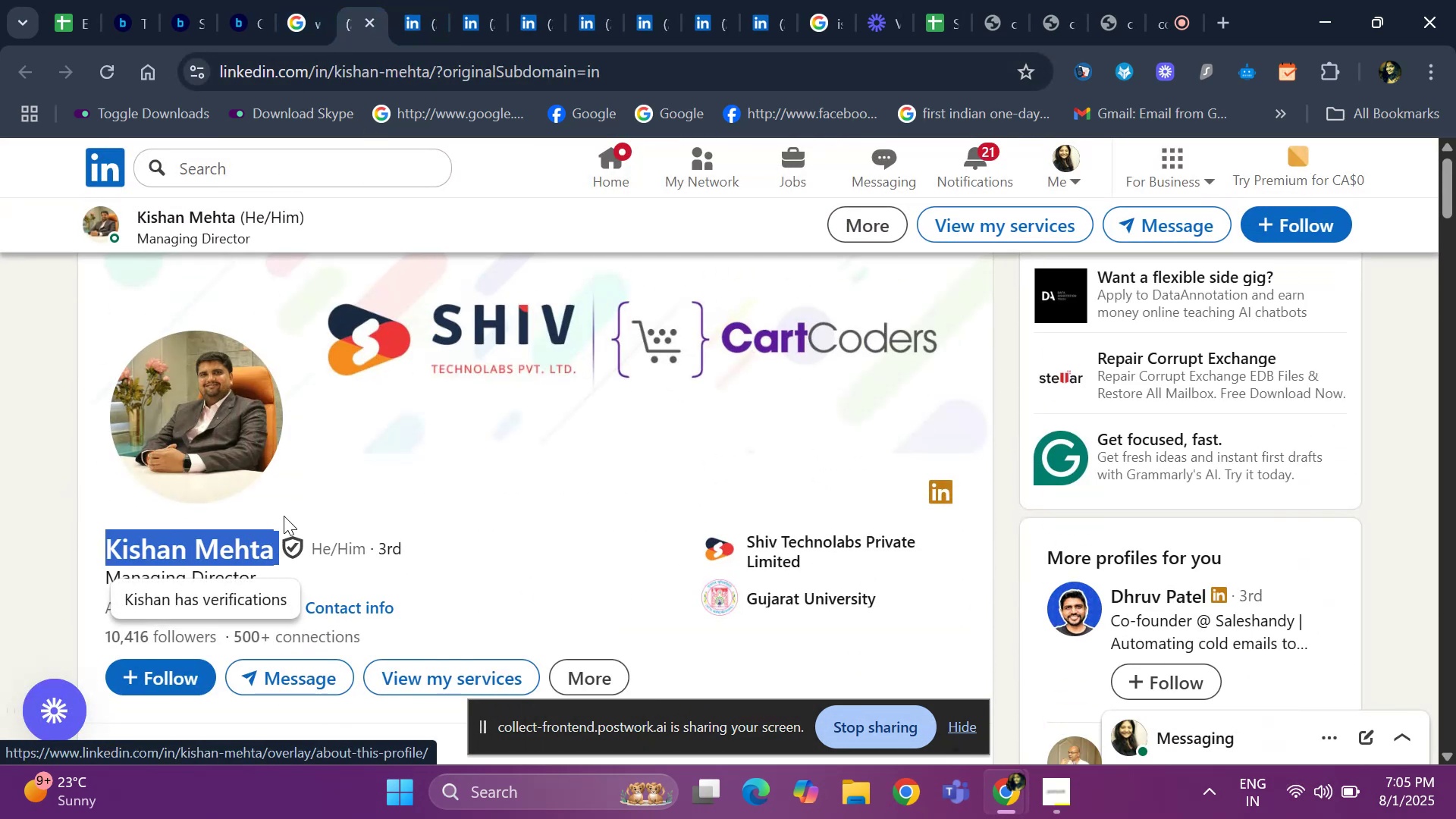 
key(Control+C)
 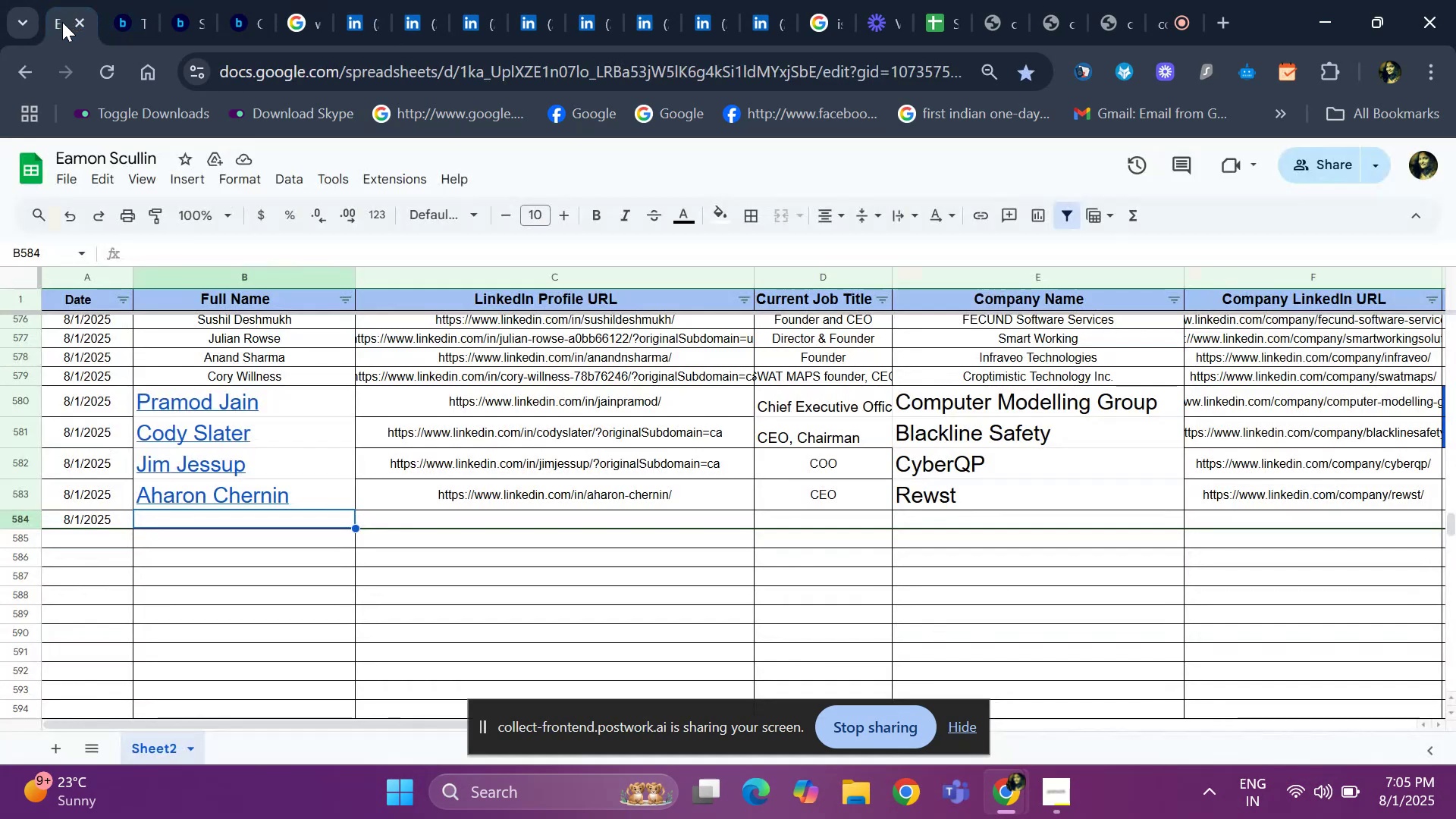 
key(Control+V)
 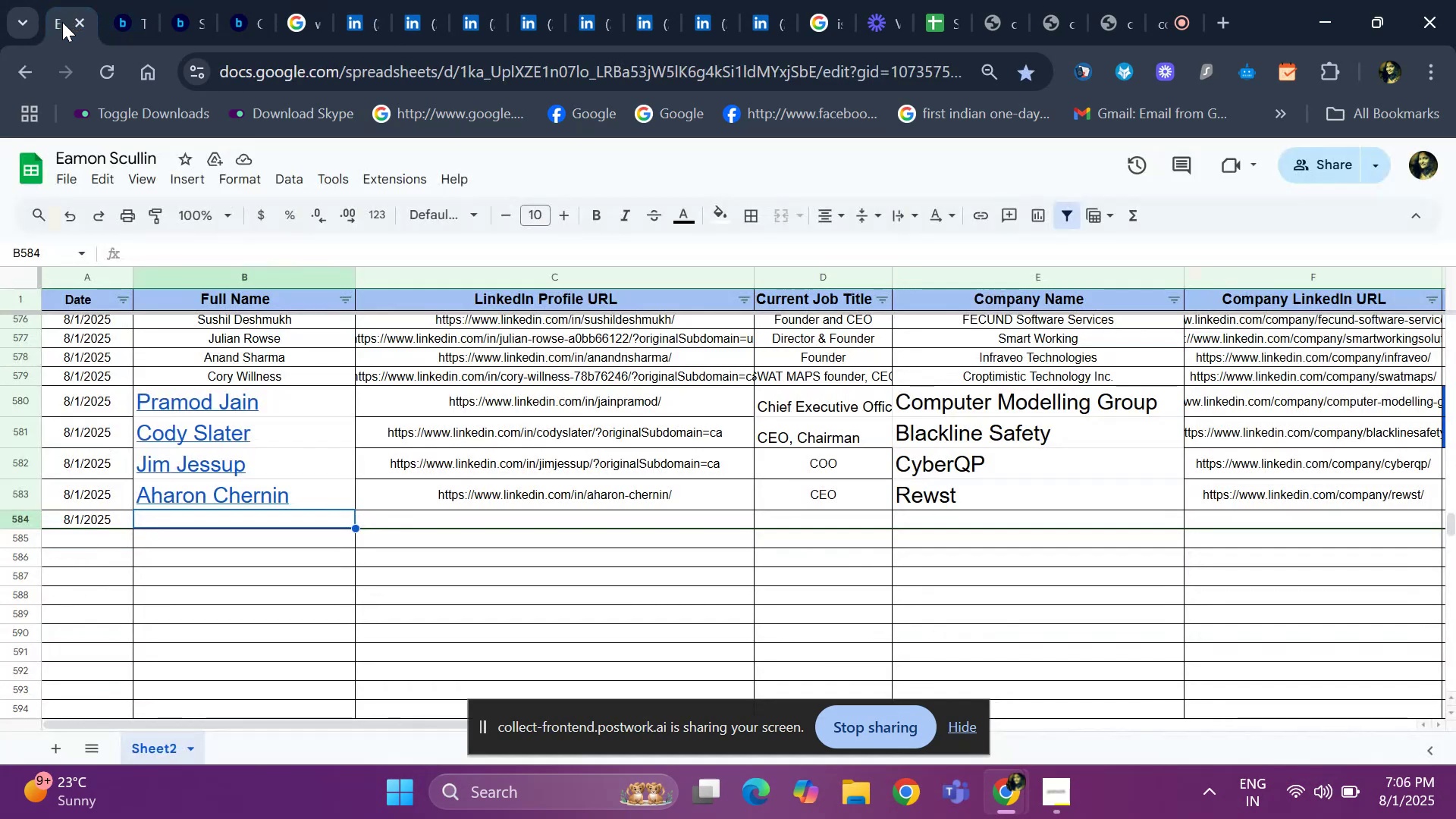 
key(ArrowRight)
 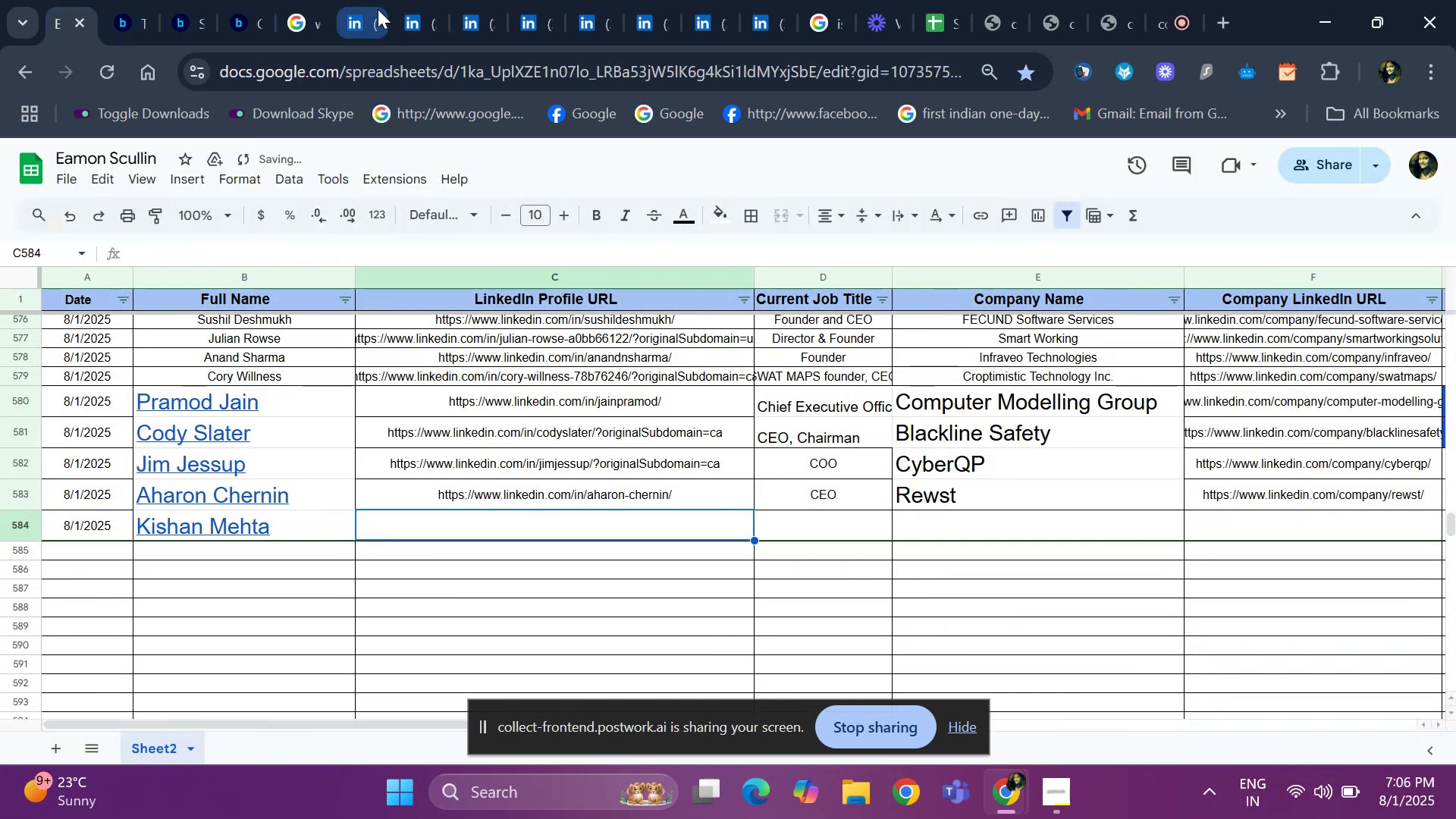 
left_click([372, 14])
 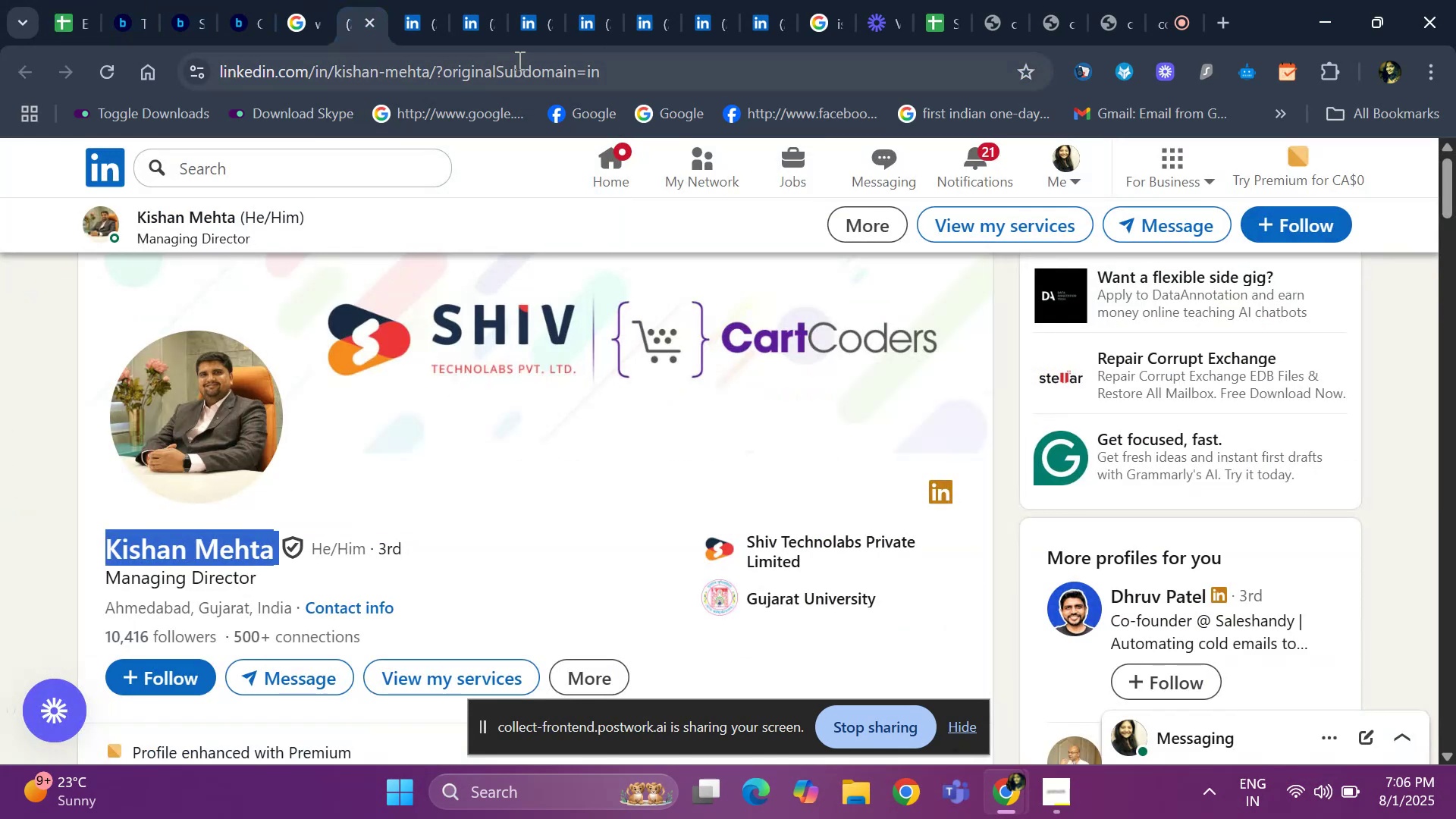 
left_click([518, 60])
 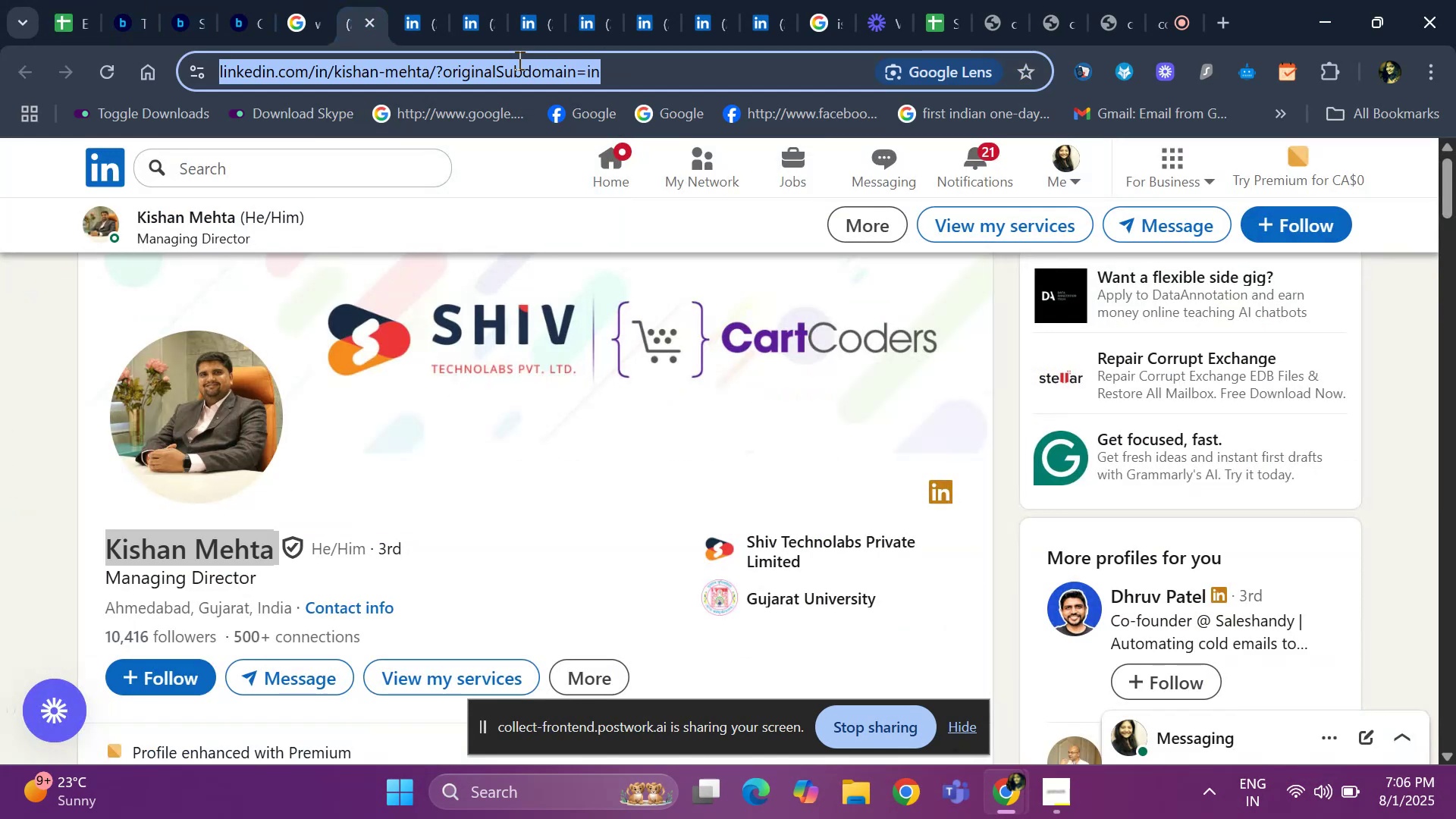 
key(Control+C)
 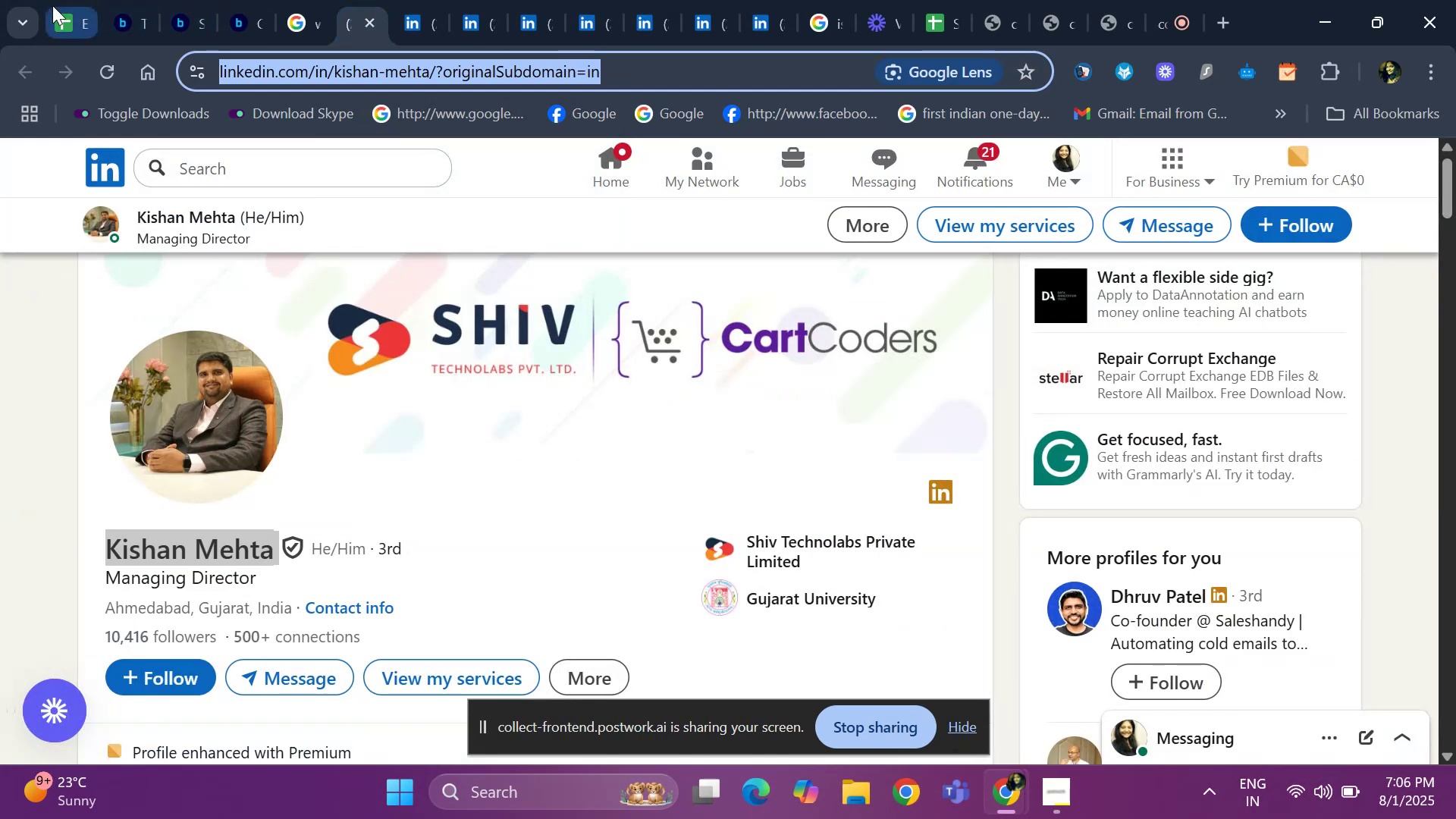 
left_click([52, 5])
 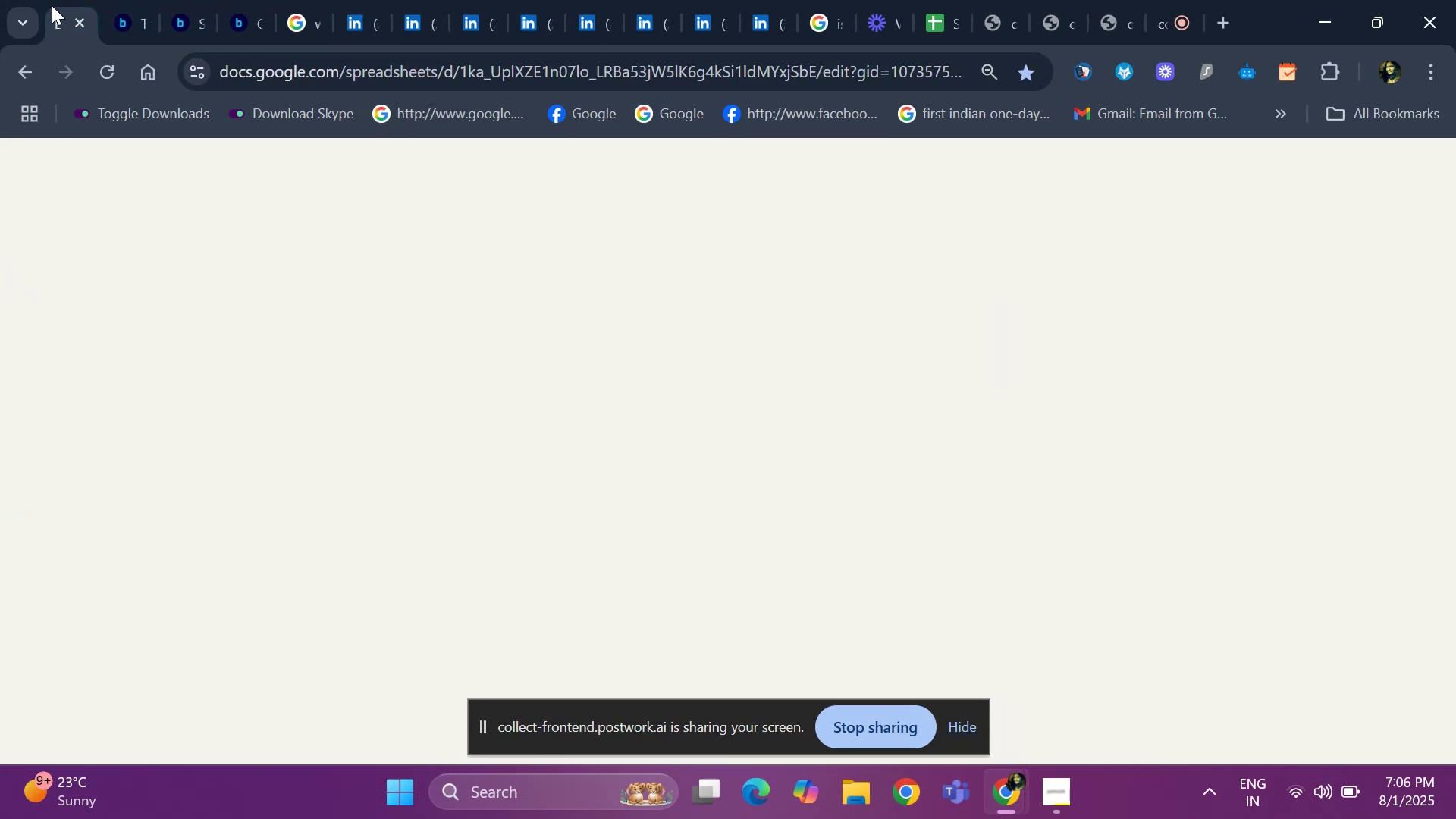 
key(Control+V)
 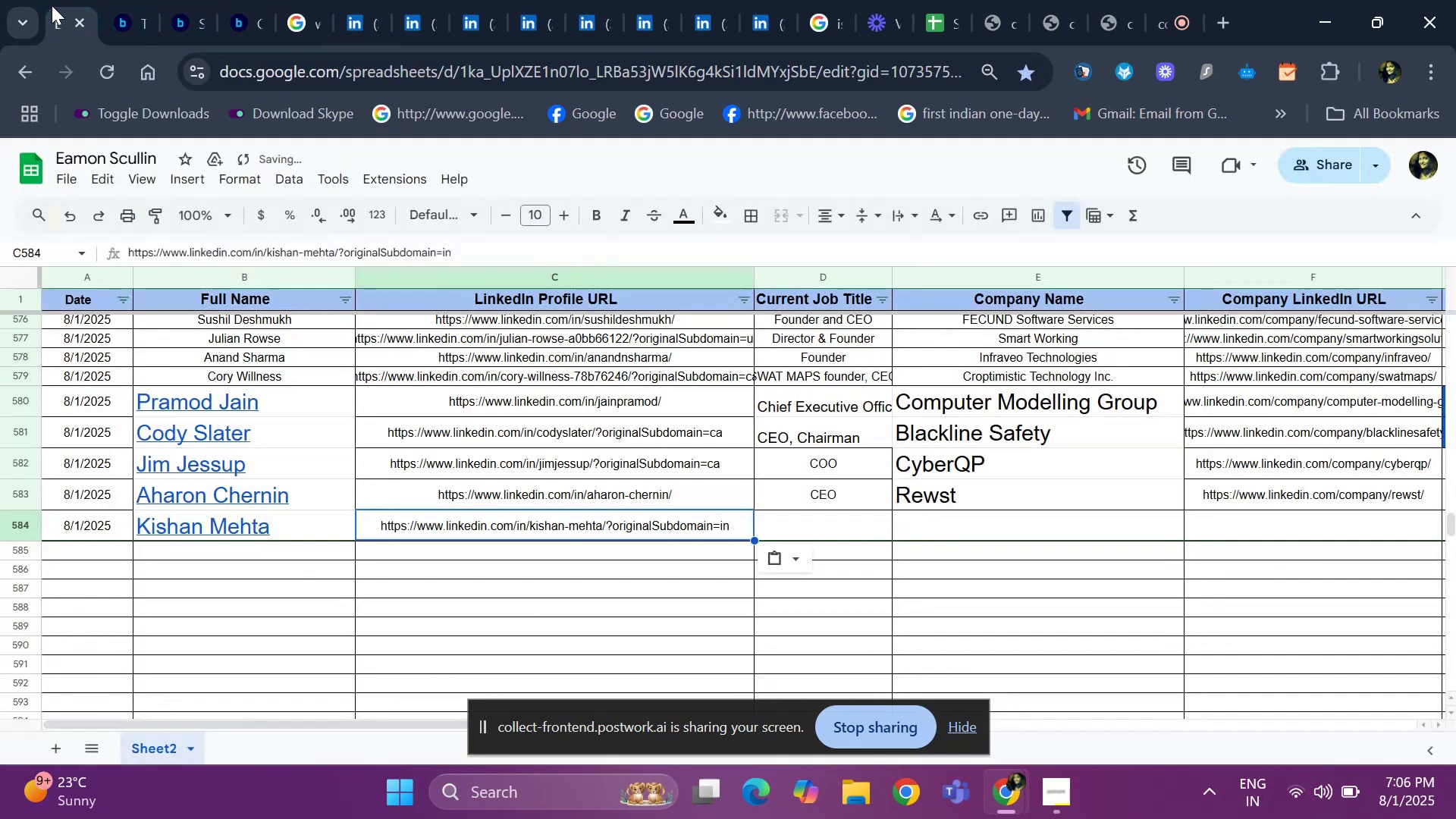 
key(ArrowRight)
 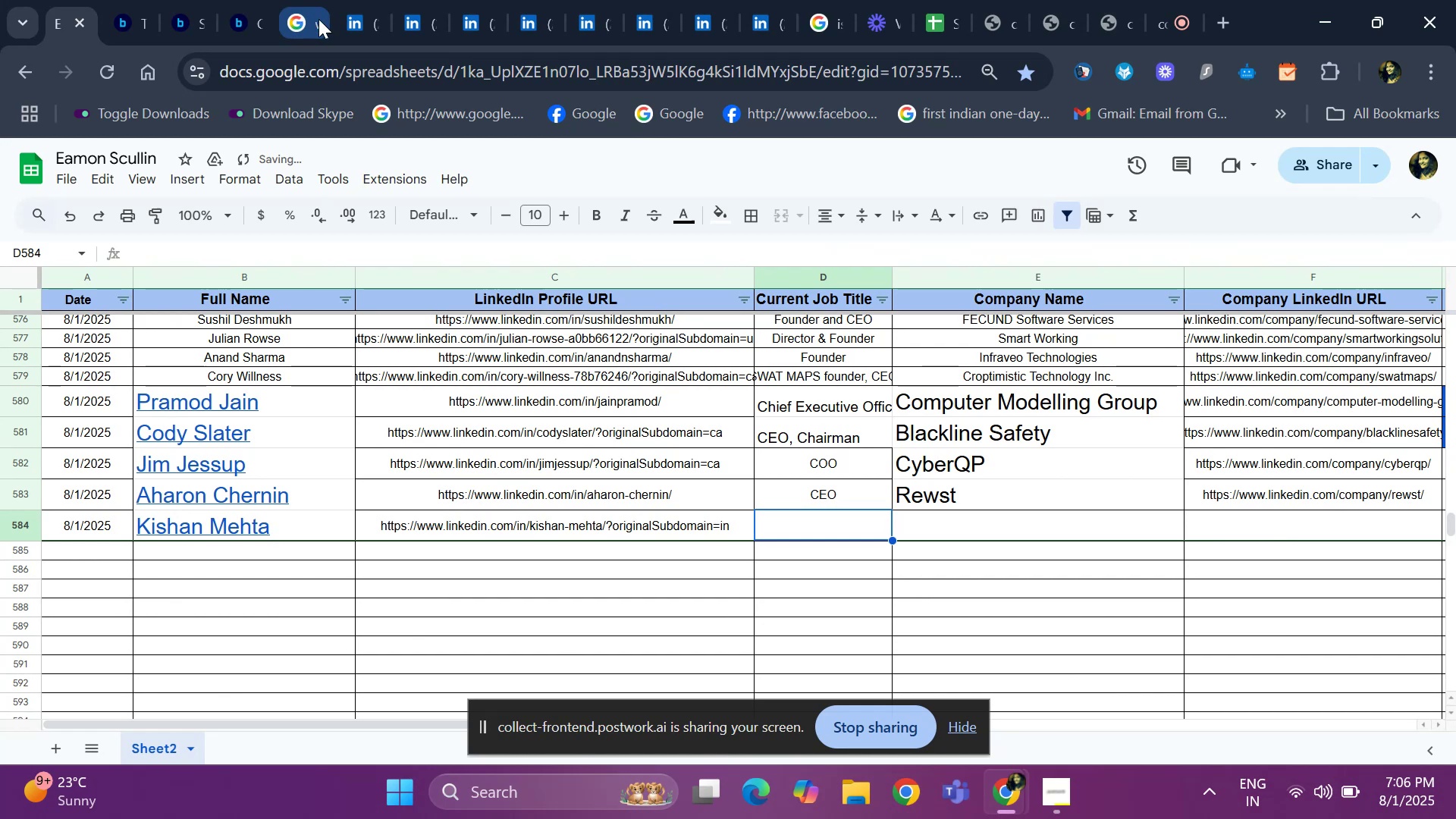 
left_click([348, 18])
 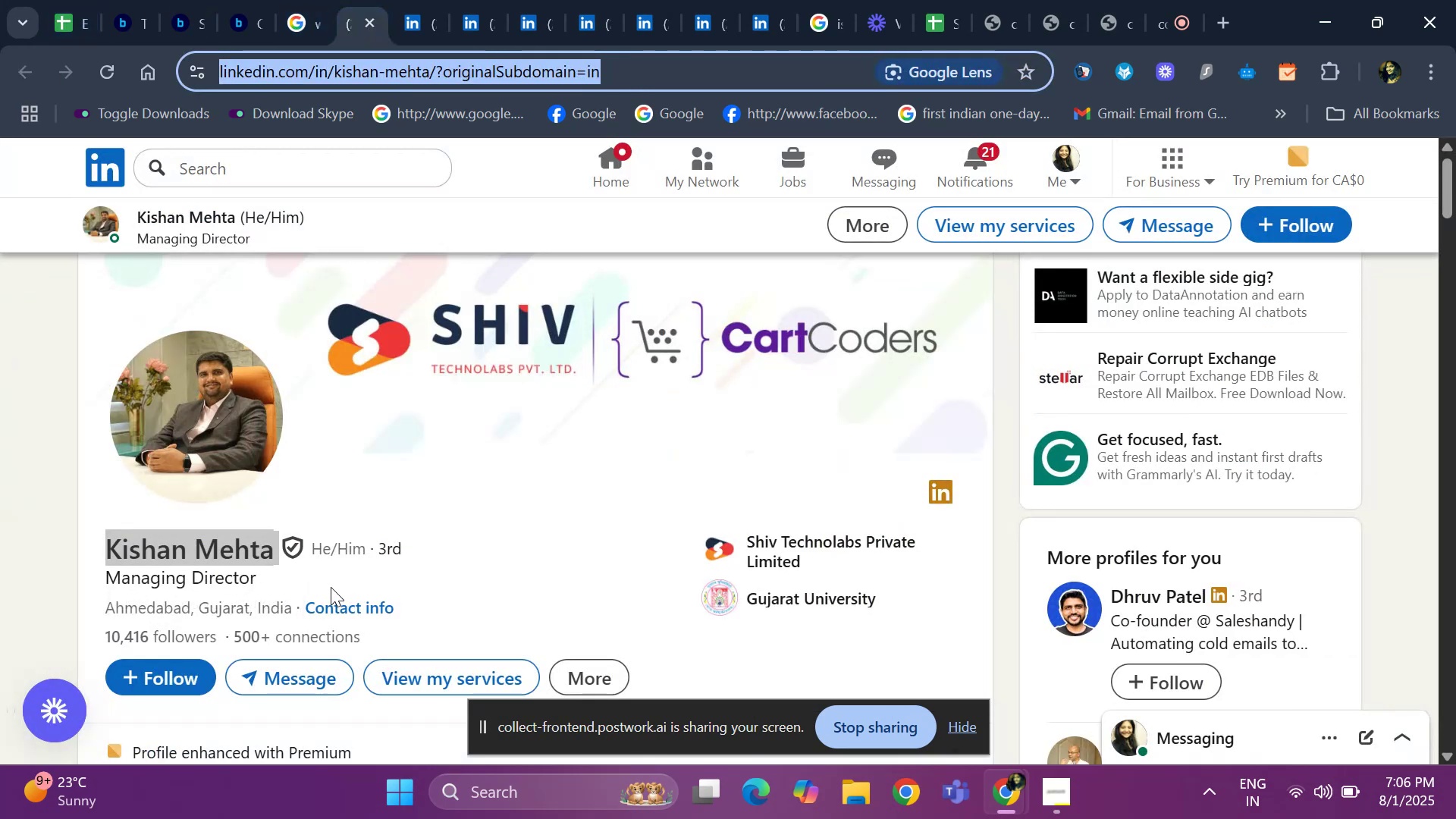 
wait(5.55)
 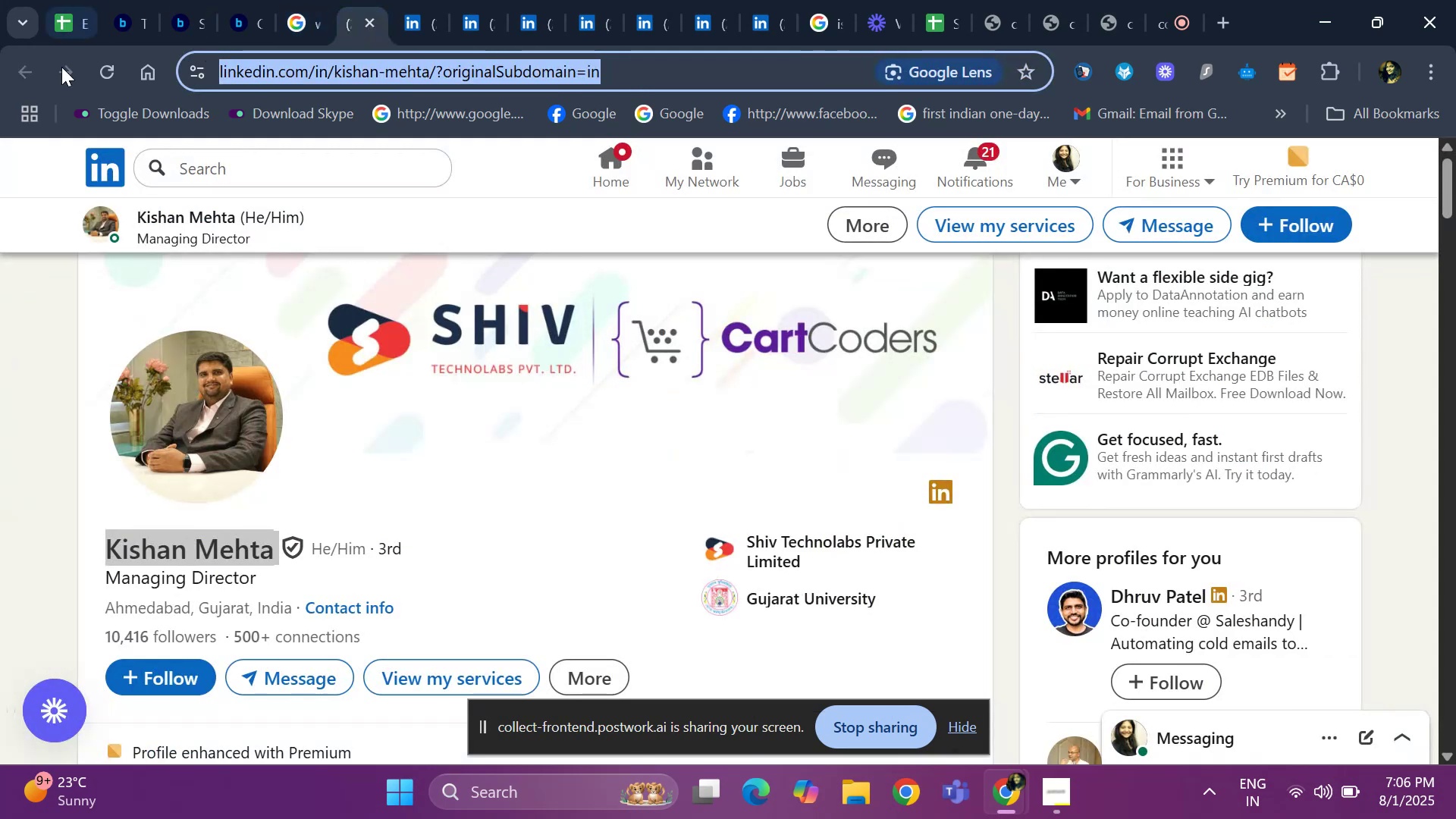 
key(Control+ControlLeft)
 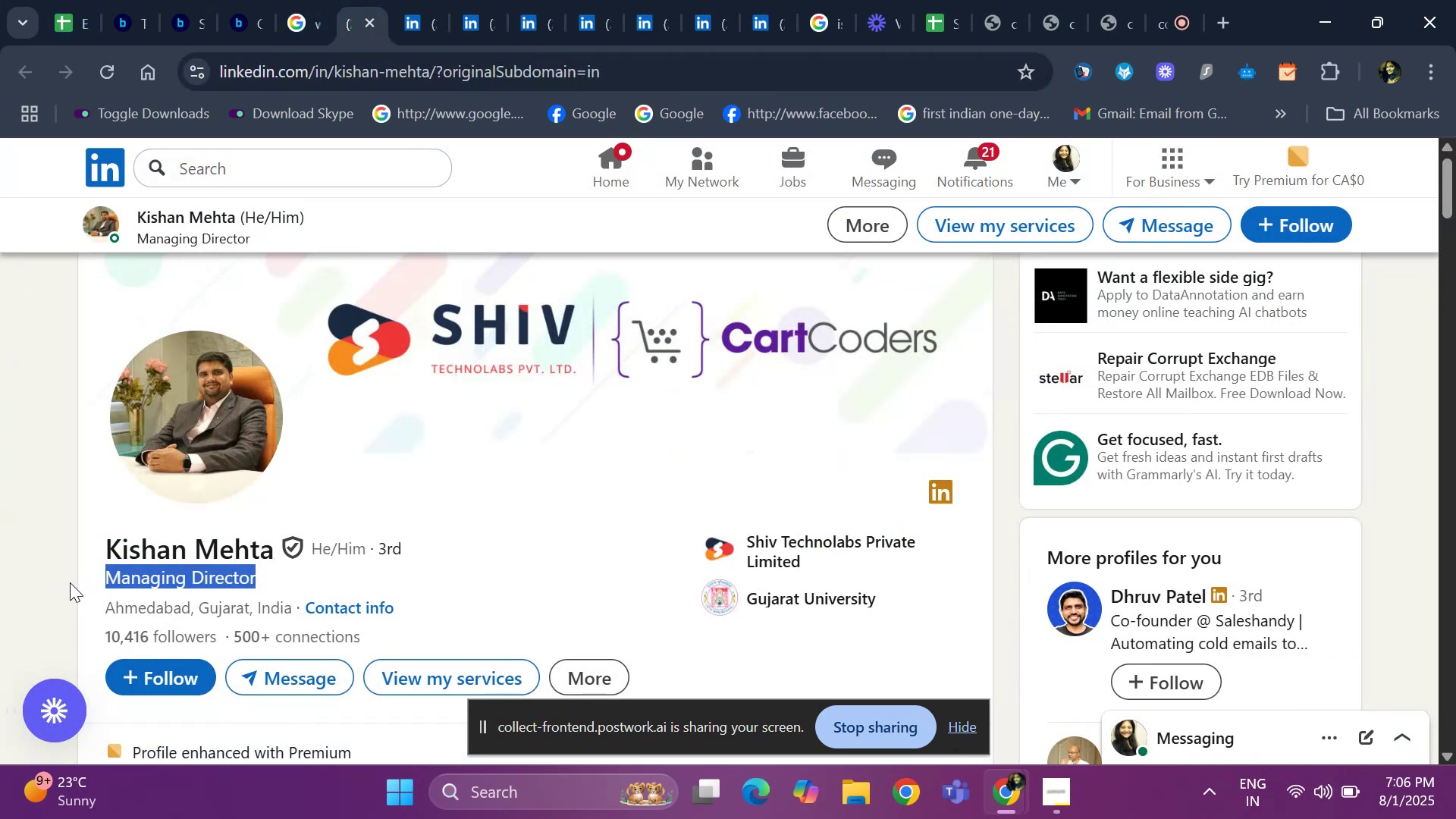 
key(Control+C)
 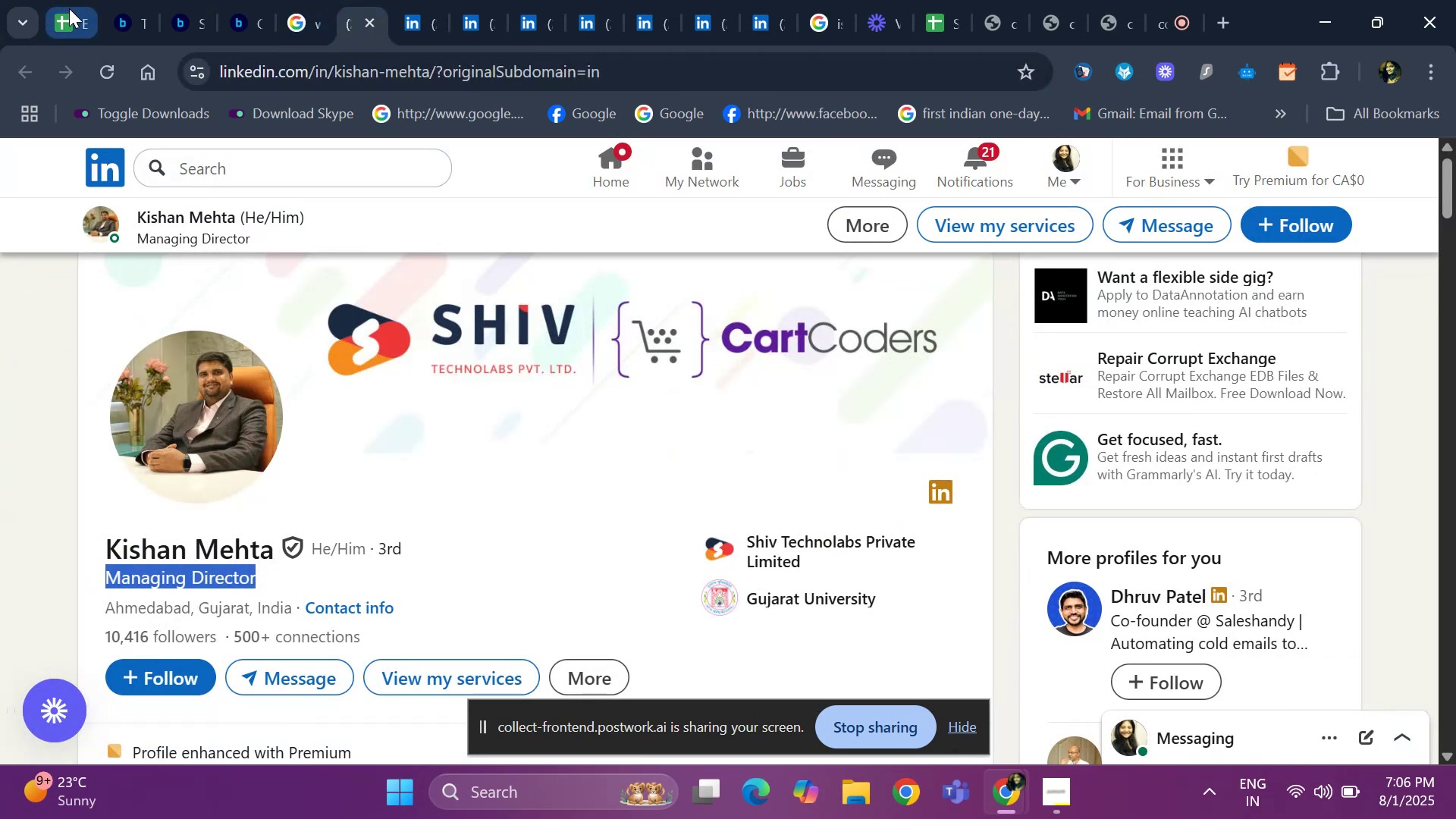 
left_click([69, 8])
 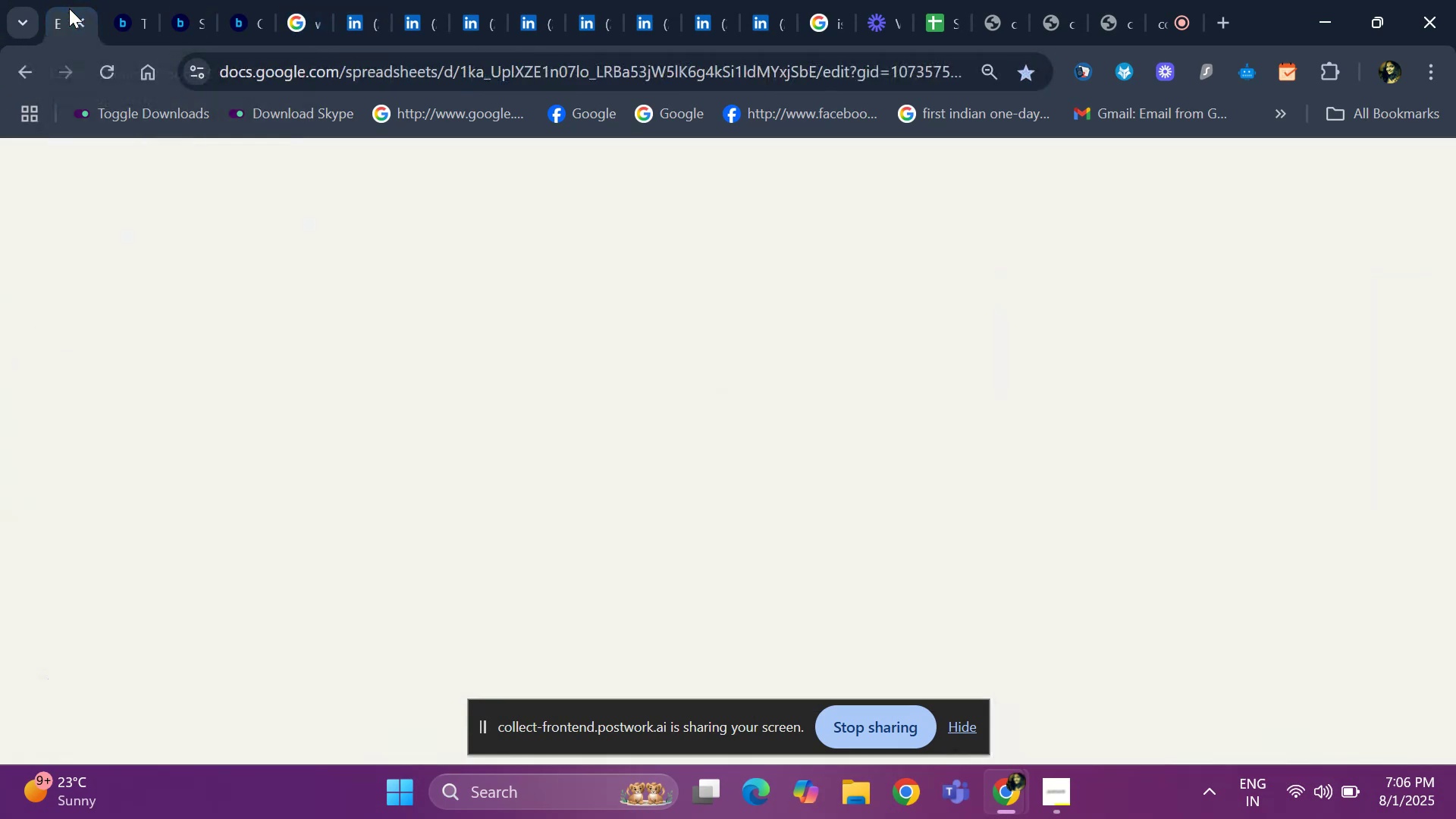 
key(Control+V)
 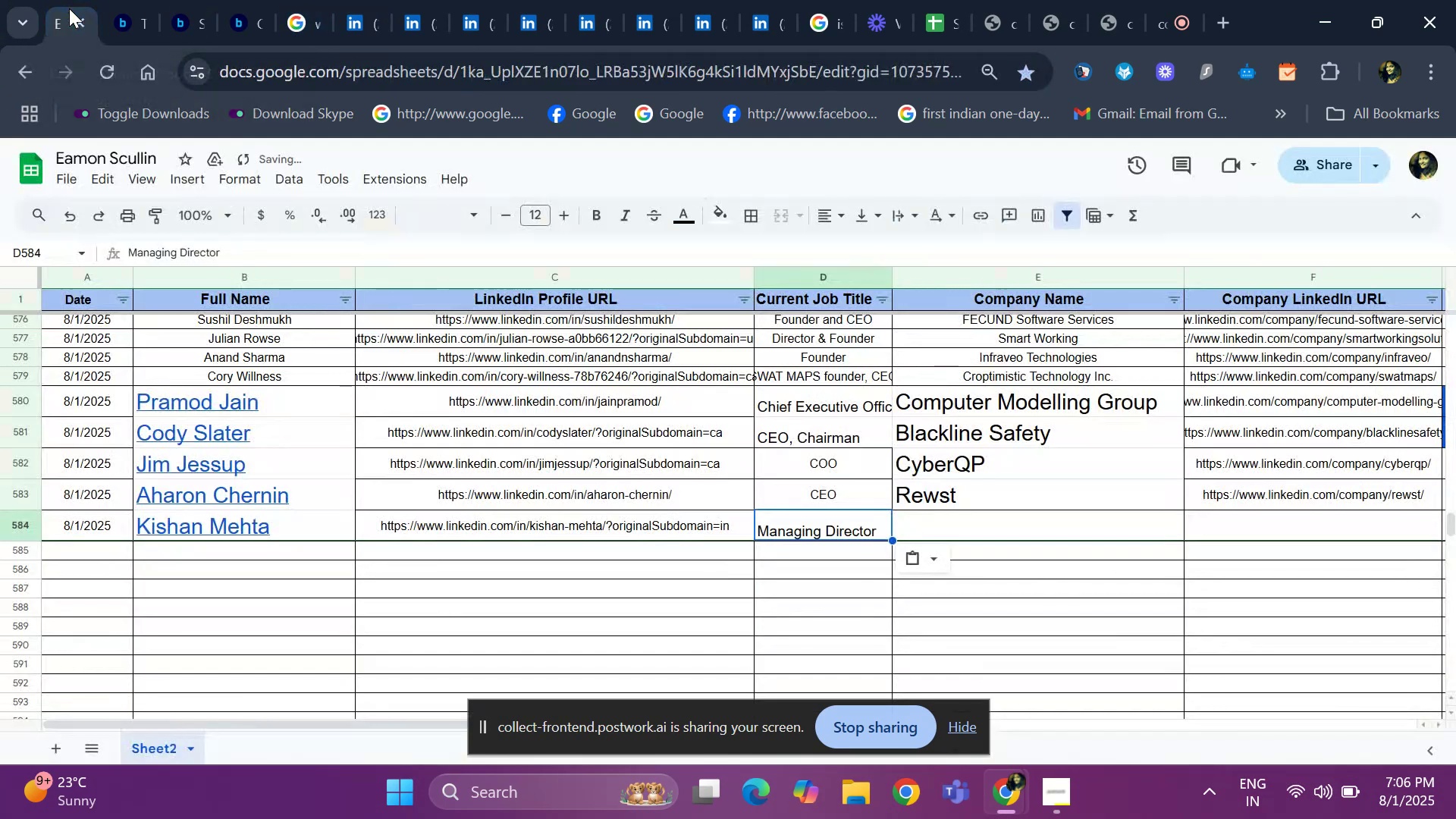 
key(ArrowRight)
 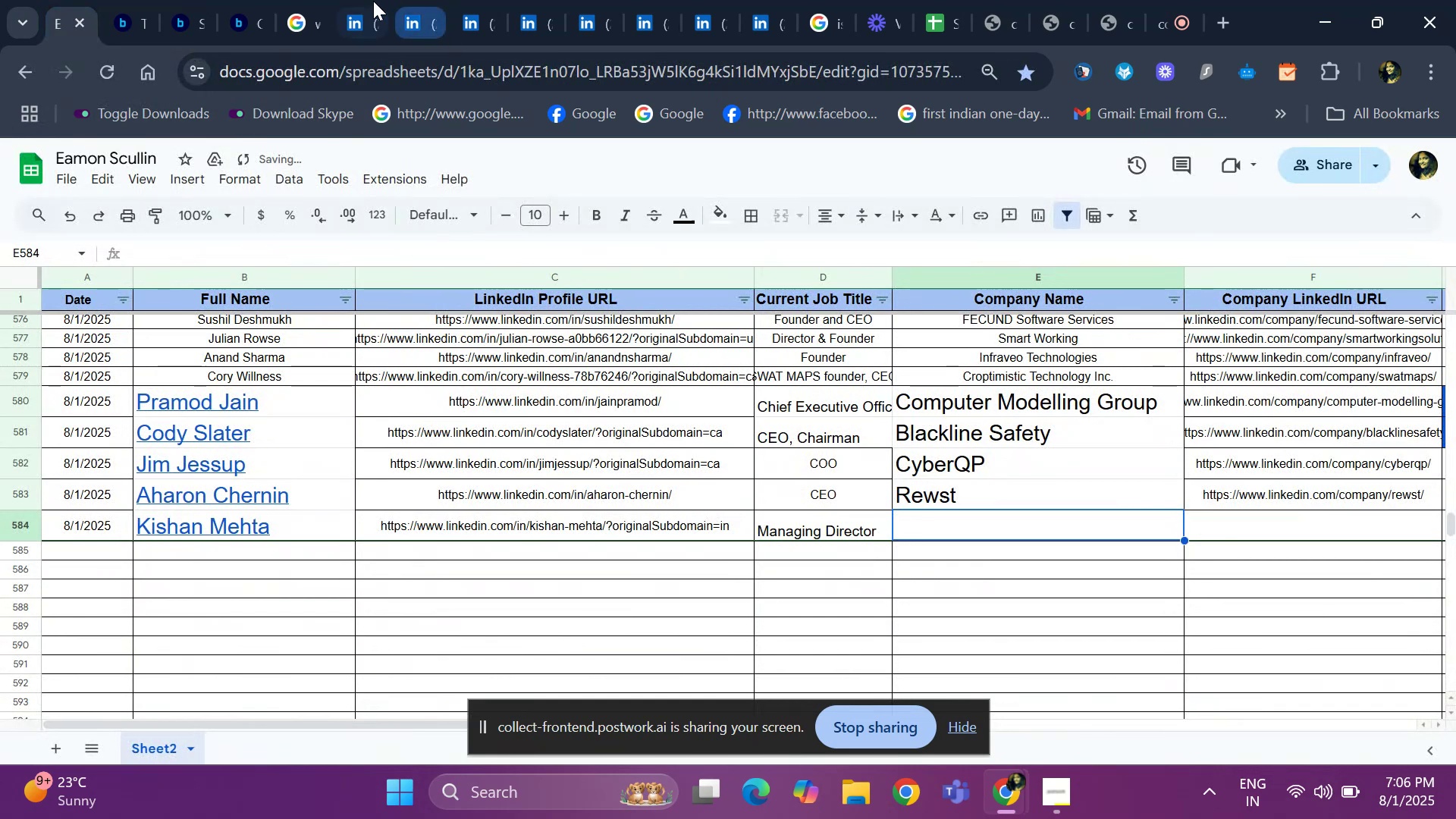 
left_click([351, 5])
 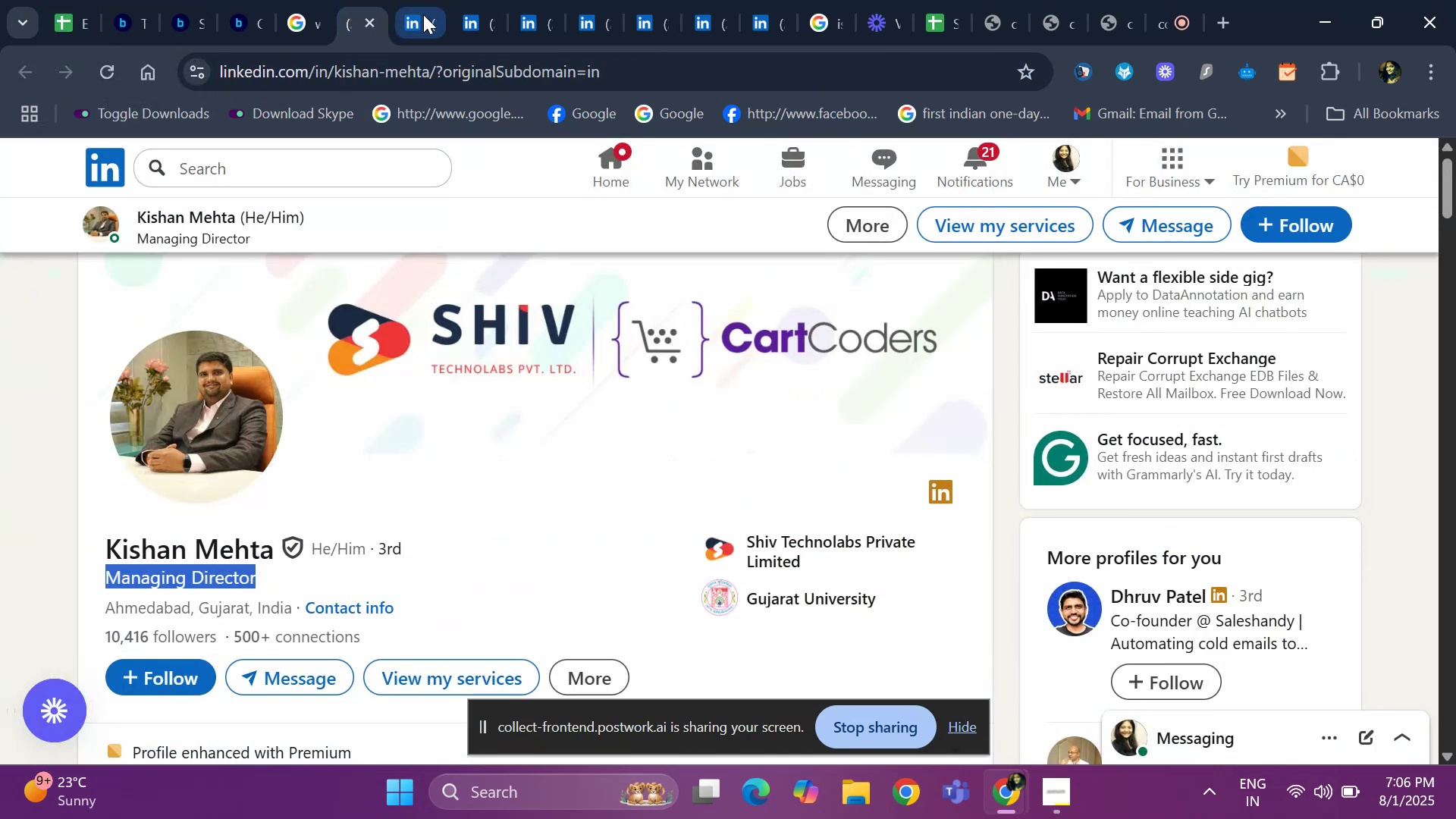 
left_click([425, 14])
 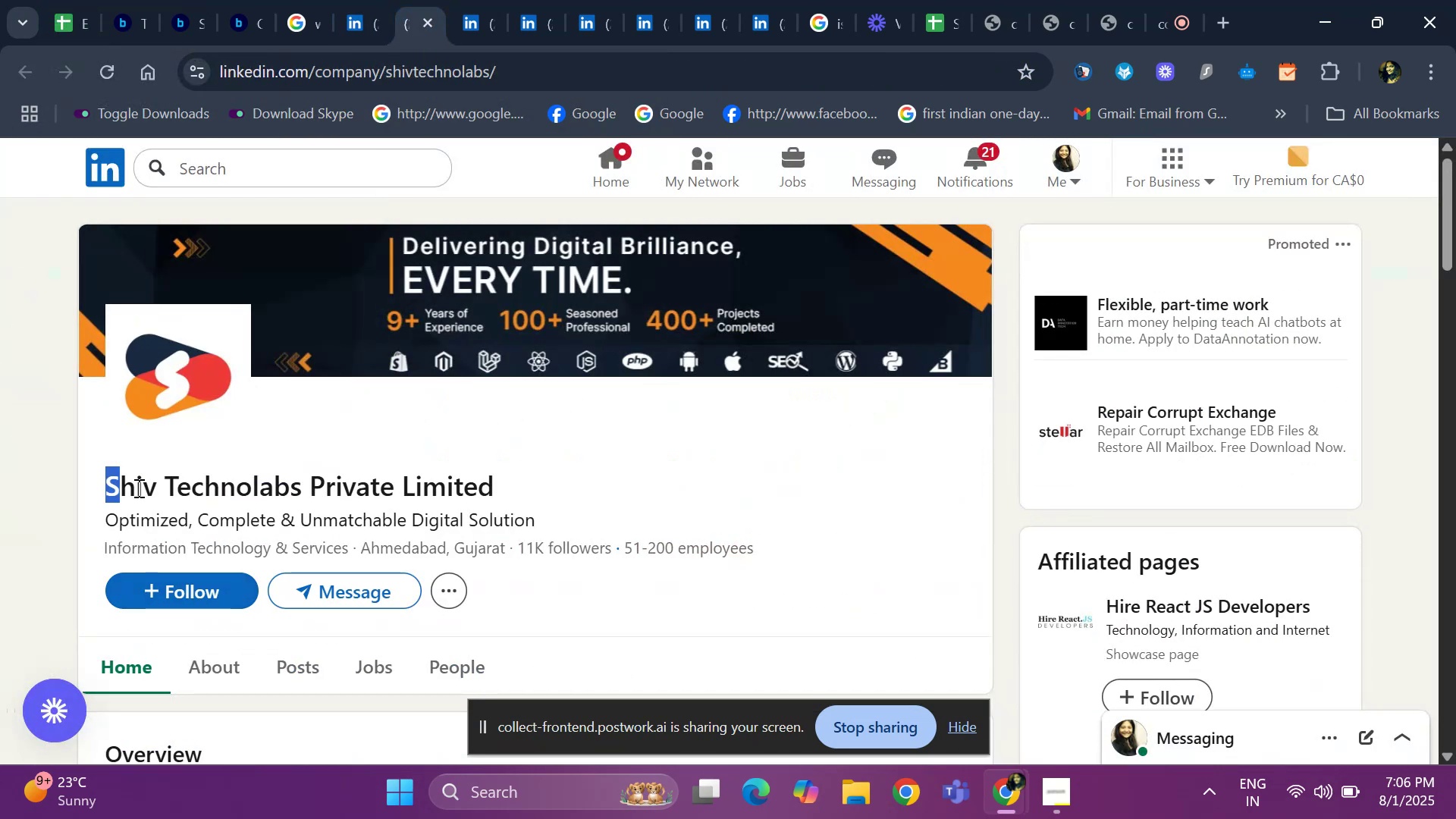 
key(Control+ControlLeft)
 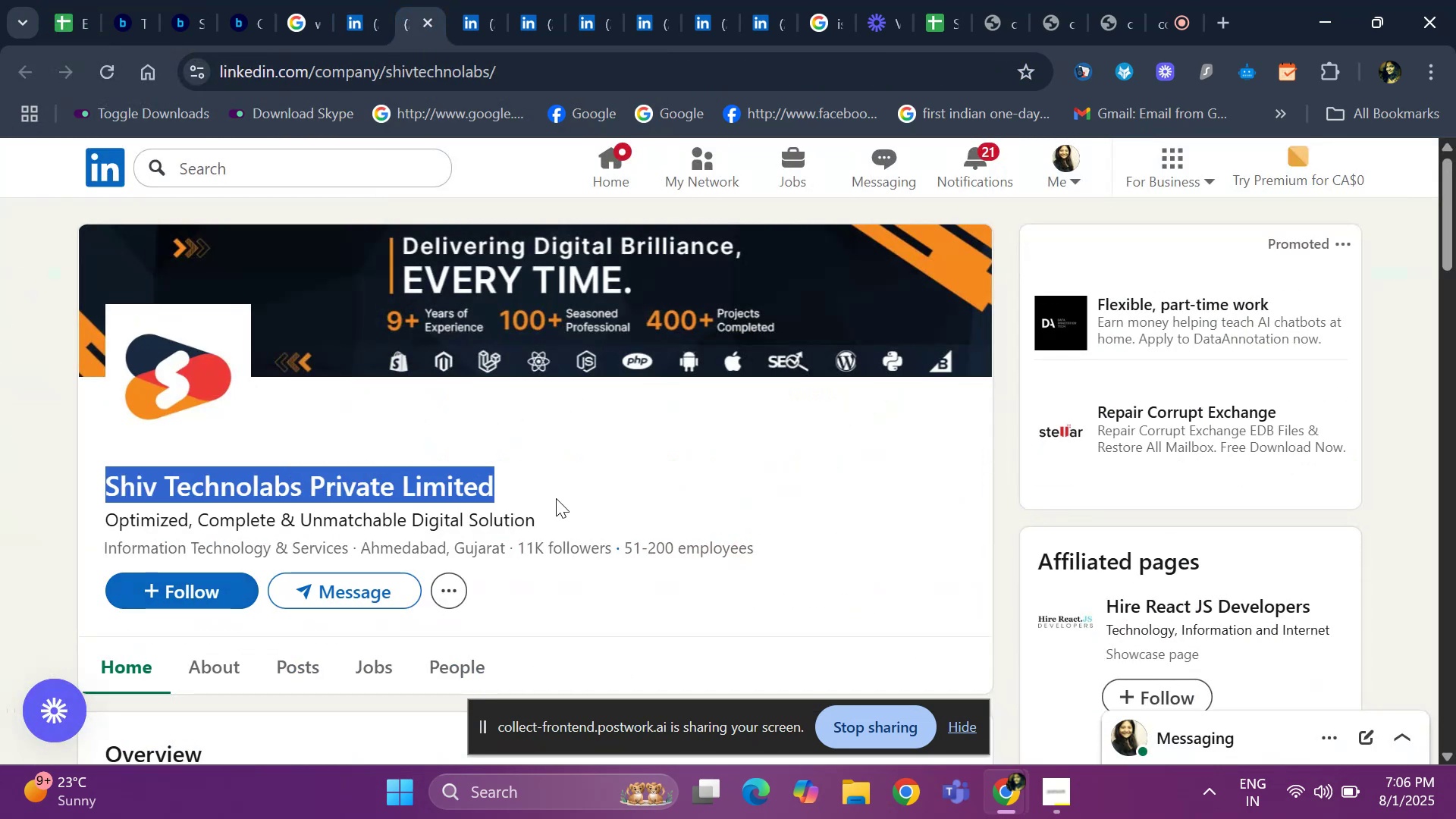 
key(Control+C)
 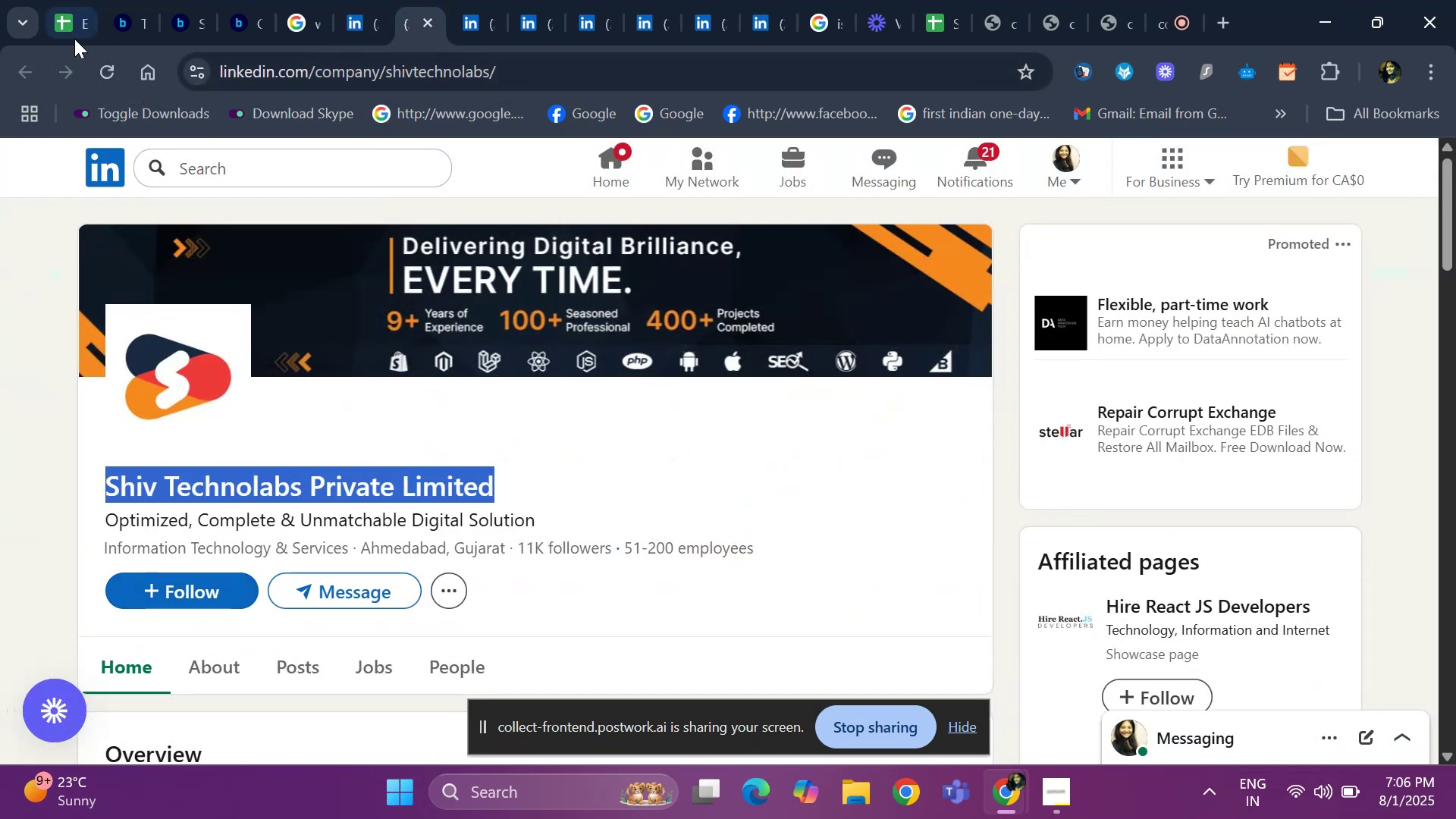 
left_click([71, 30])
 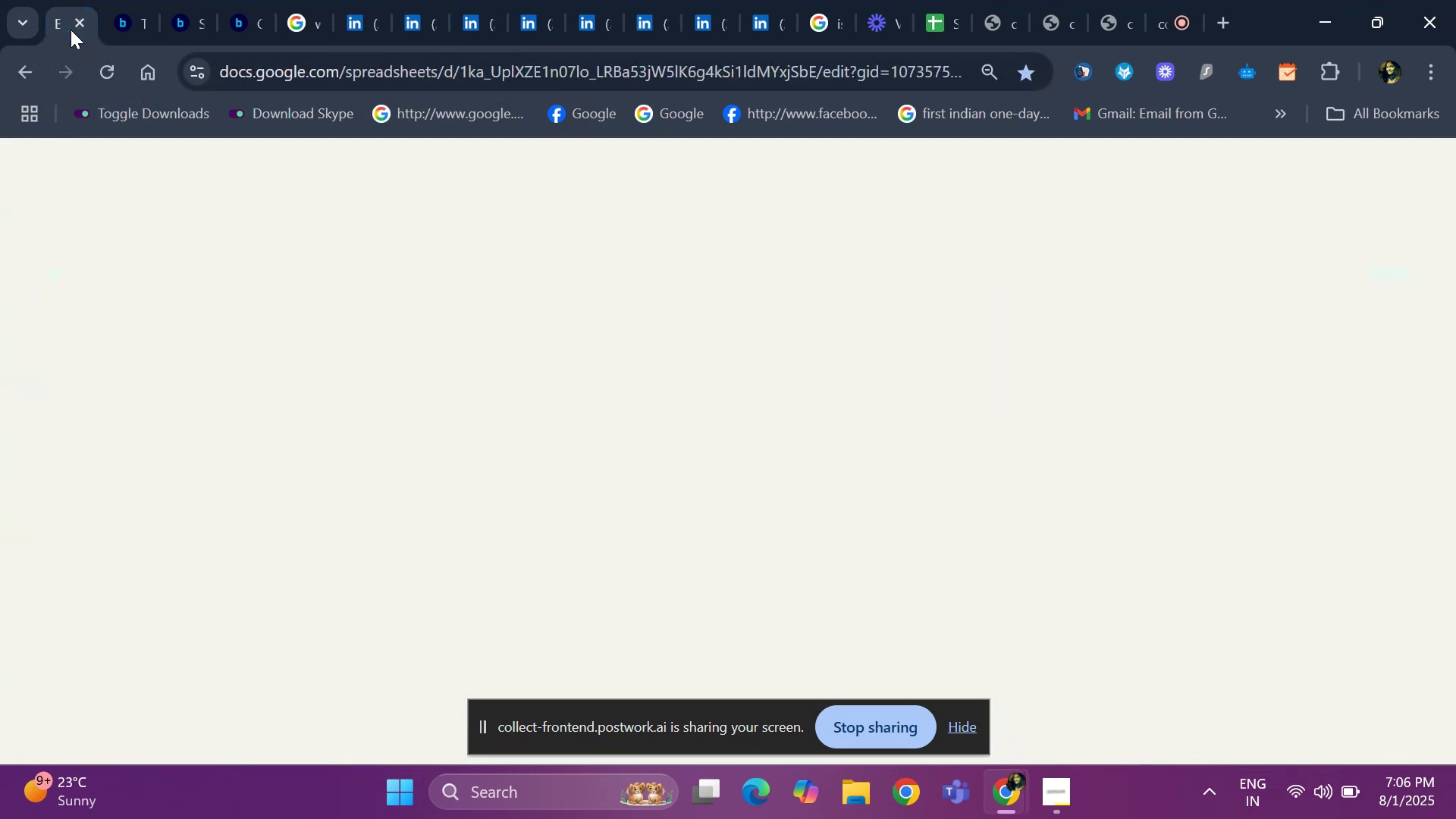 
key(Control+V)
 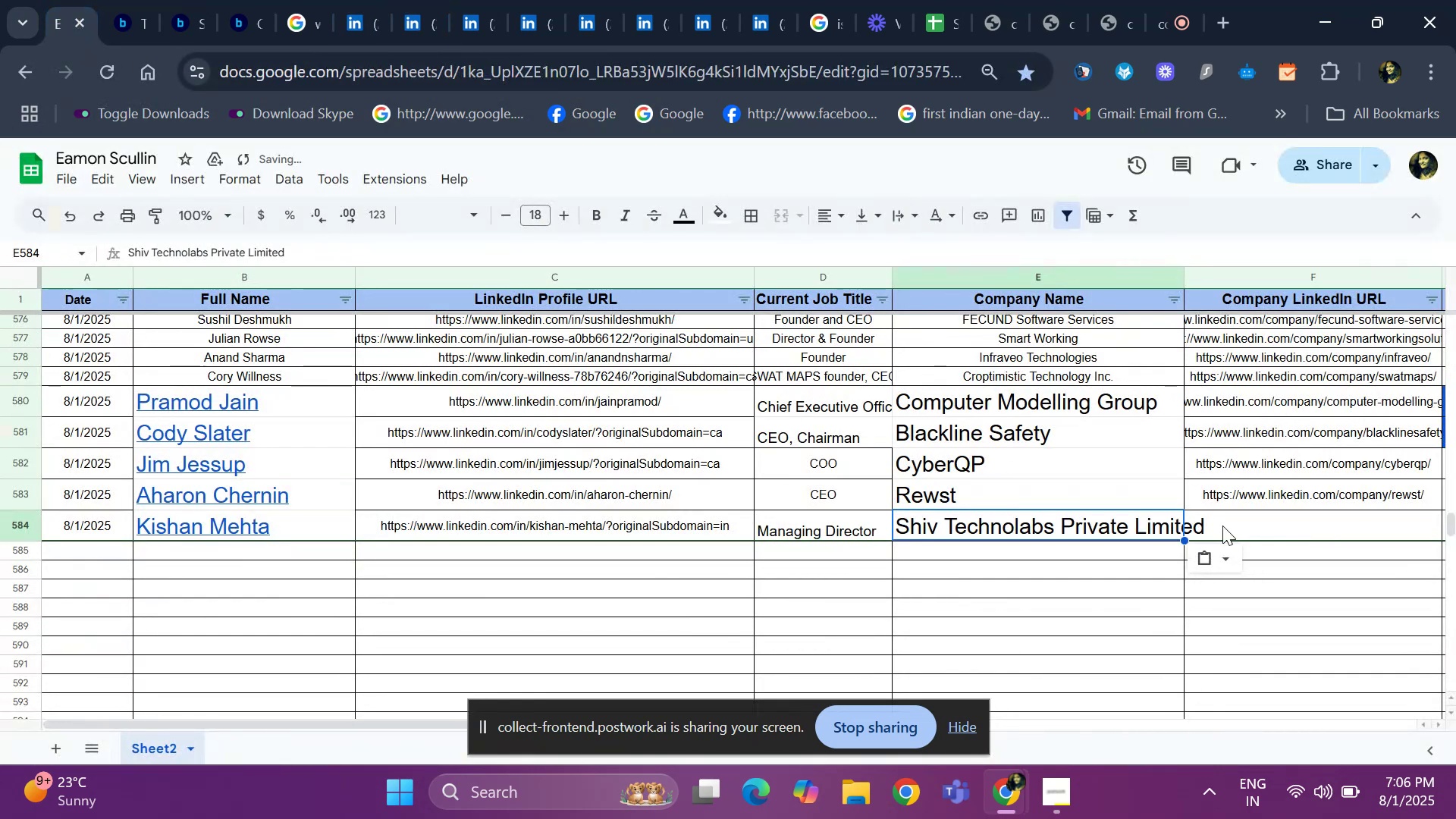 
left_click([1247, 526])
 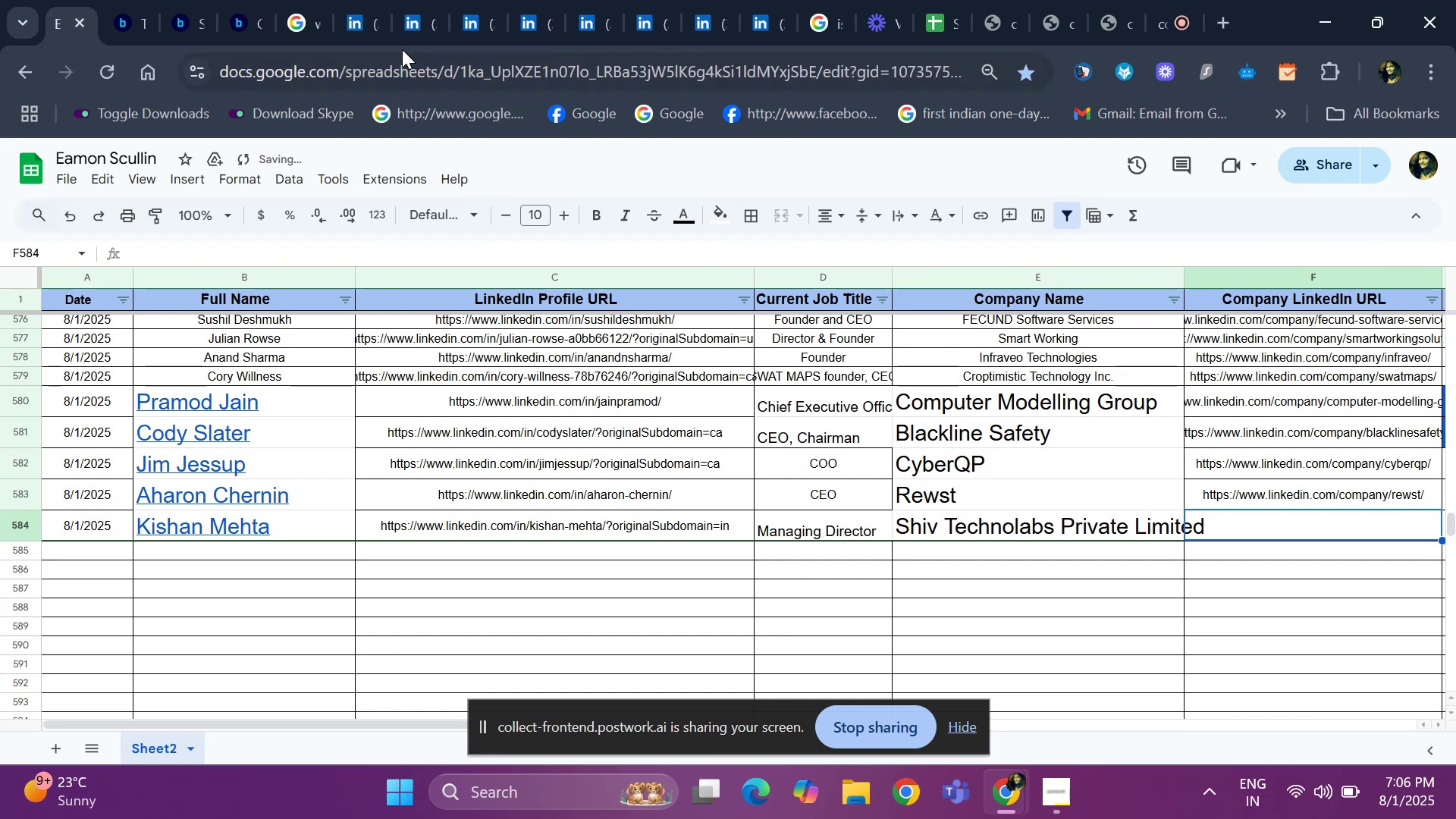 
left_click([419, 24])
 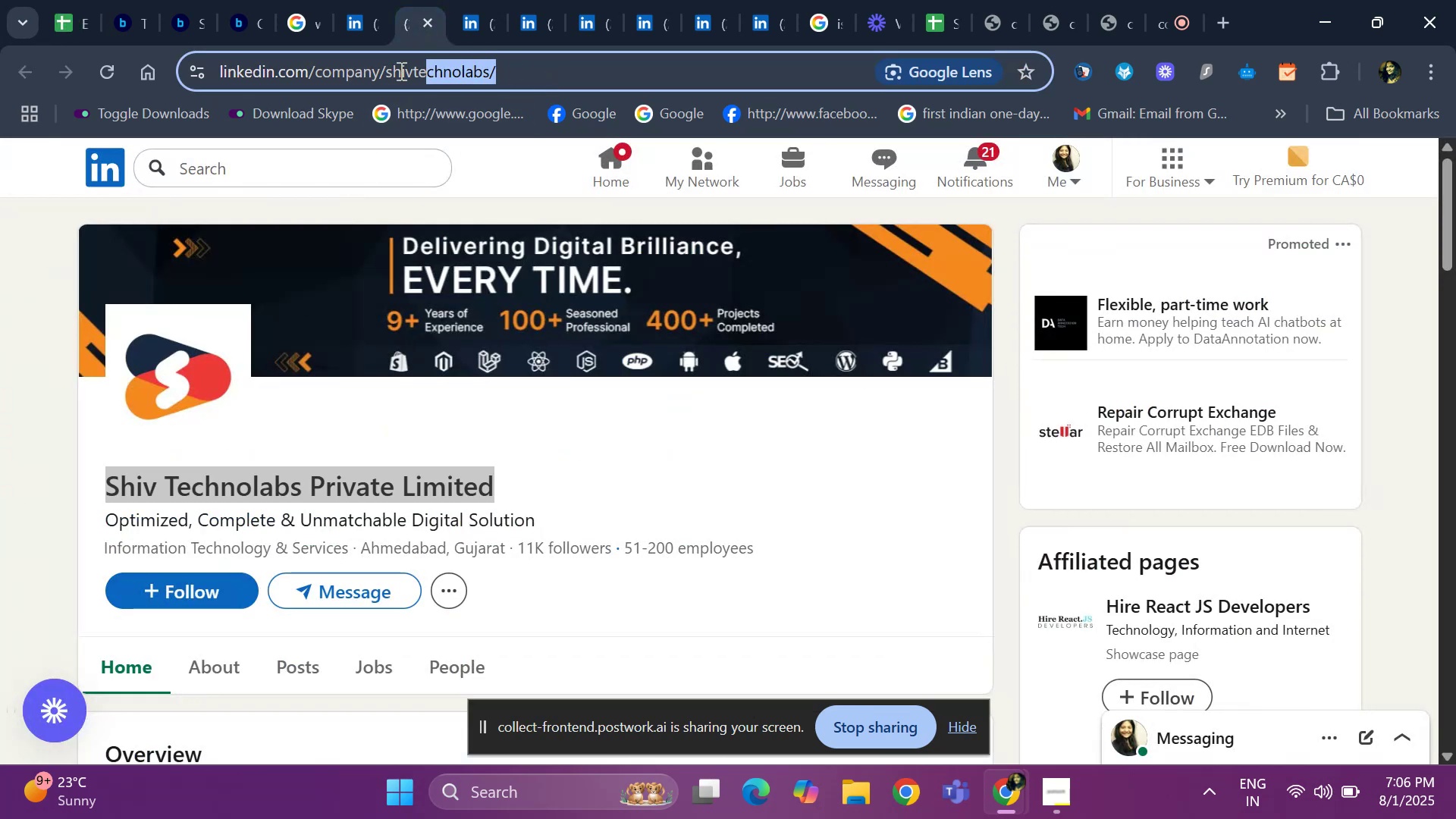 
key(Control+C)
 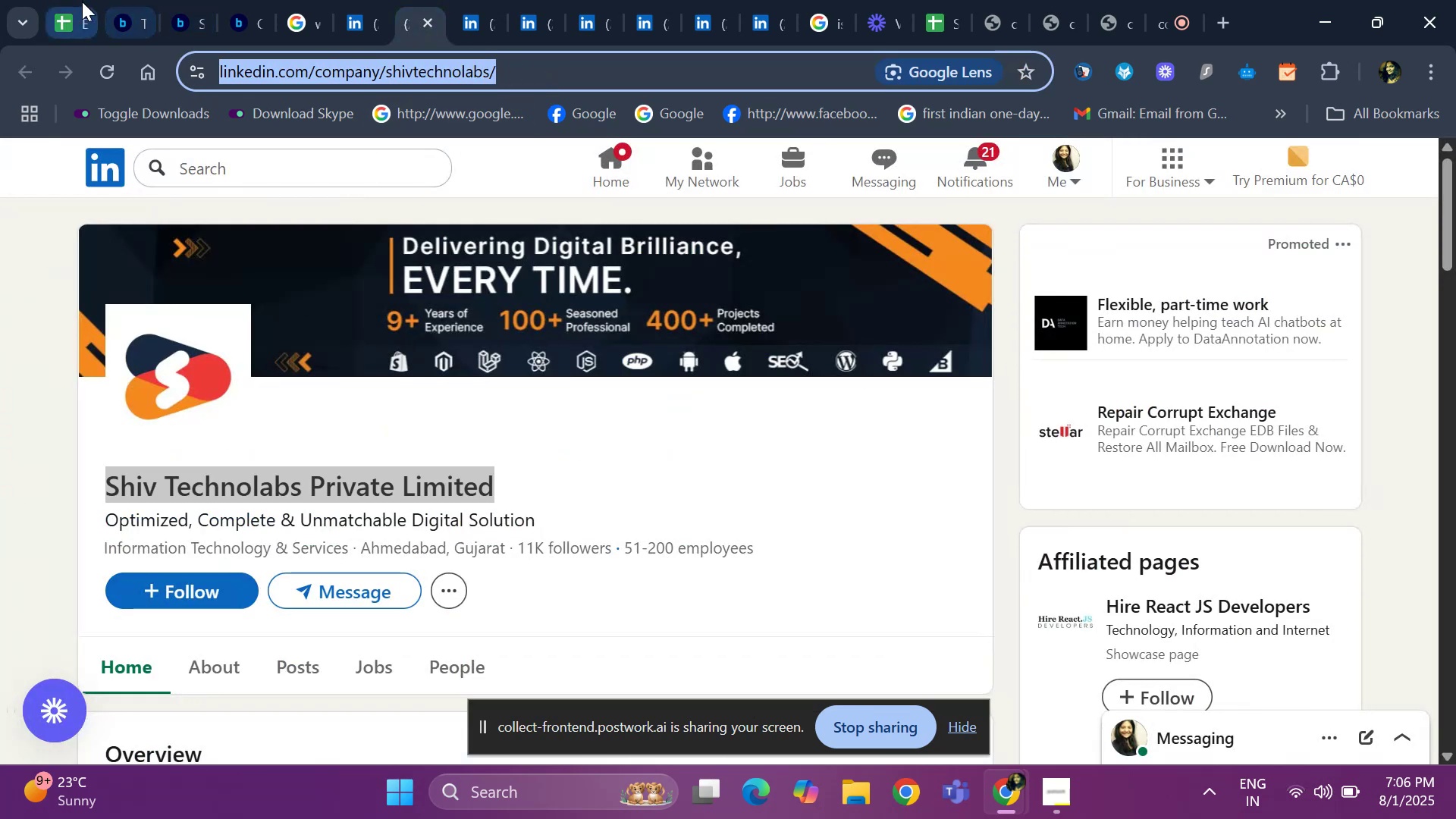 
left_click([82, 2])
 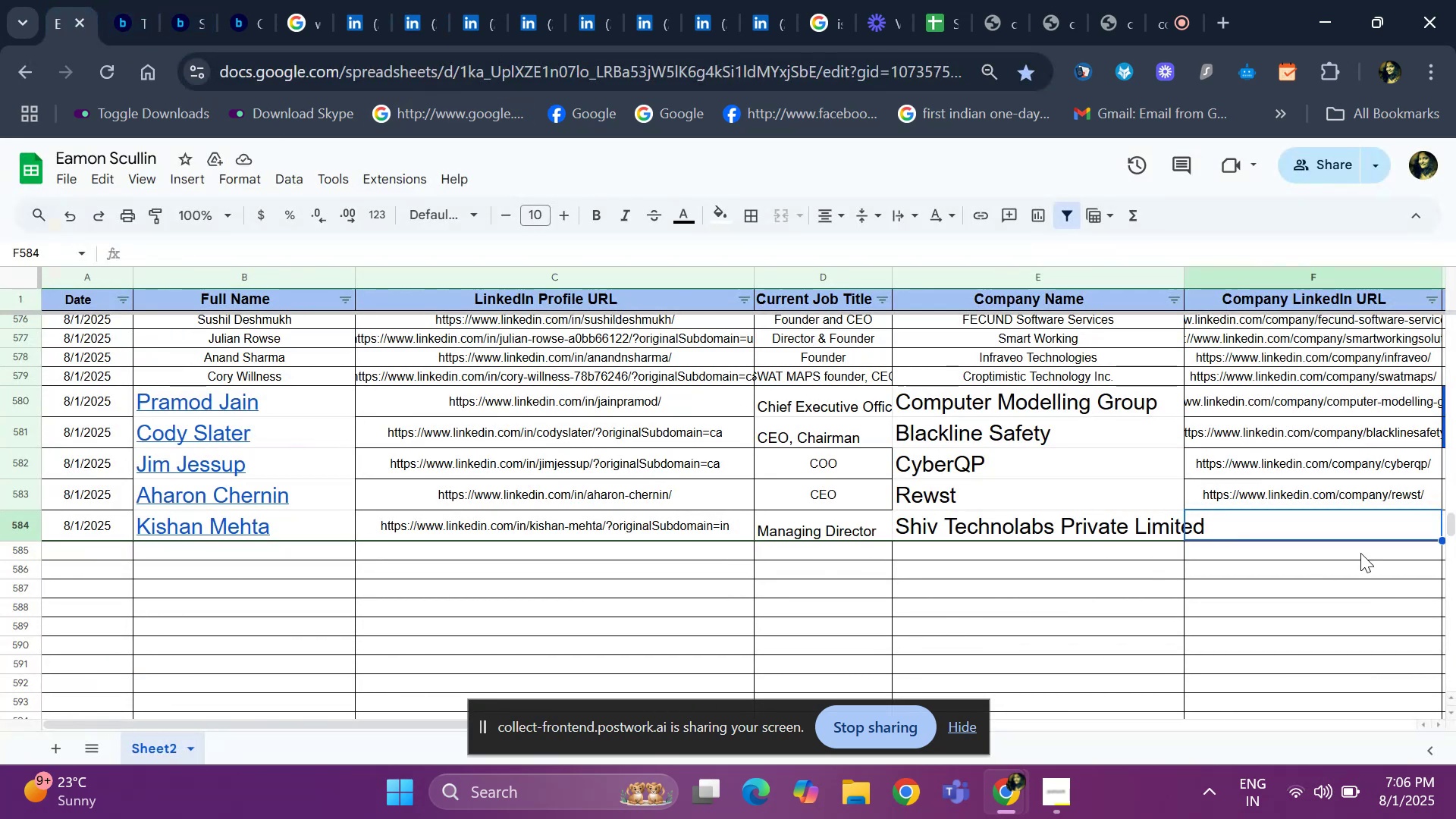 
left_click([1327, 521])
 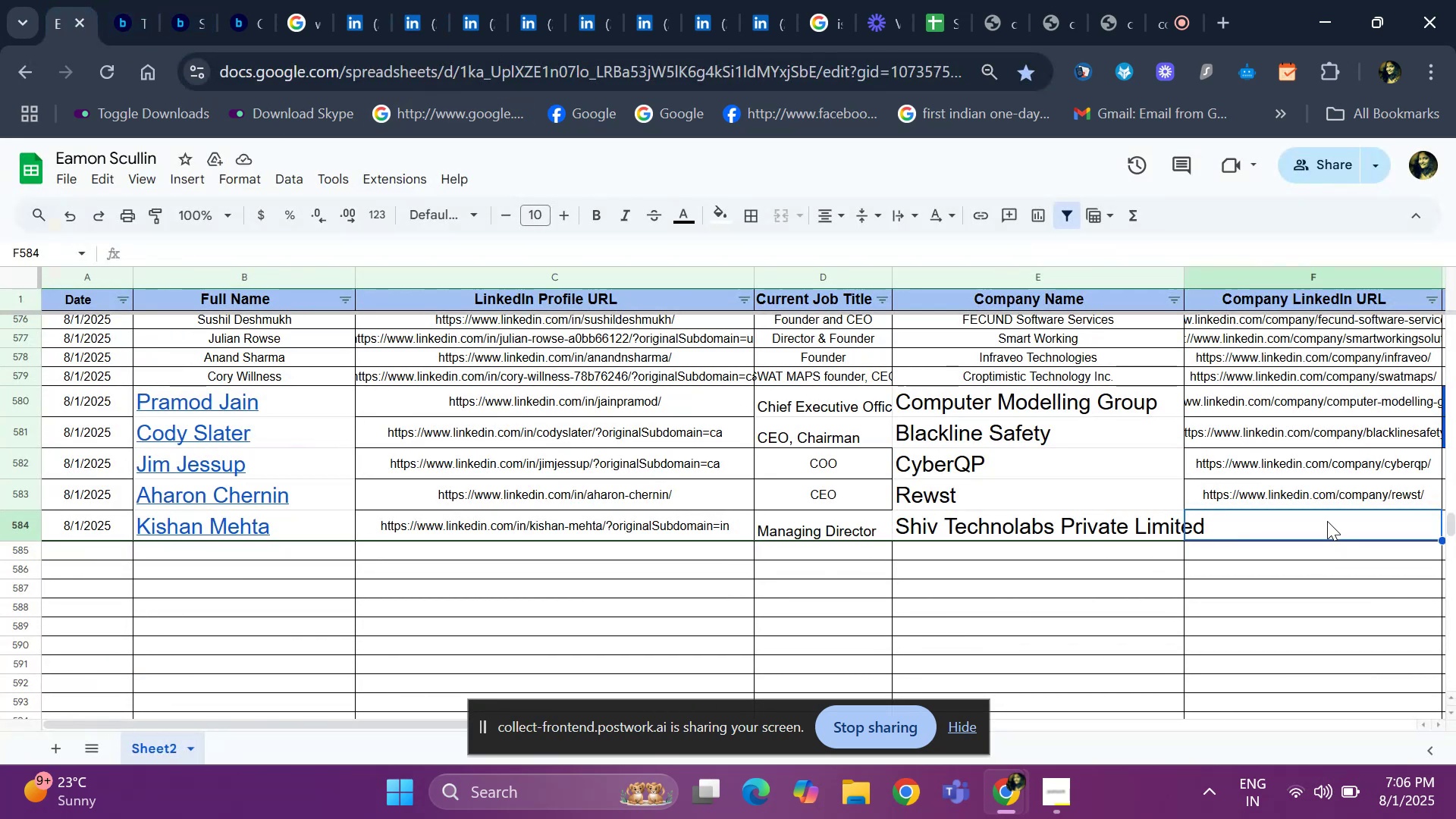 
key(Control+ControlLeft)
 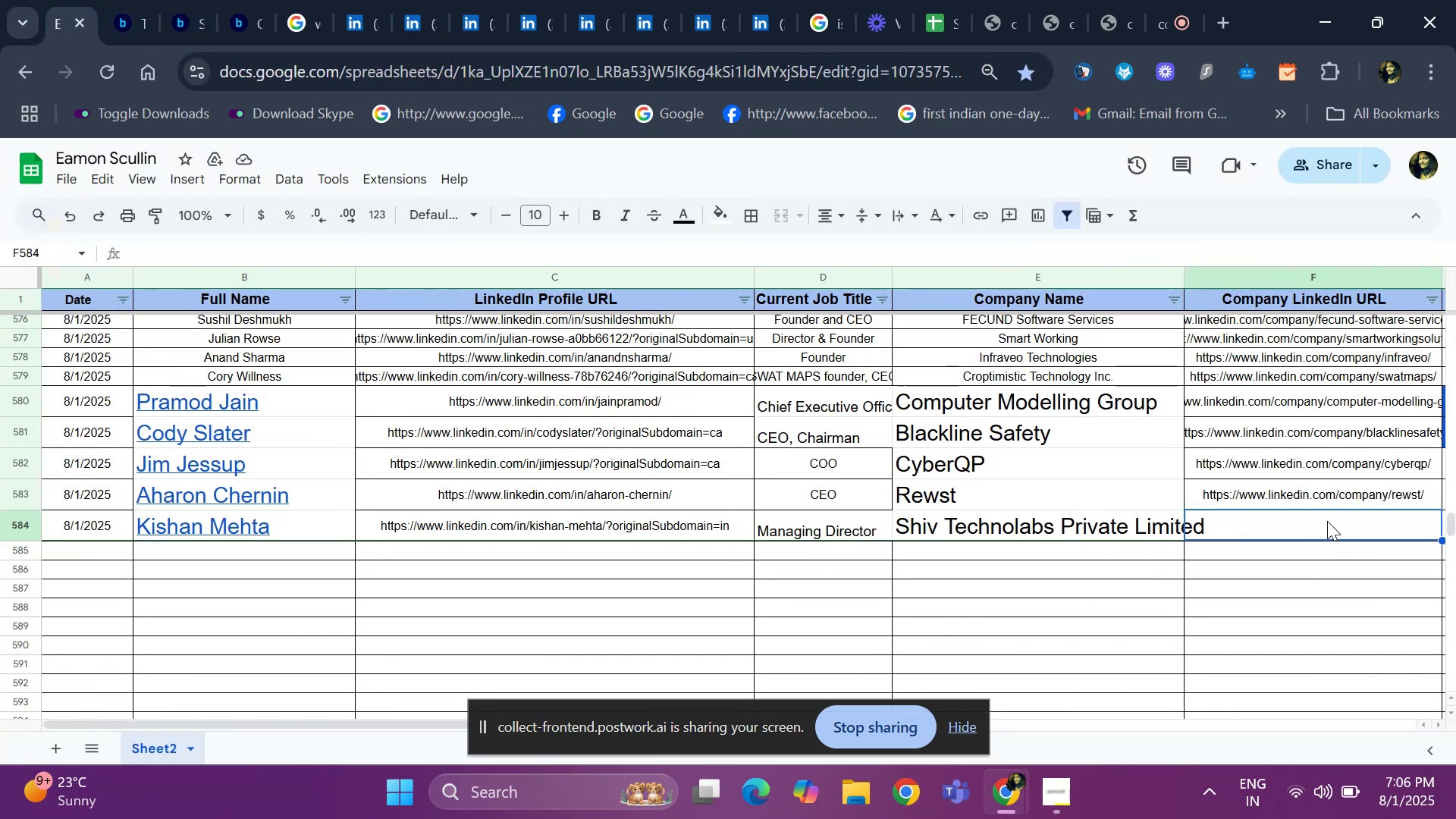 
key(Control+V)
 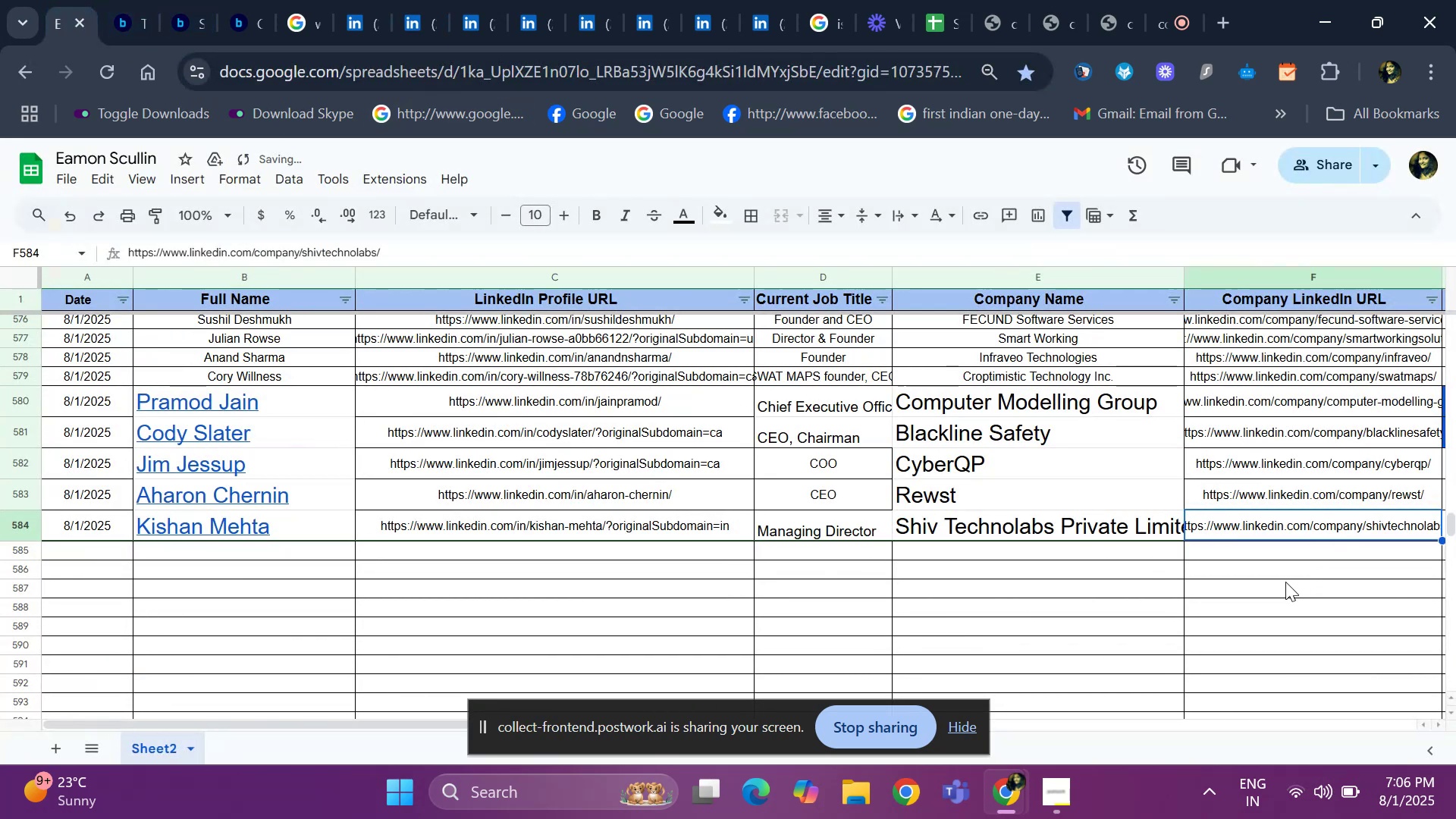 
key(ArrowRight)
 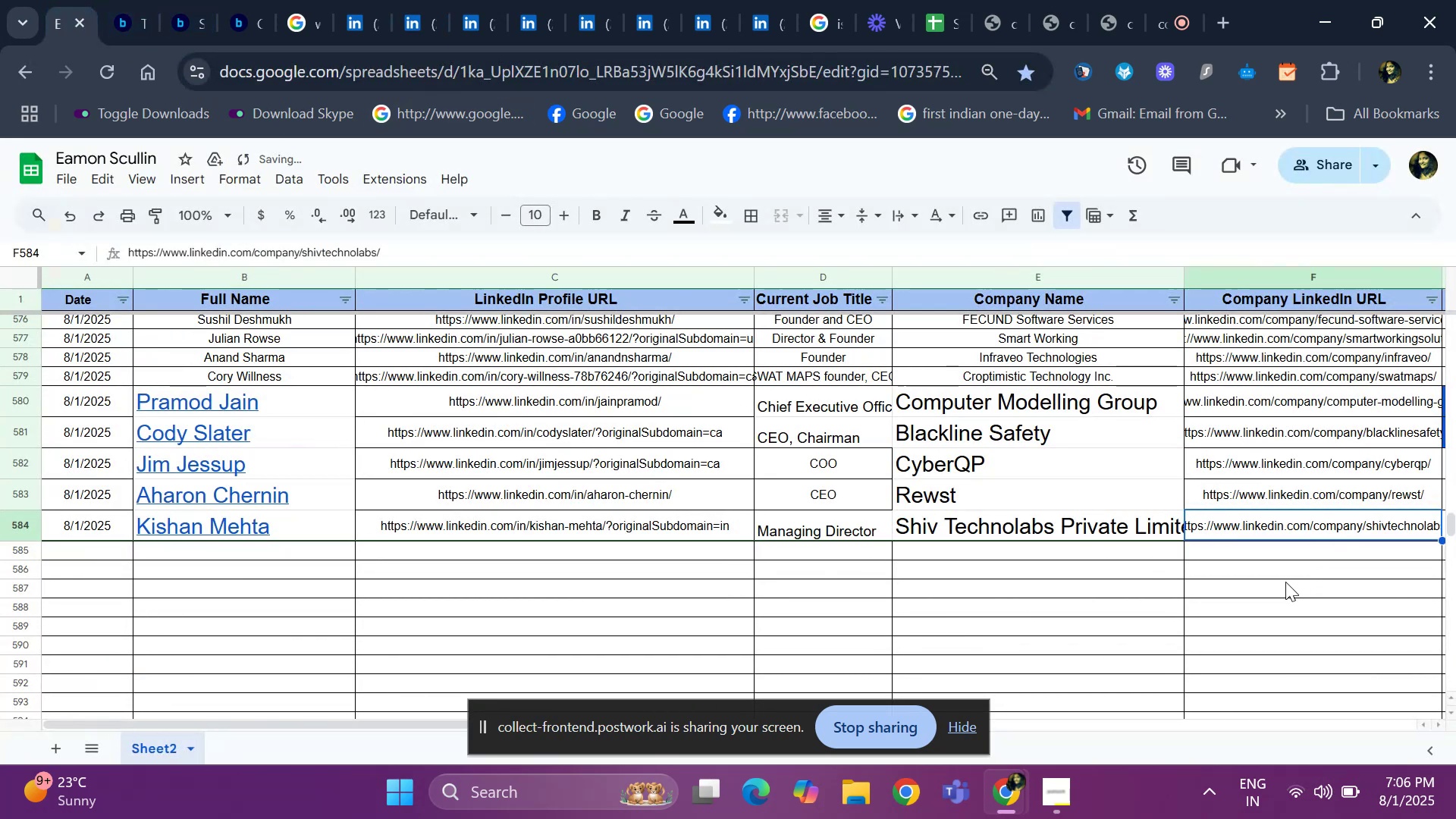 
key(ArrowRight)
 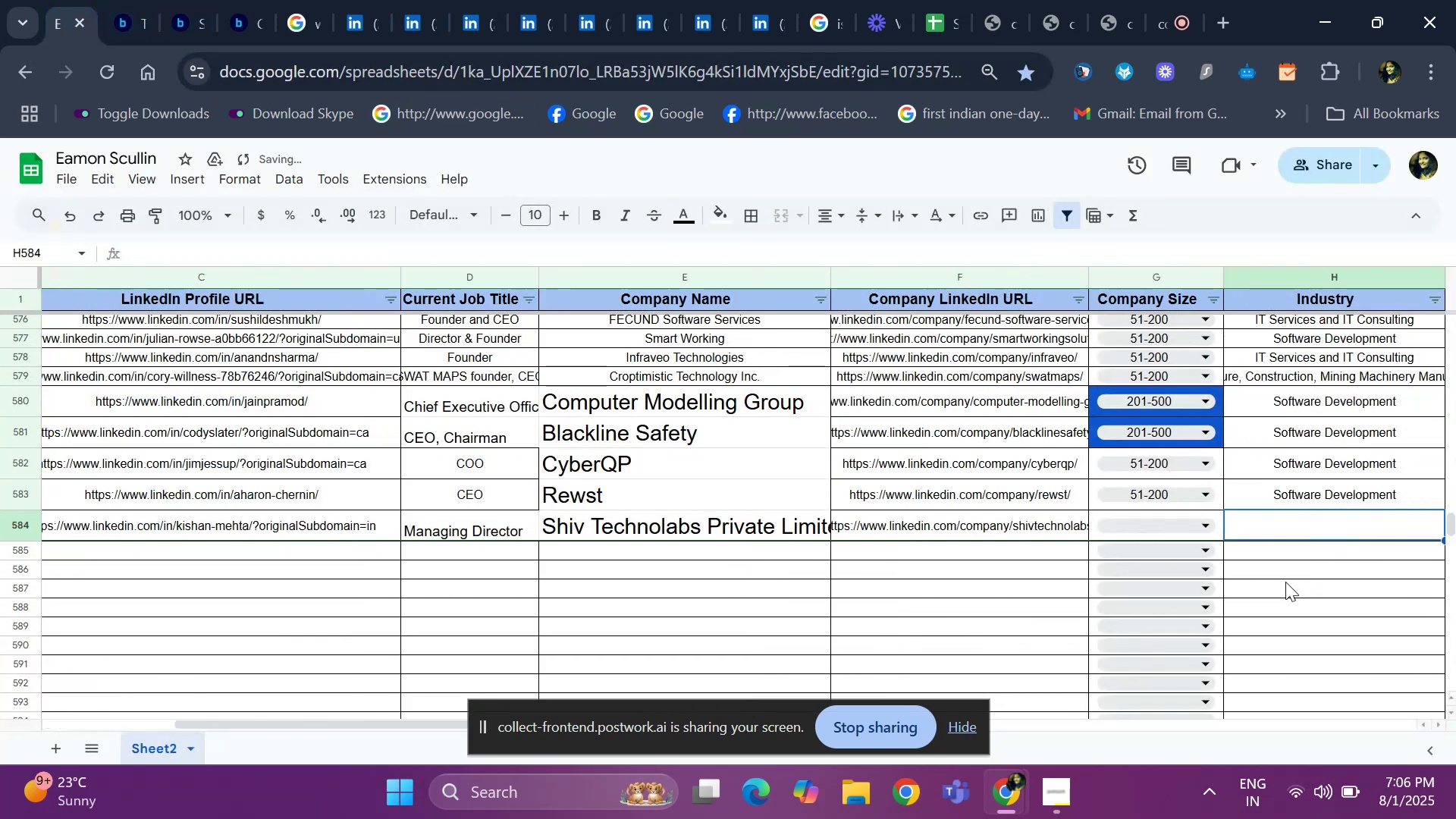 
key(ArrowLeft)
 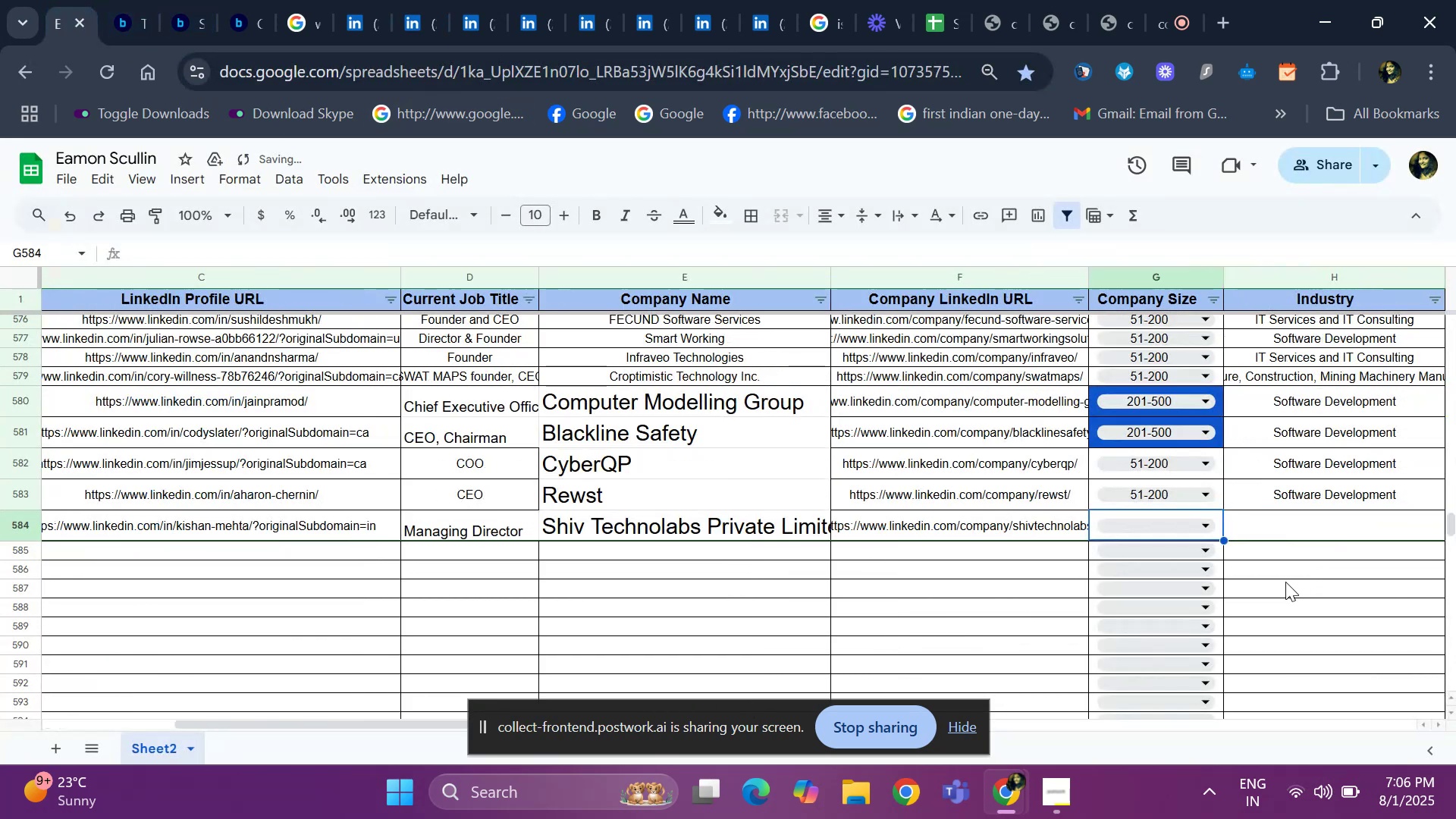 
key(ArrowLeft)
 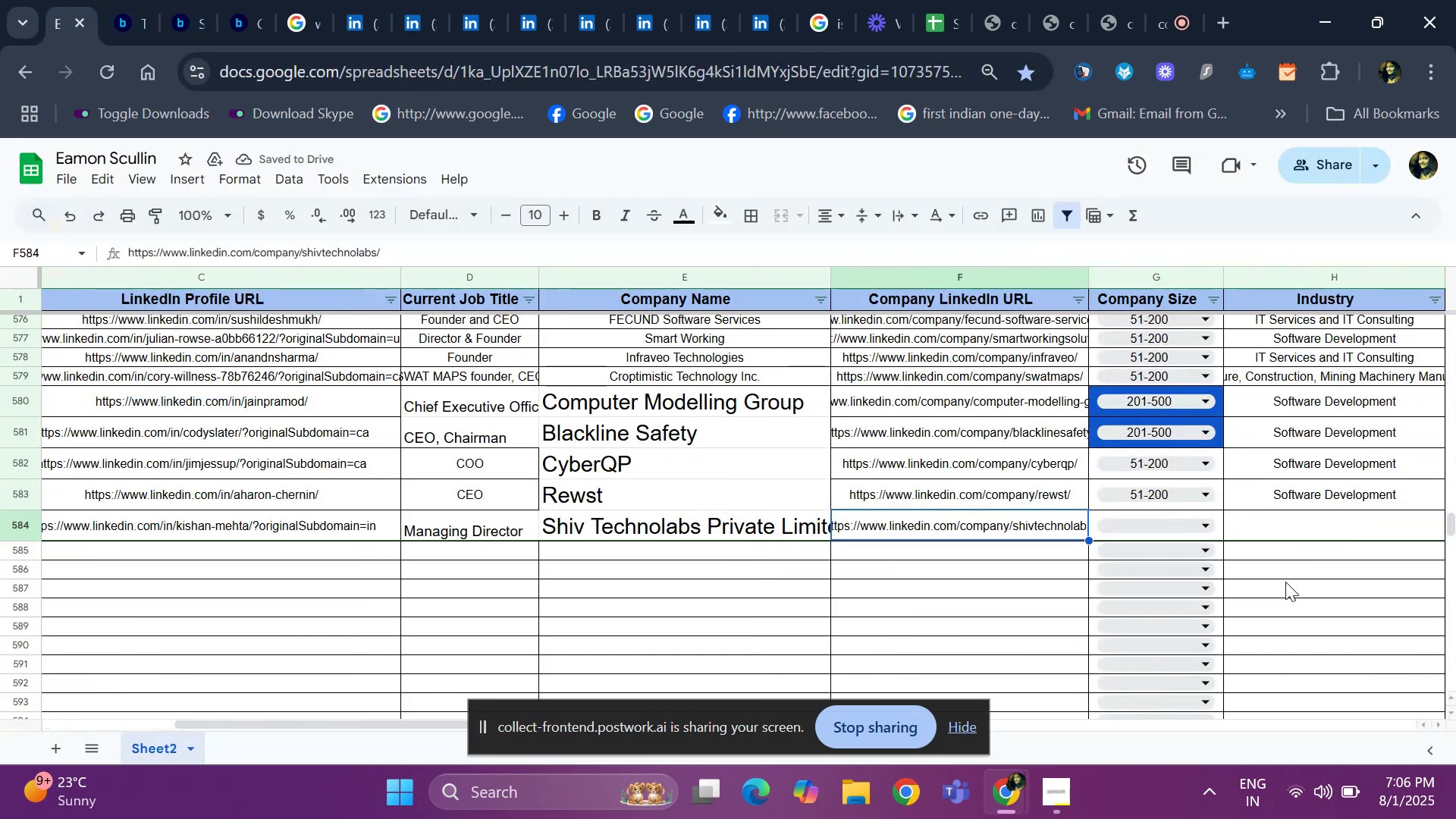 
key(ArrowRight)
 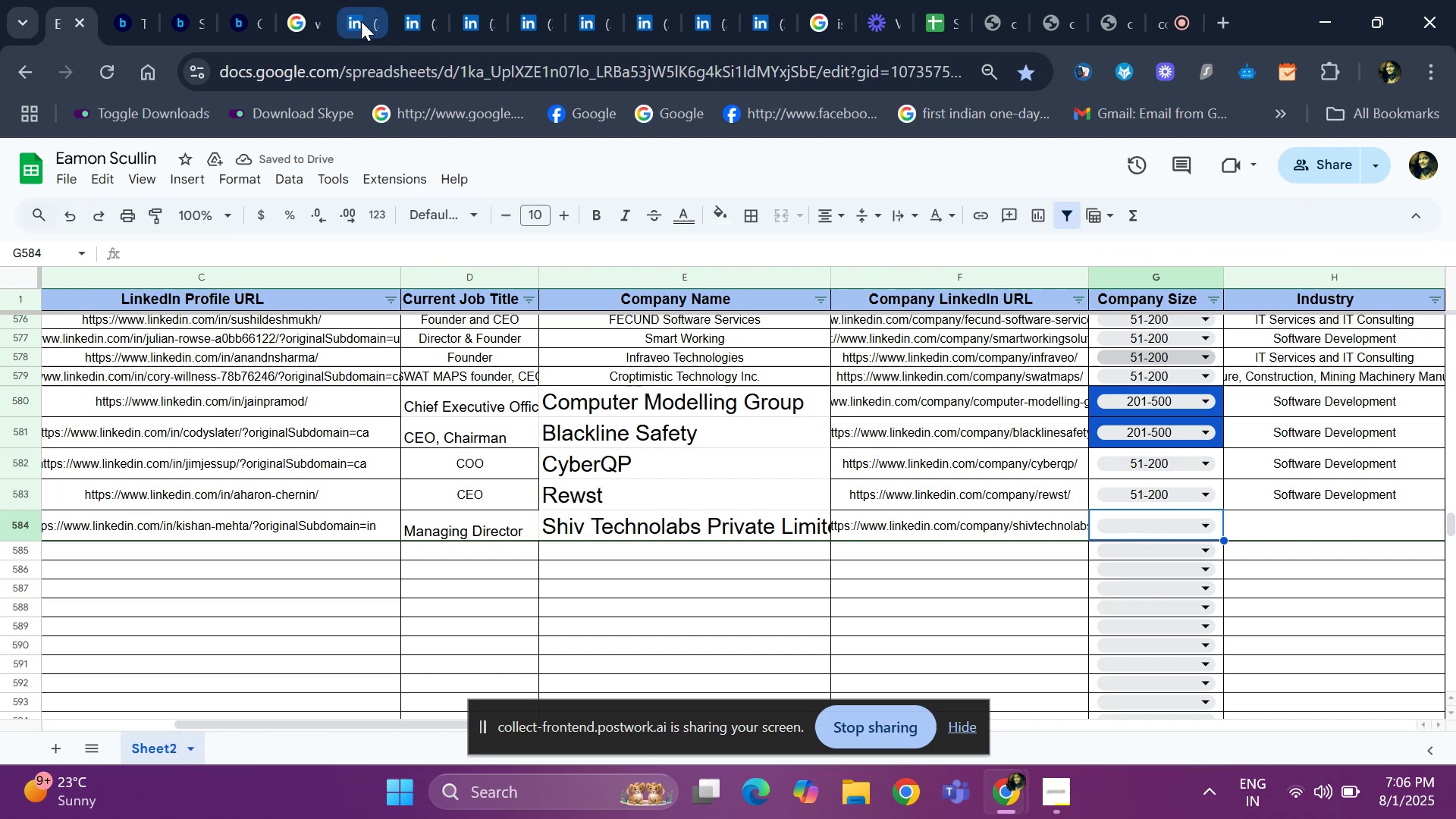 
left_click([413, 15])
 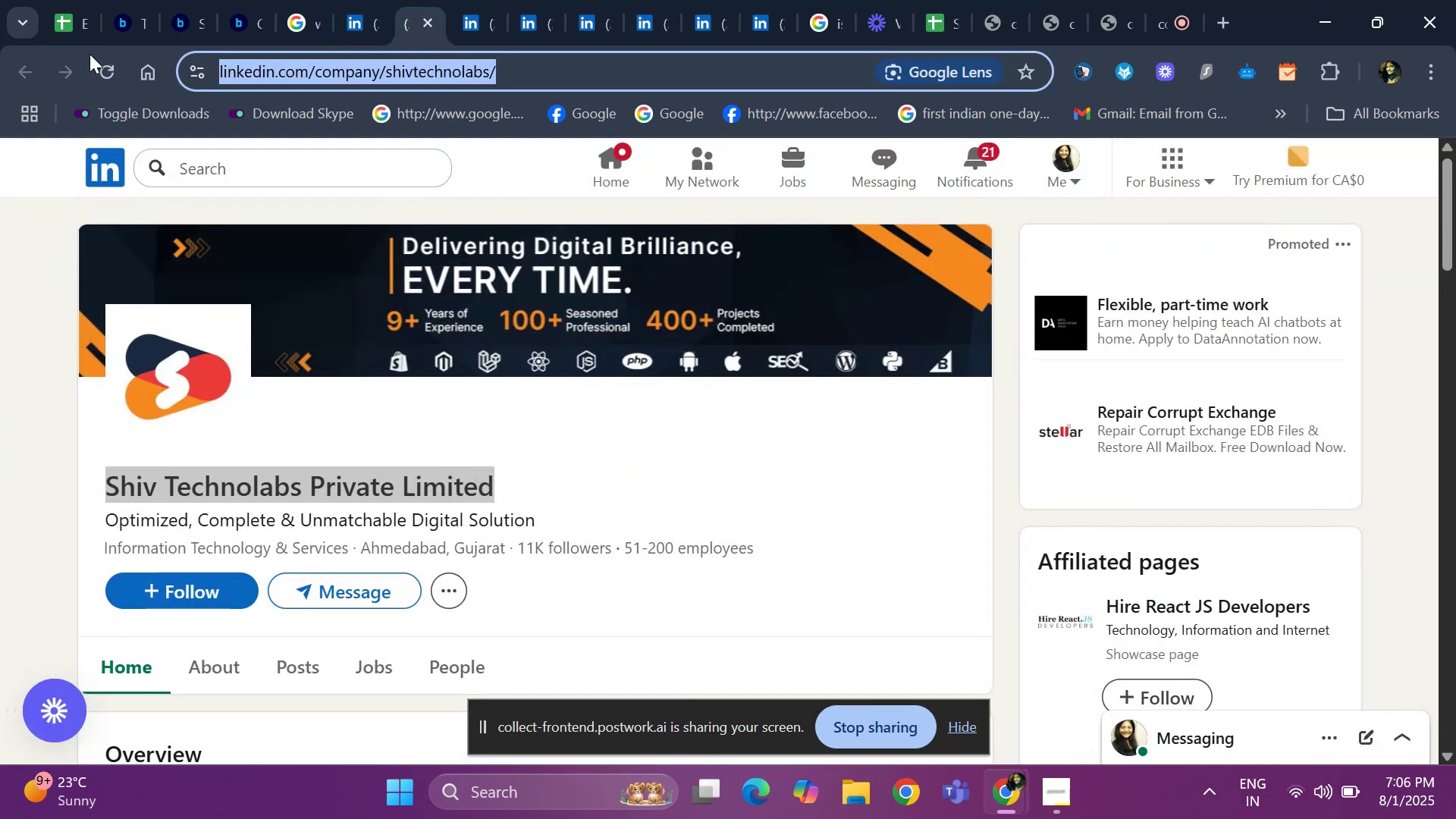 
left_click([61, 18])
 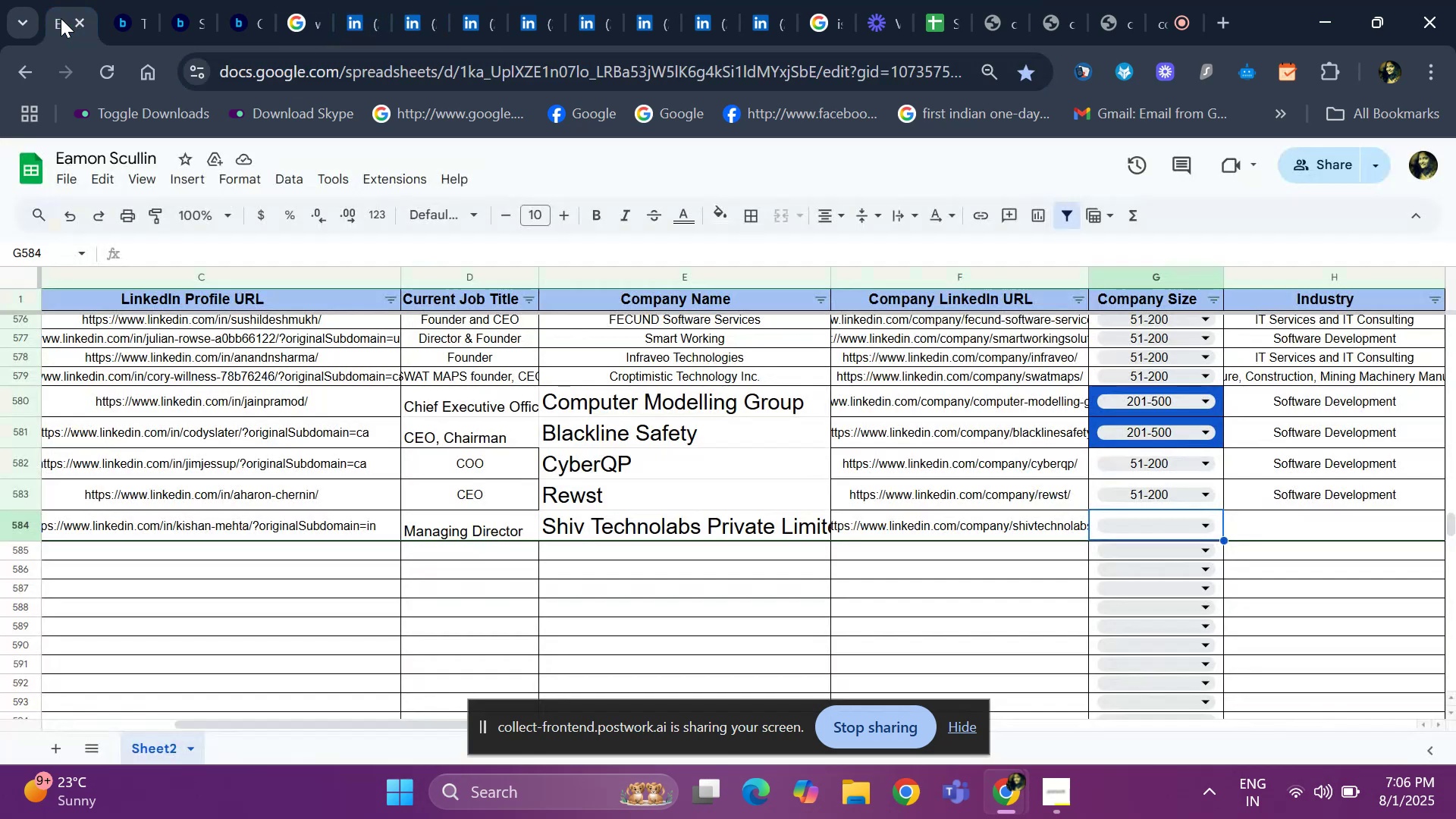 
key(Control+D)
 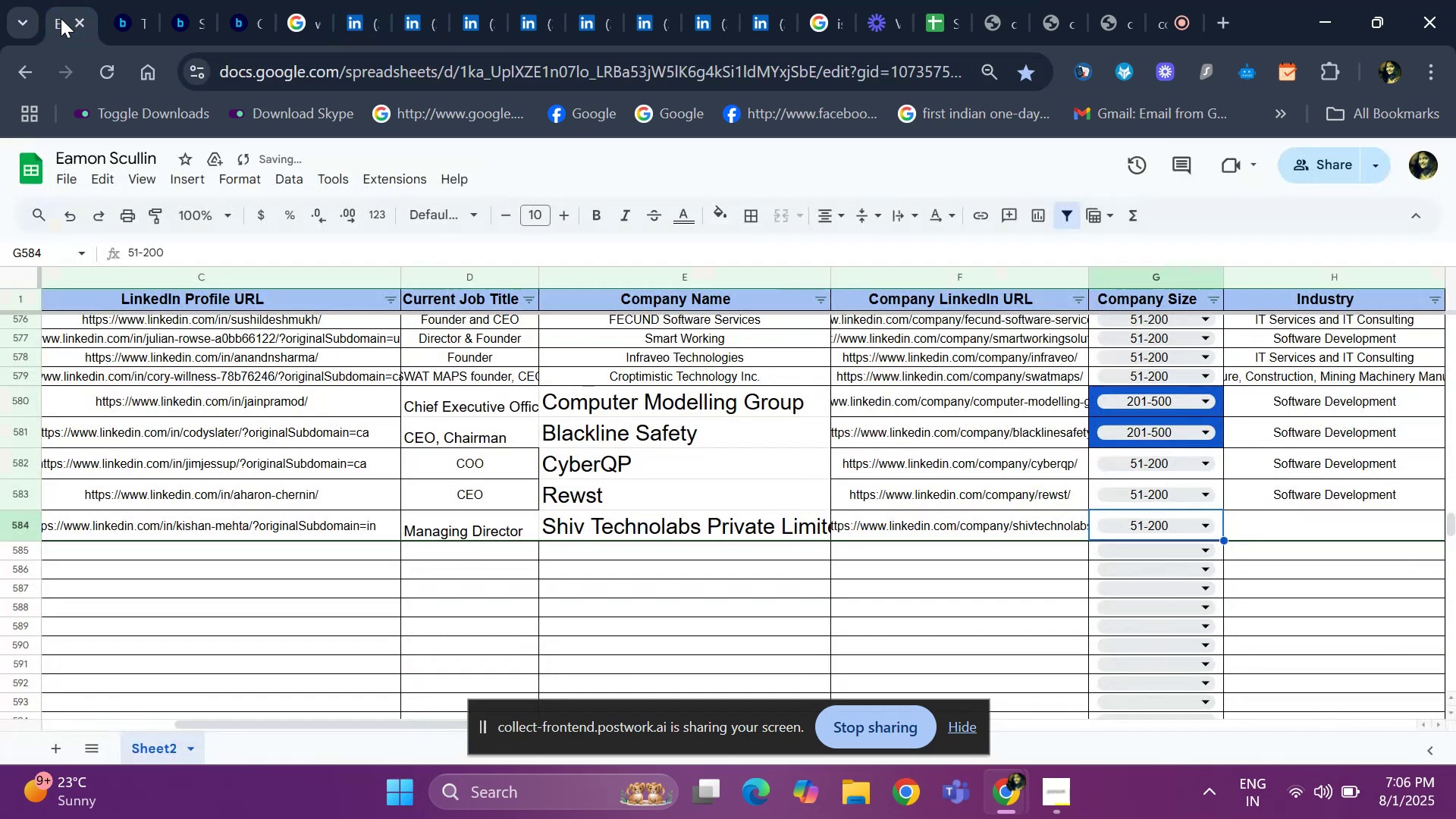 
key(ArrowRight)
 